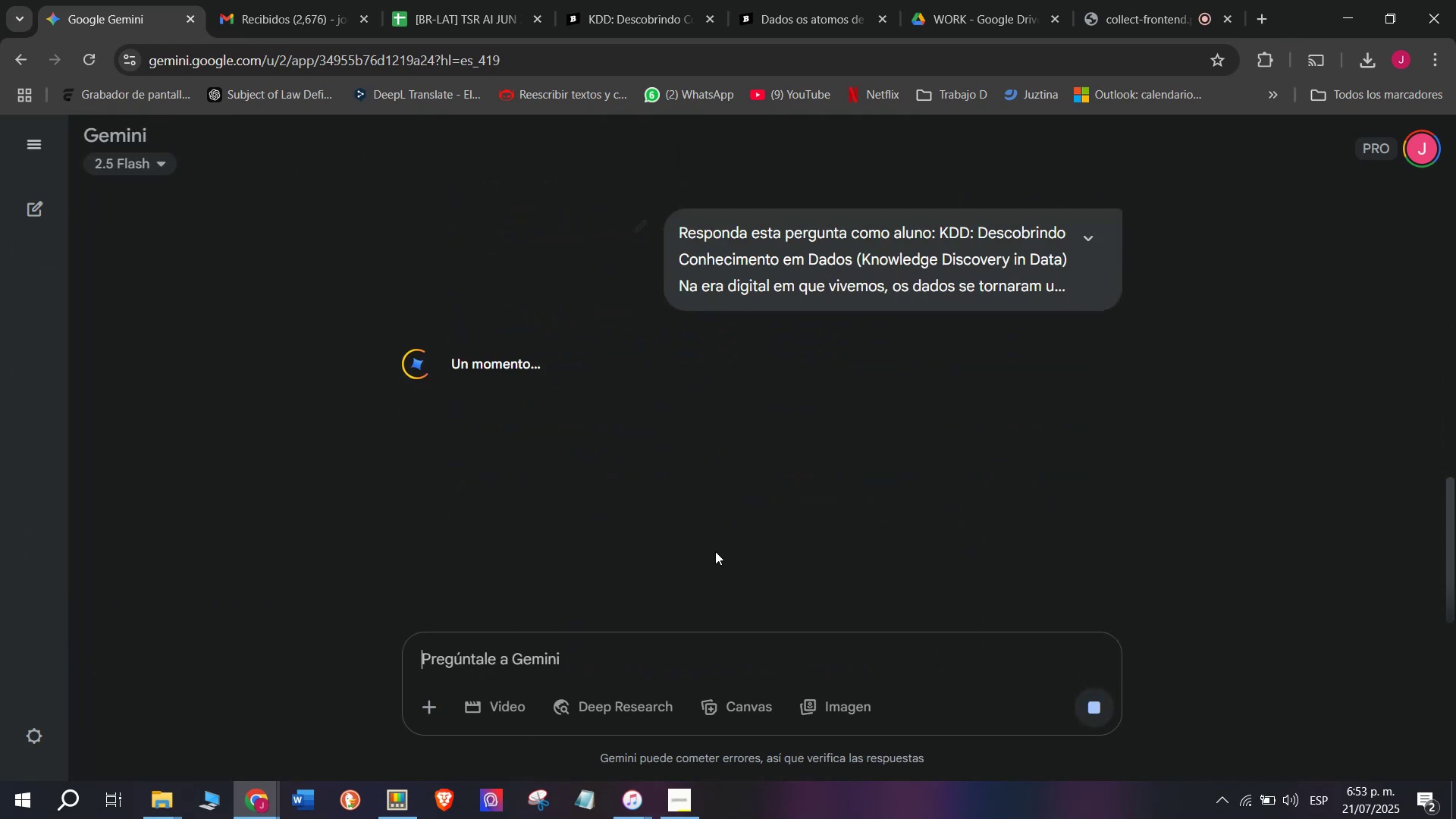 
left_click_drag(start_coordinate=[444, 354], to_coordinate=[951, 541])
 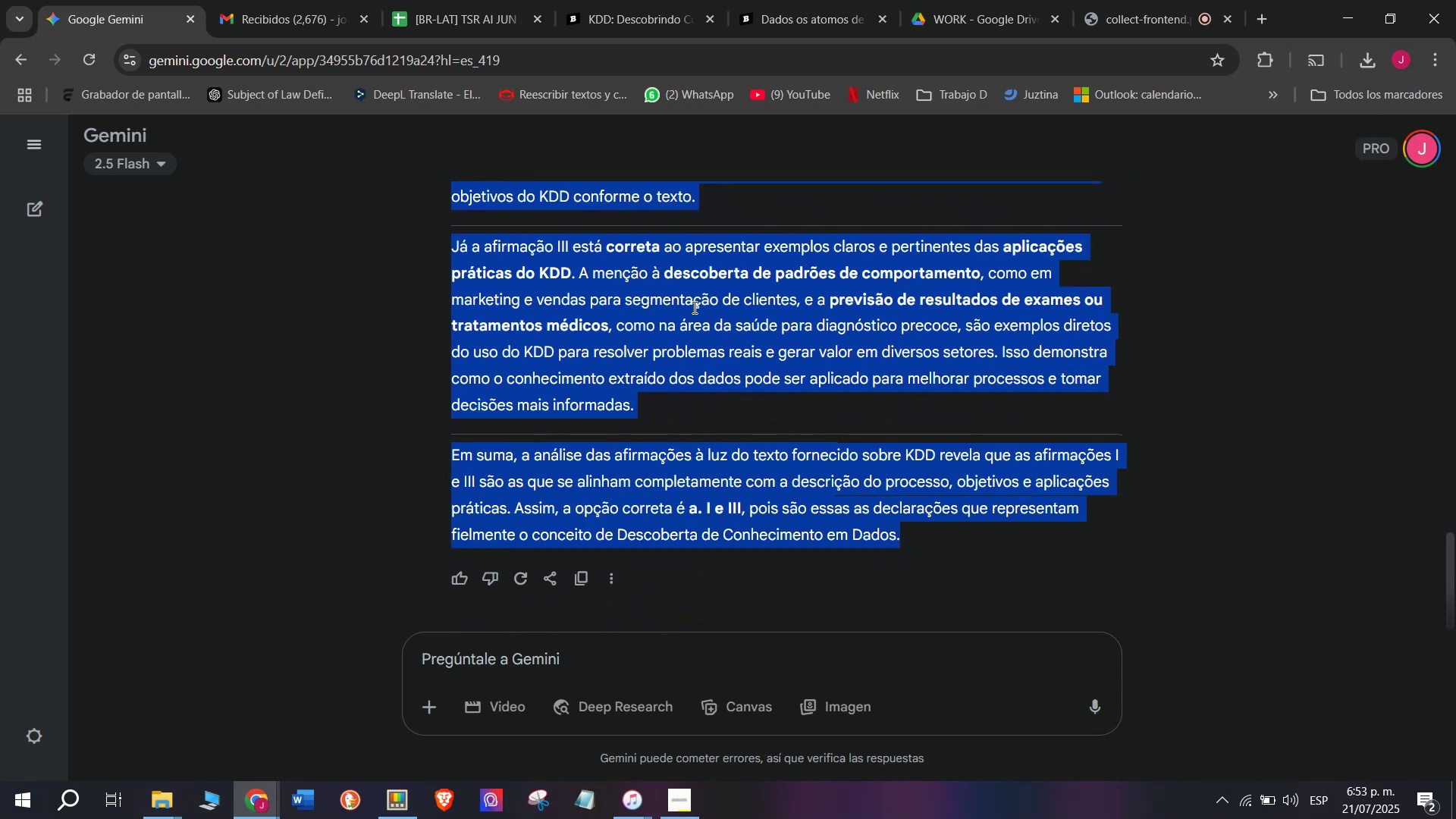 
scroll: coordinate [805, 419], scroll_direction: down, amount: 3.0
 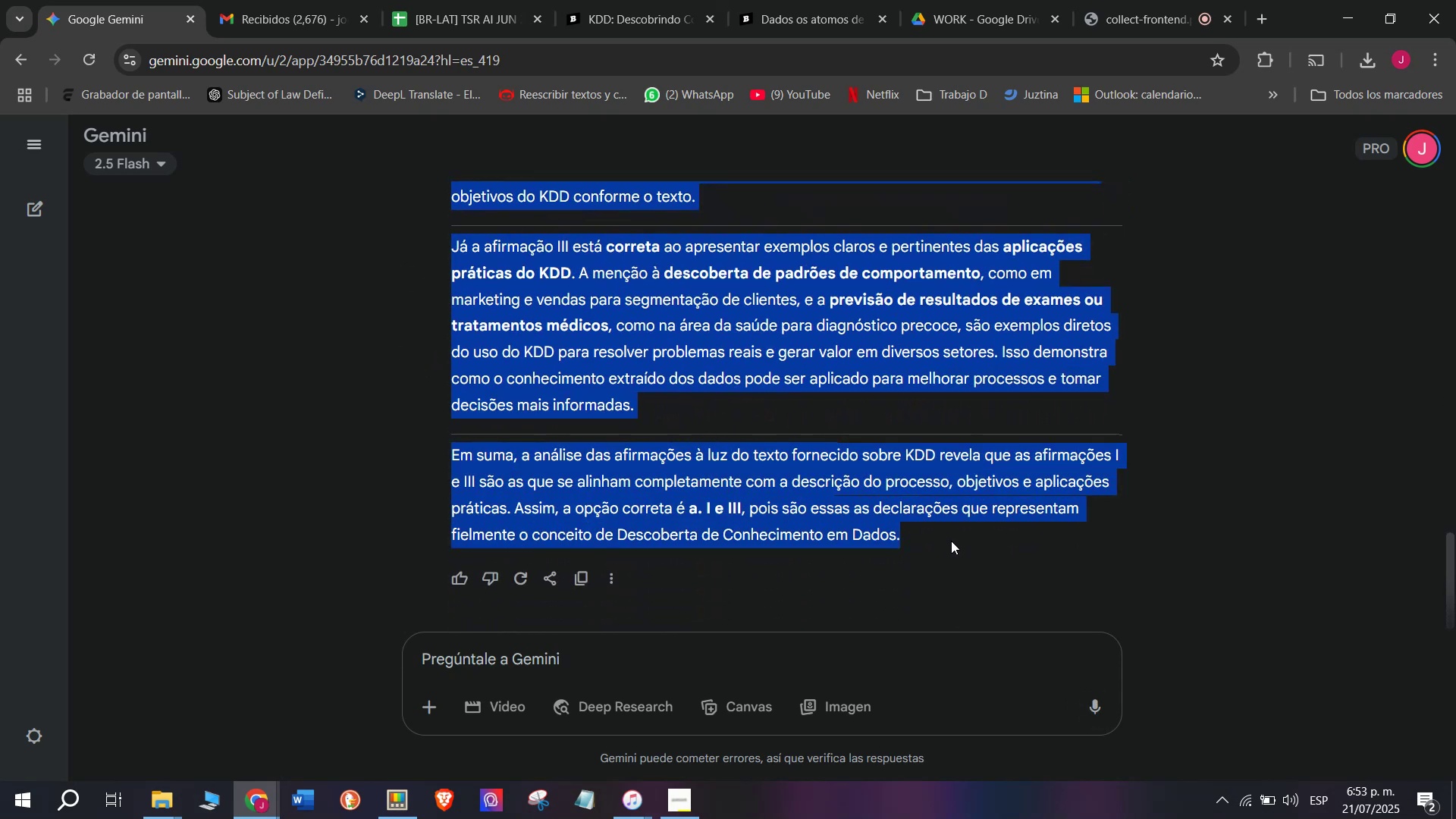 
key(Break)
 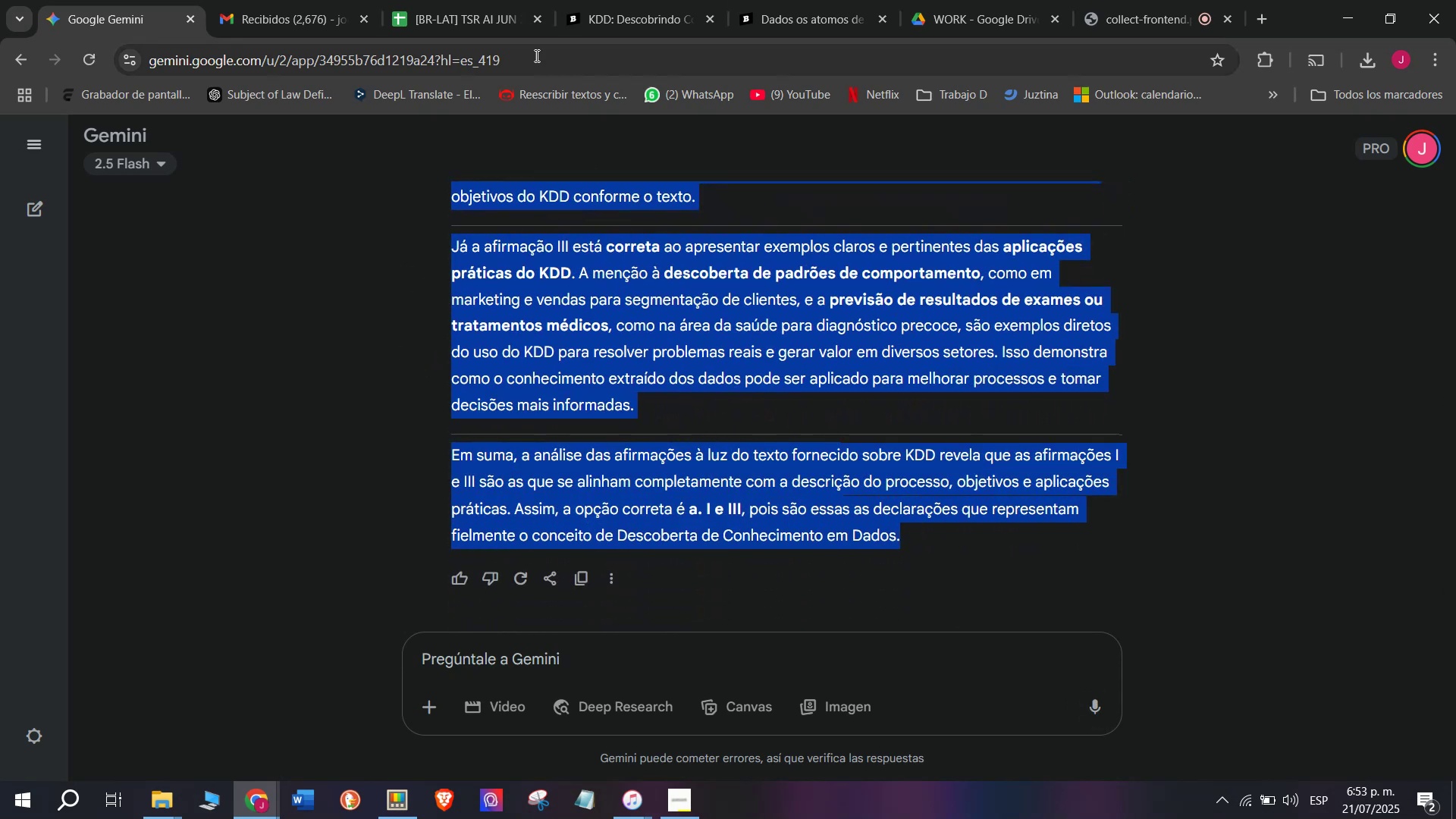 
key(Control+ControlLeft)
 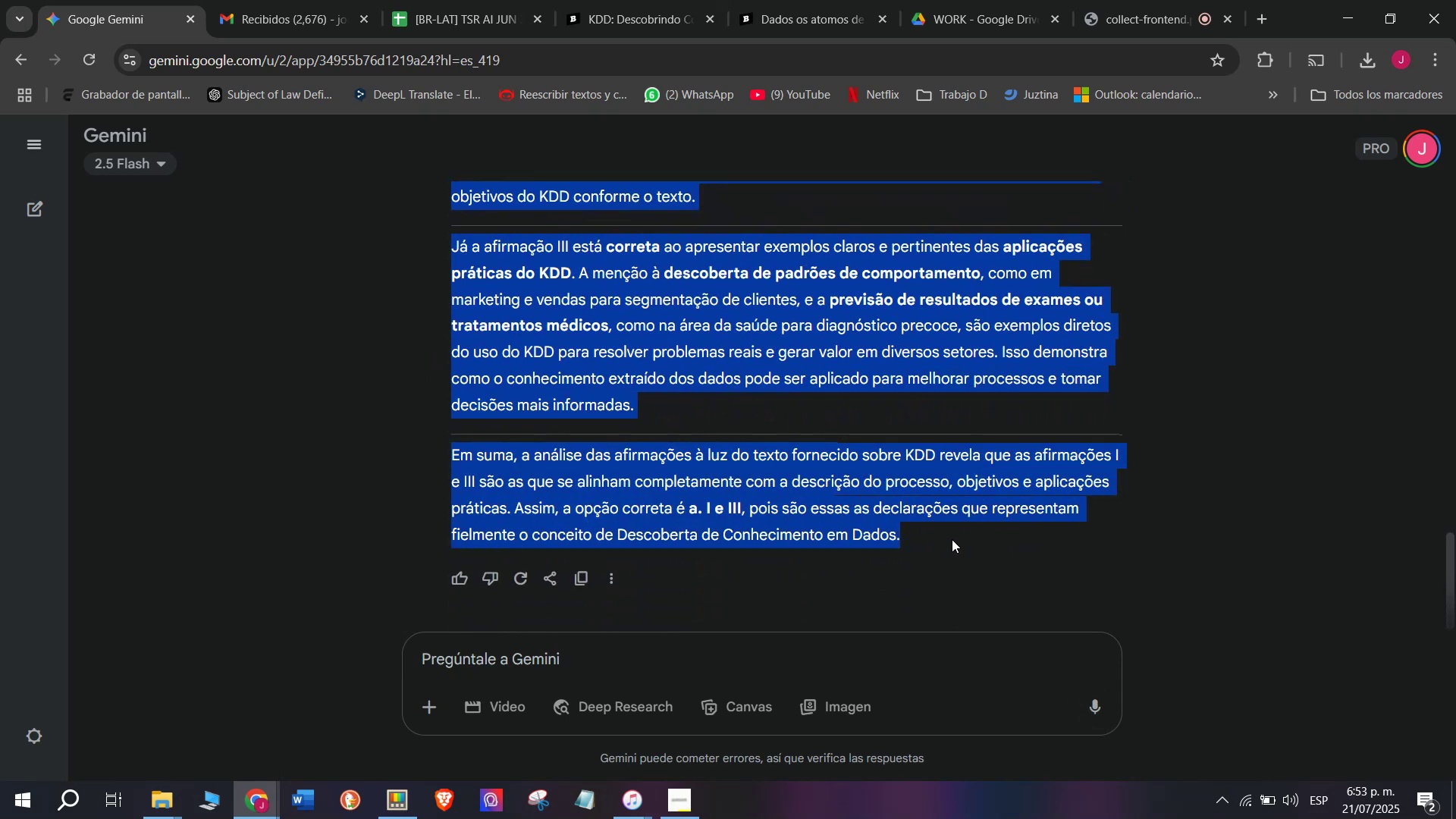 
key(Control+C)
 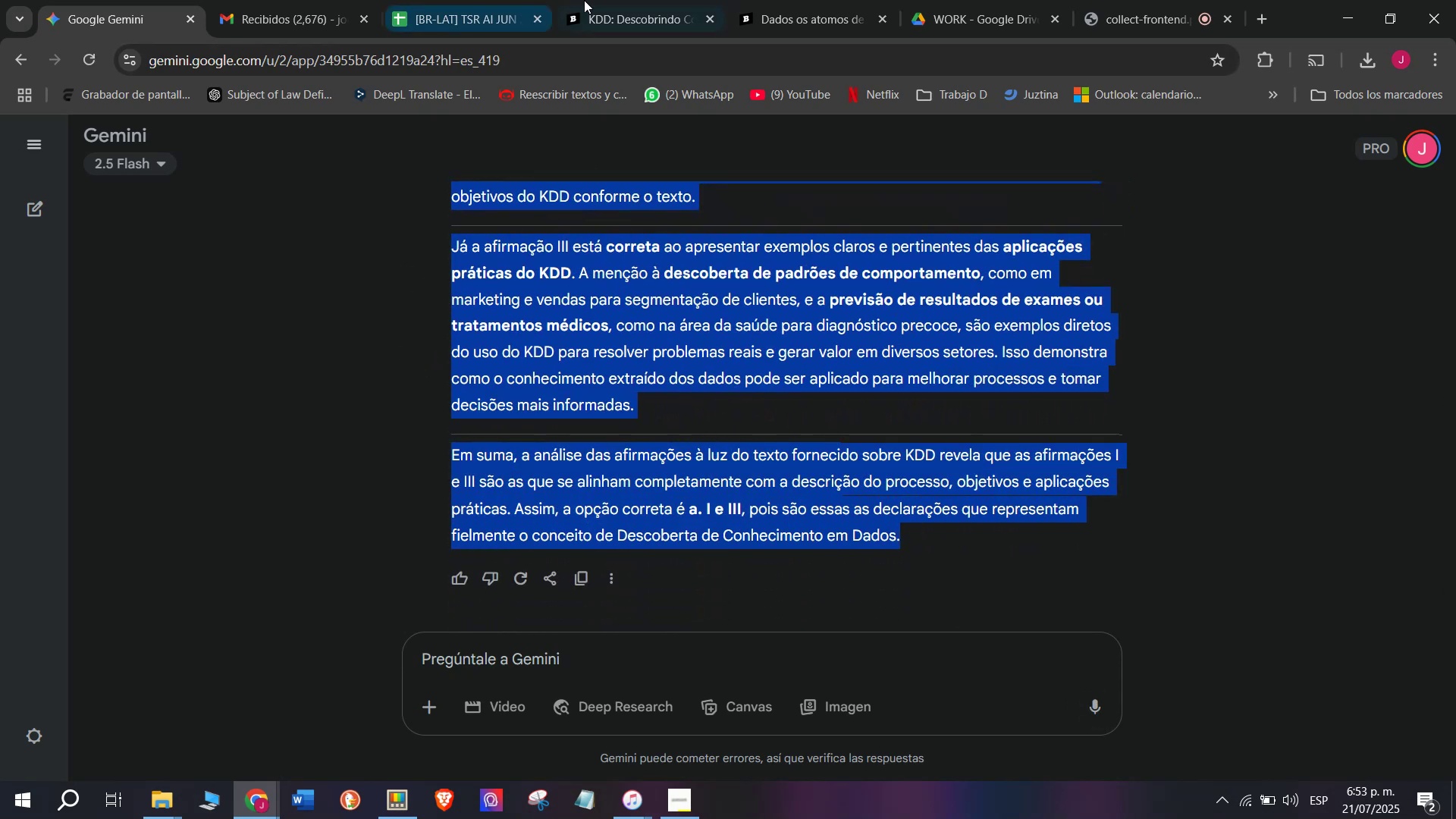 
left_click([614, 0])
 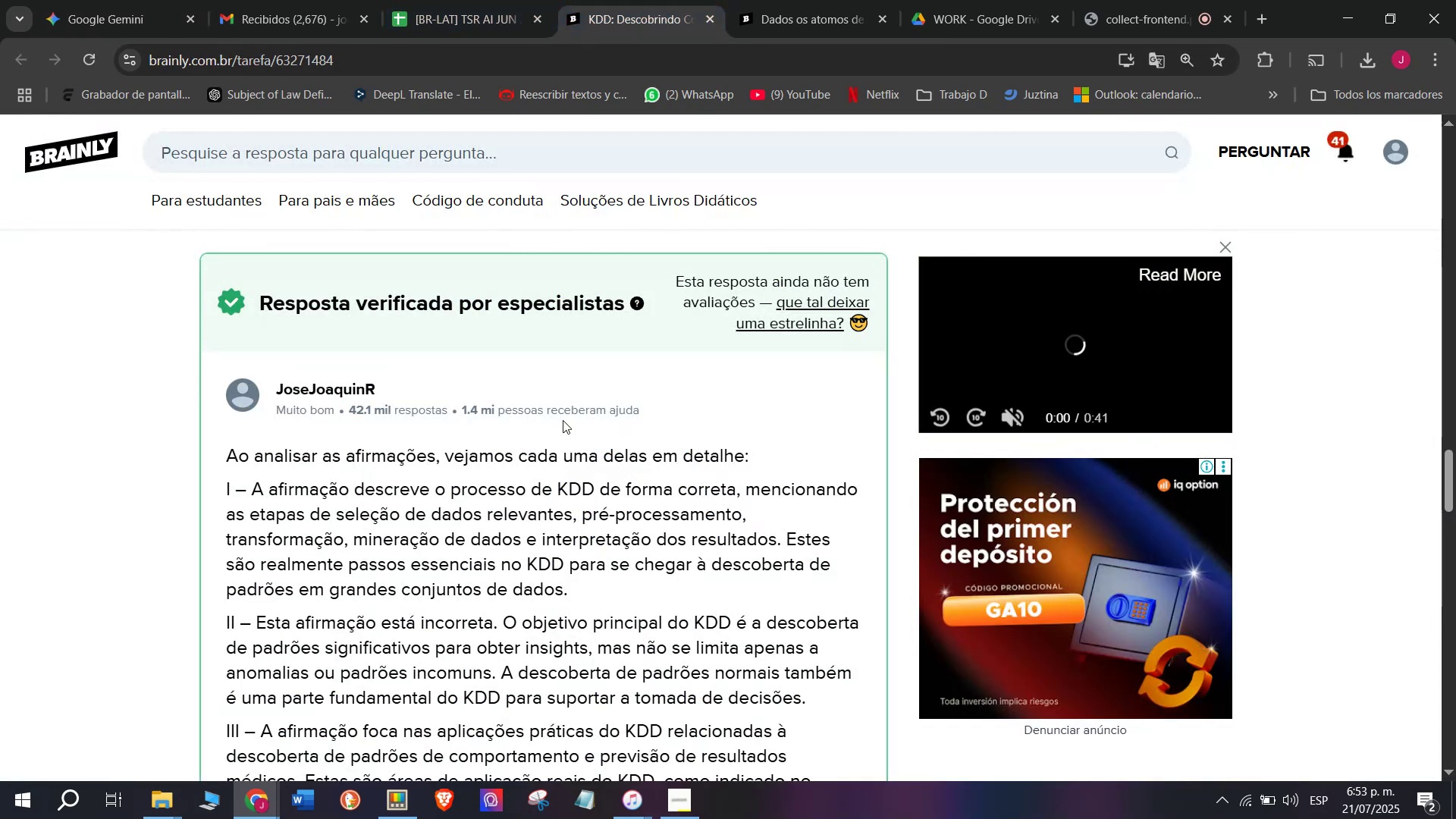 
scroll: coordinate [563, 420], scroll_direction: down, amount: 2.0
 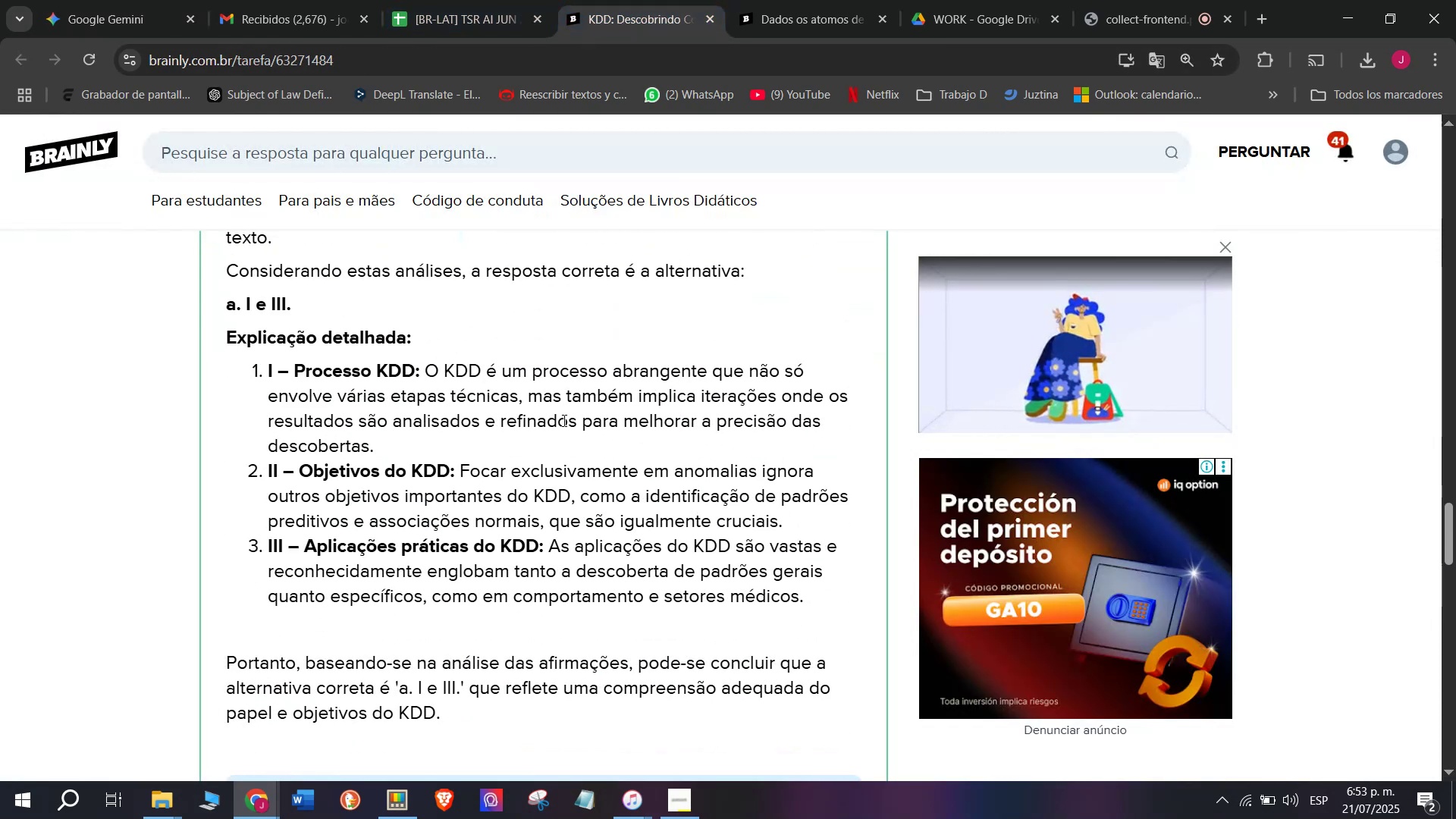 
scroll: coordinate [499, 415], scroll_direction: up, amount: 7.0
 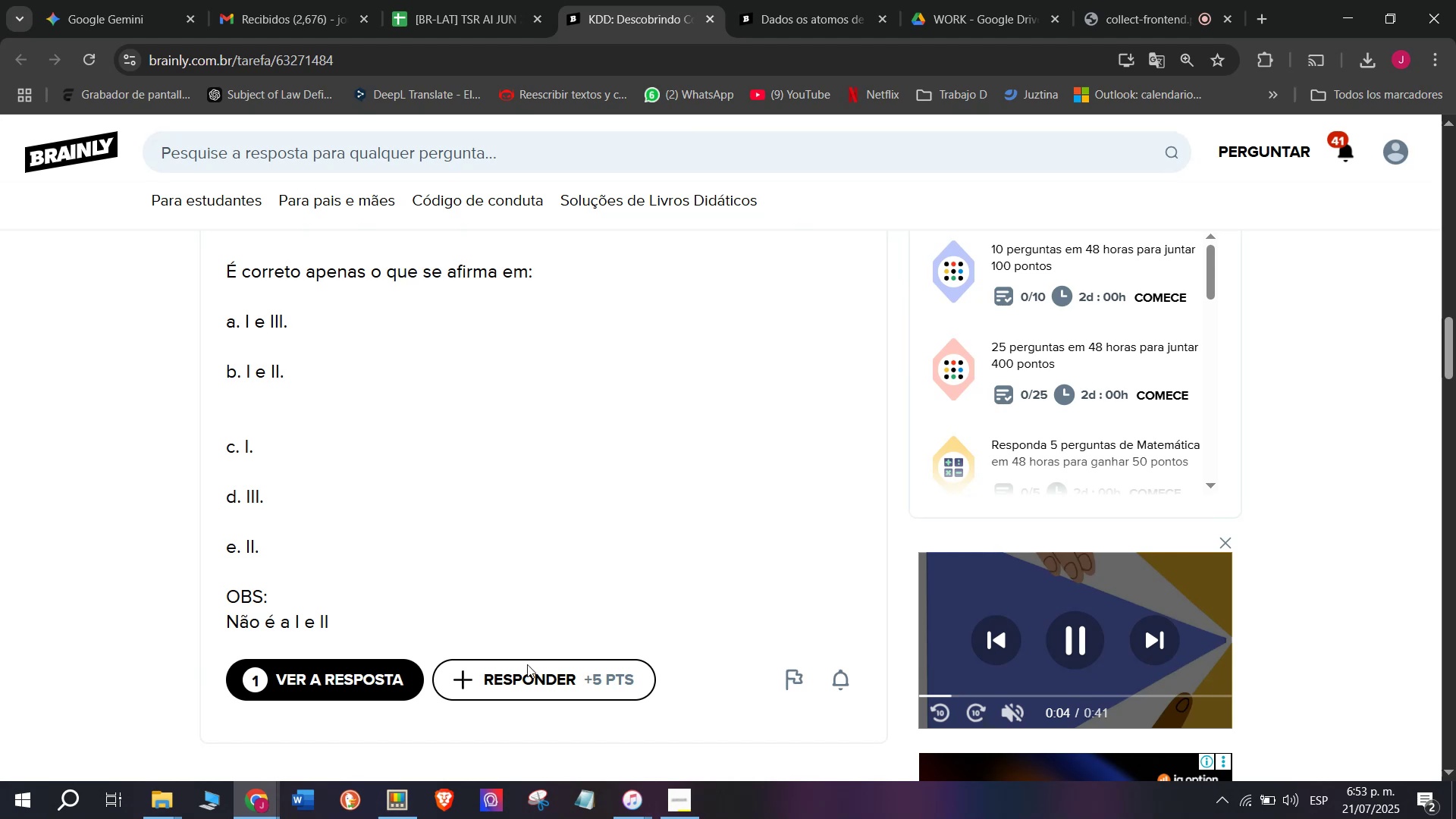 
left_click([534, 679])
 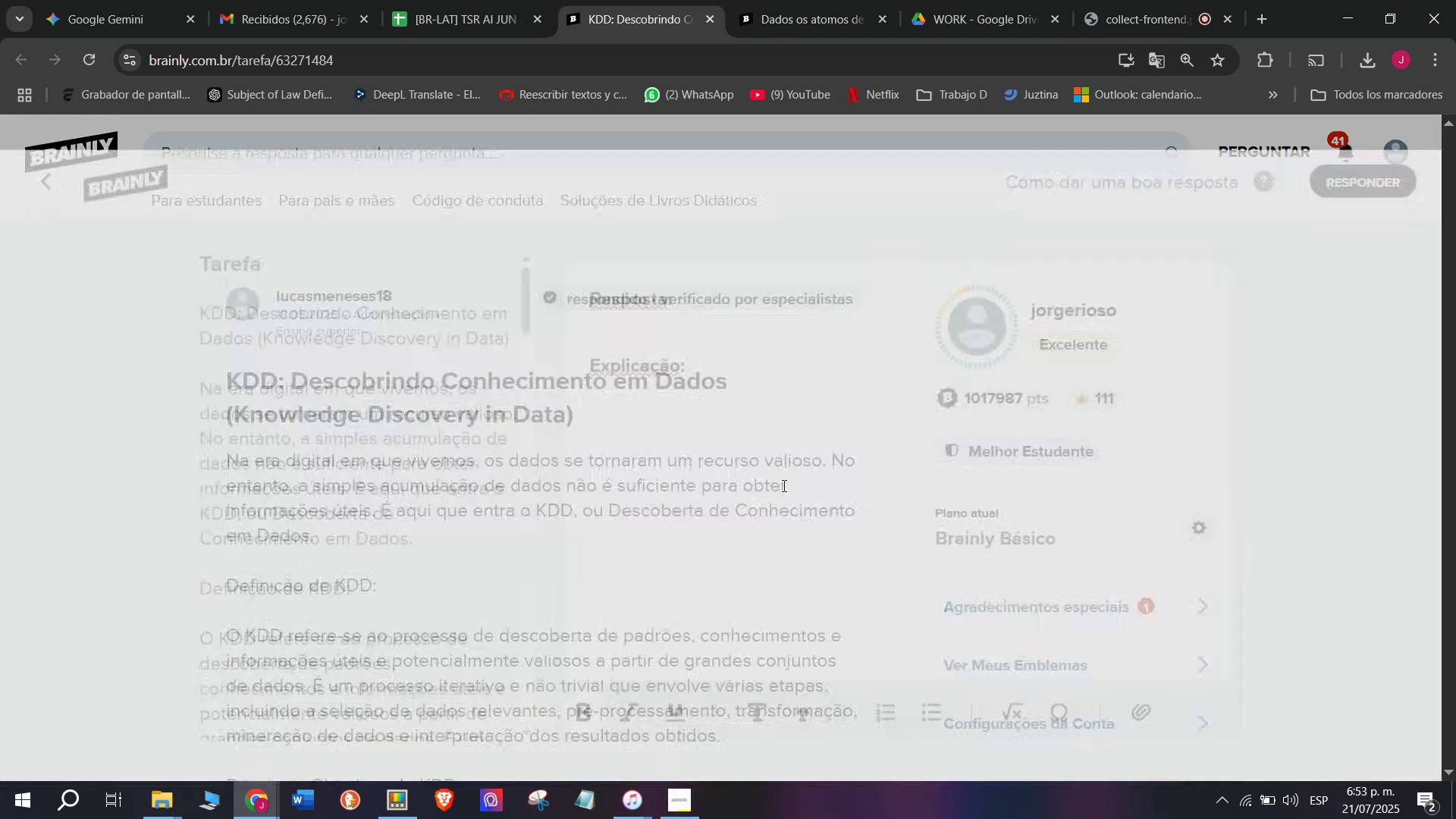 
left_click_drag(start_coordinate=[843, 519], to_coordinate=[189, 148])
 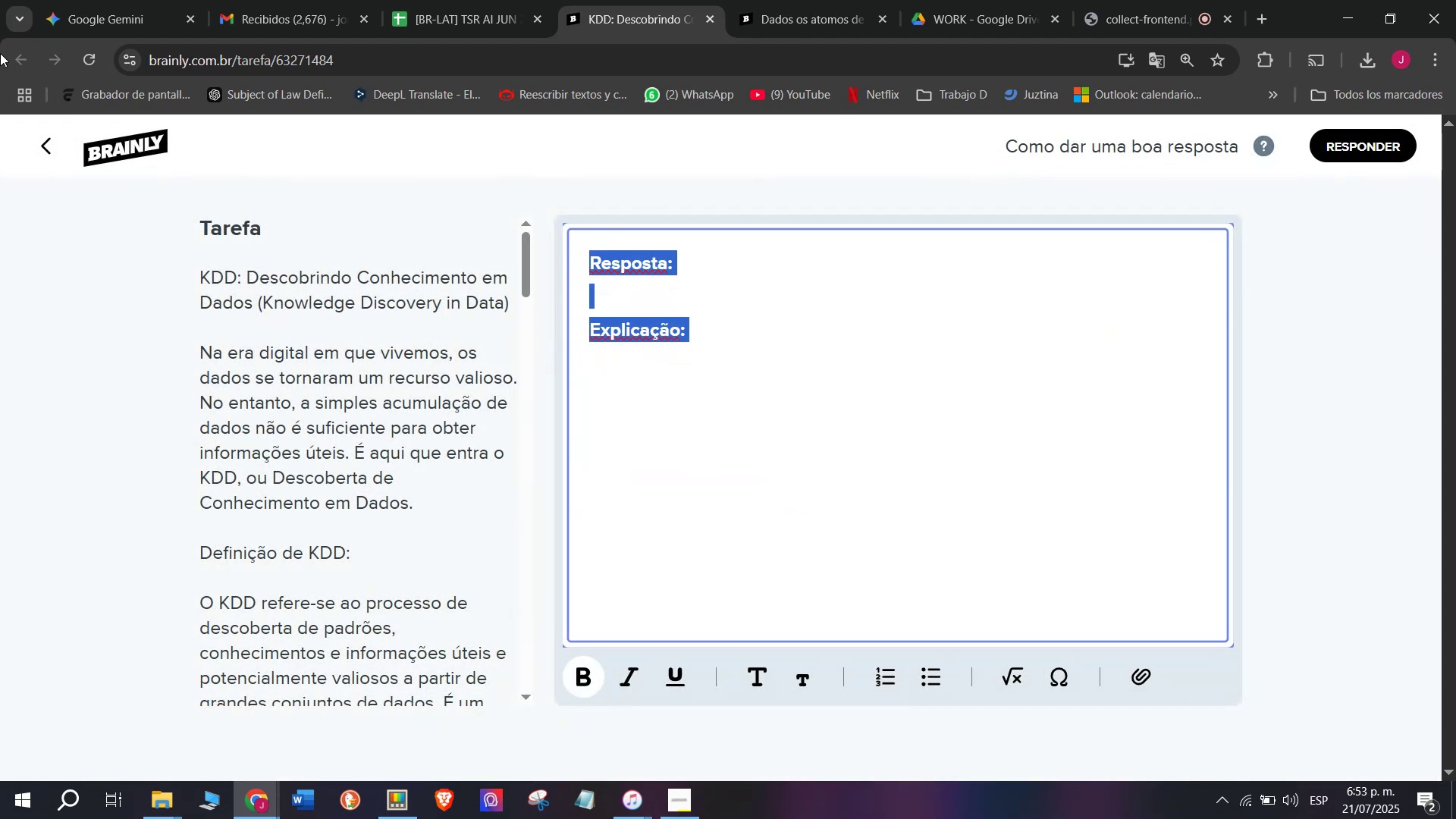 
key(Z)
 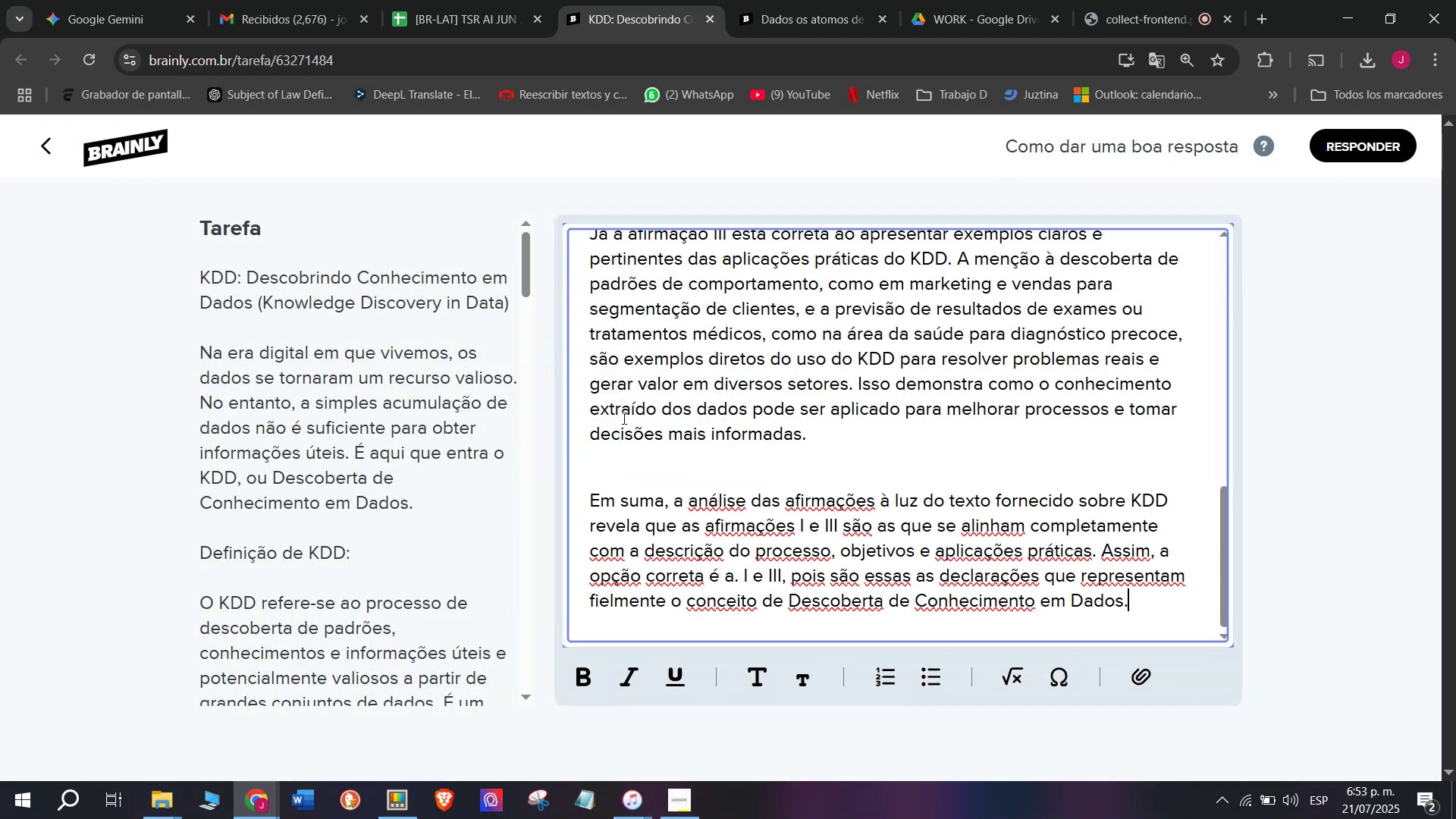 
key(Control+ControlLeft)
 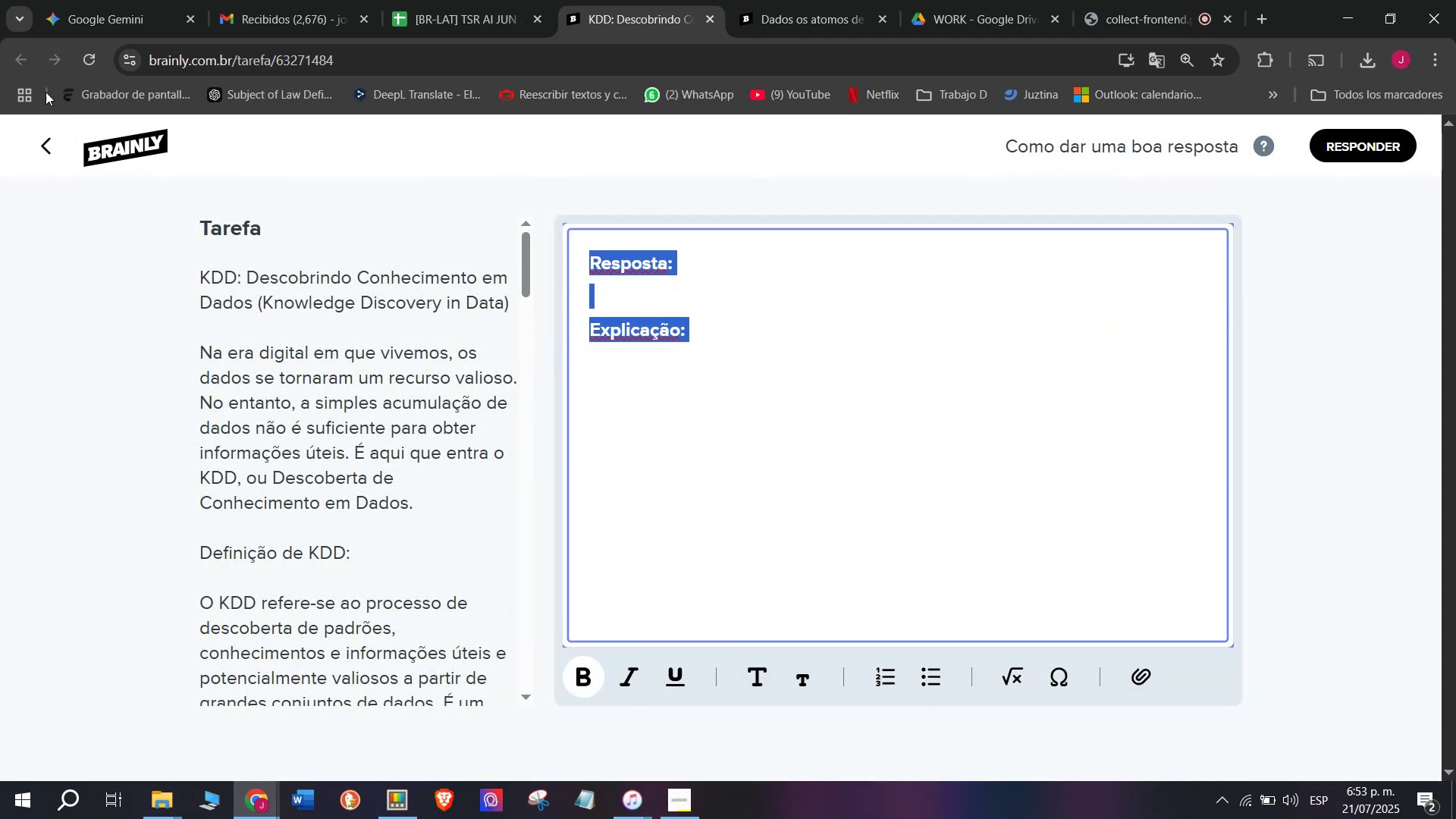 
key(Control+V)
 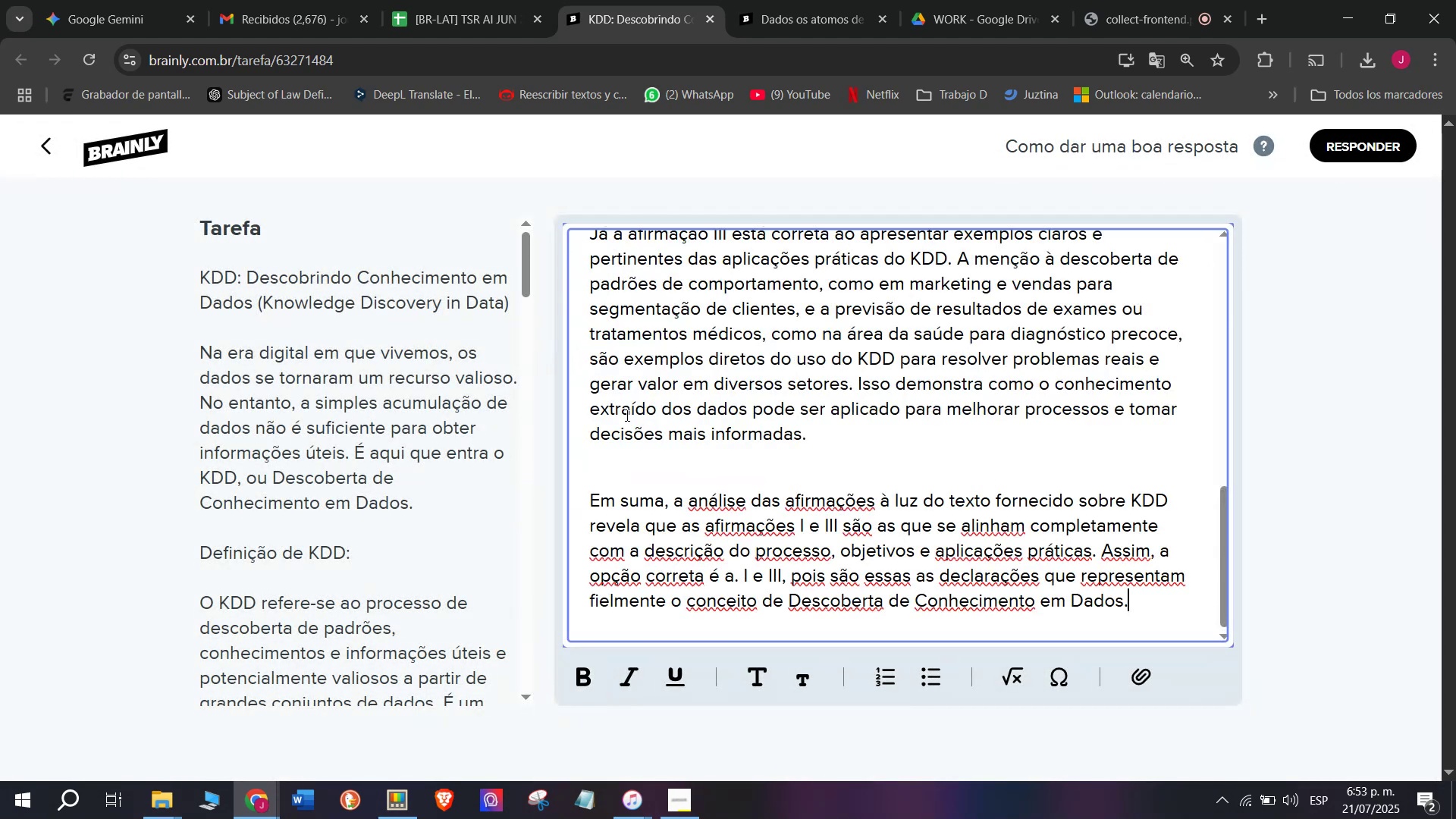 
scroll: coordinate [742, 491], scroll_direction: up, amount: 7.0
 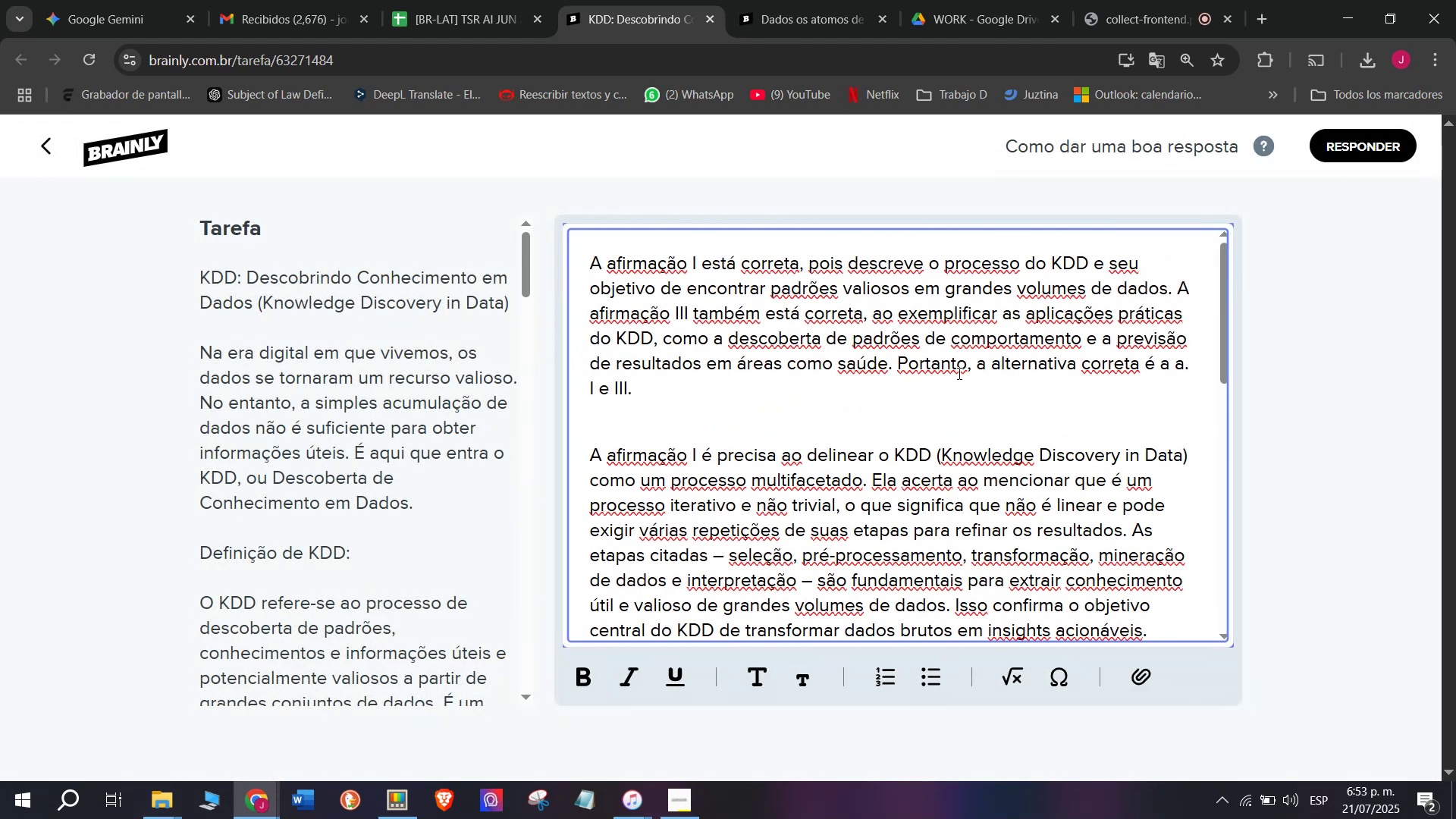 
left_click_drag(start_coordinate=[984, 362], to_coordinate=[1014, 387])
 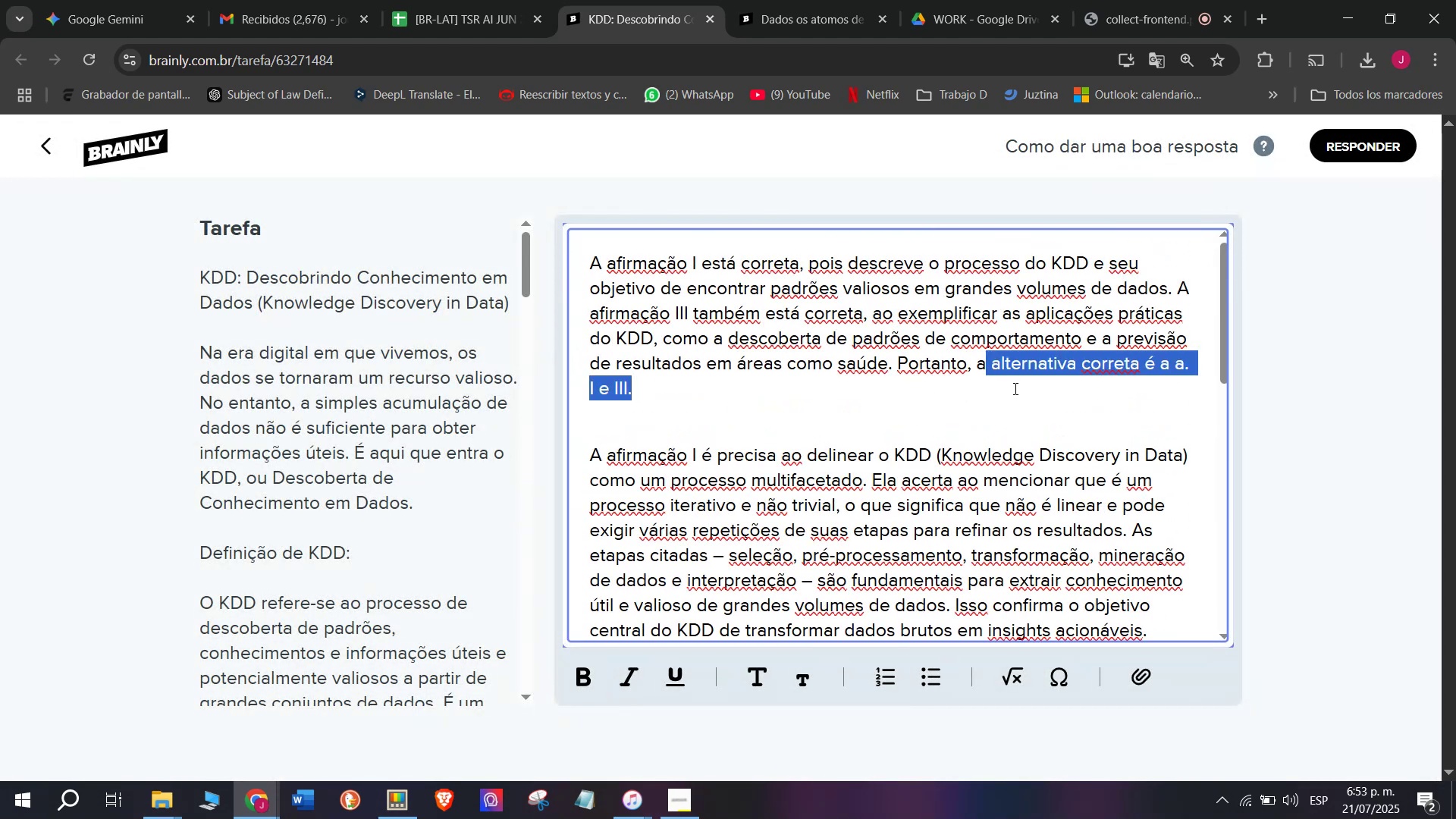 
key(Control+ControlLeft)
 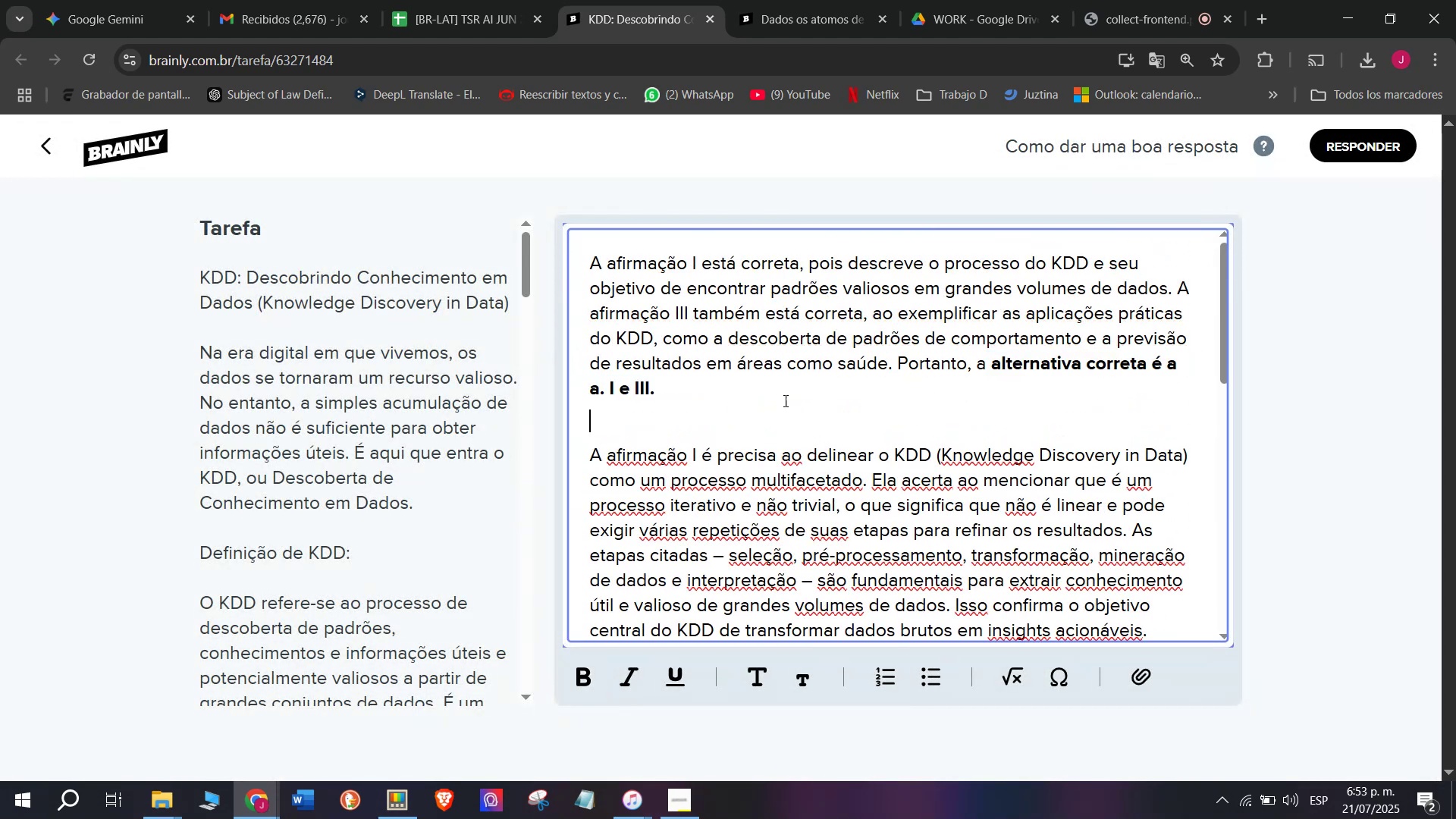 
key(X)
 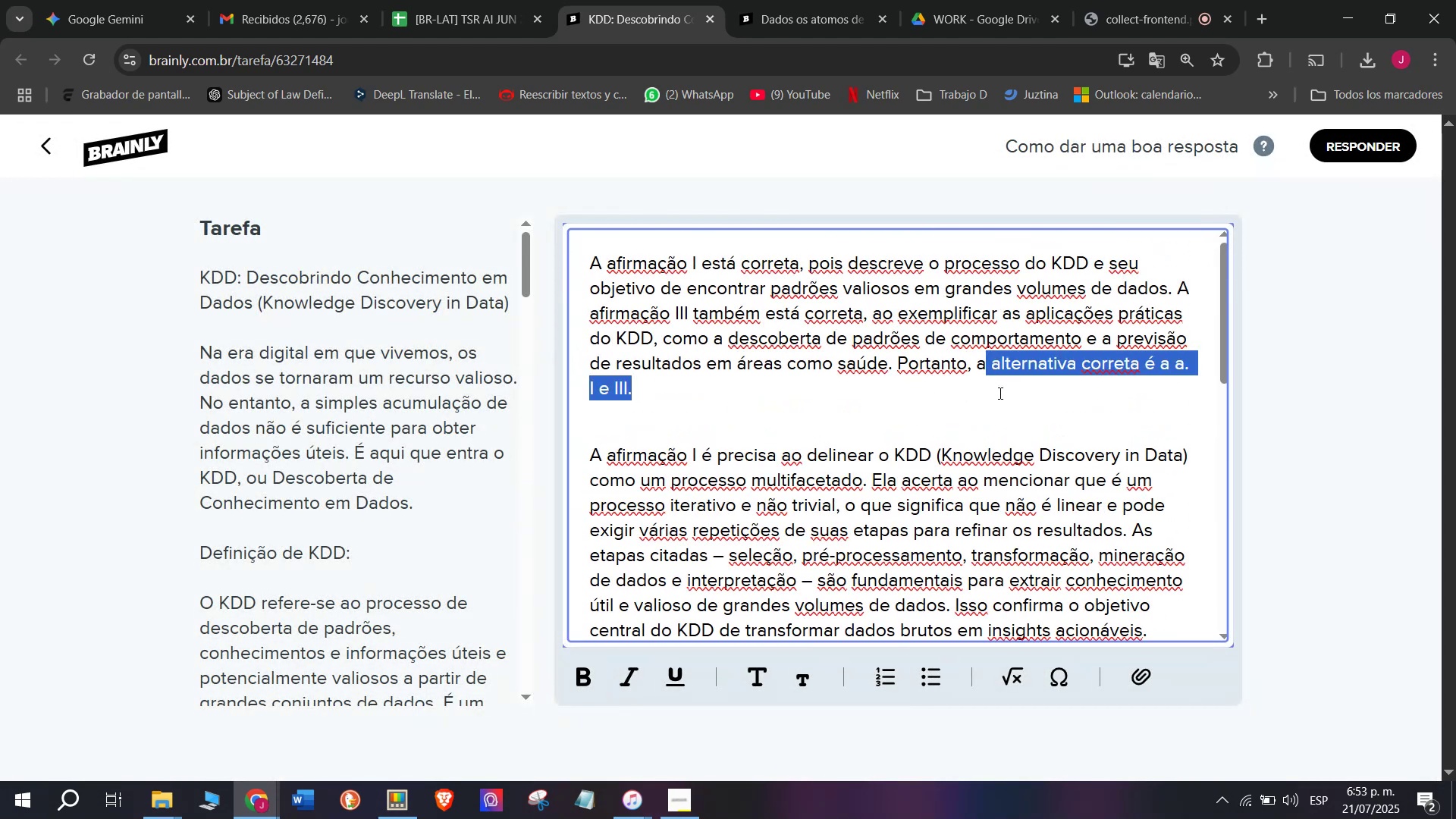 
key(Control+B)
 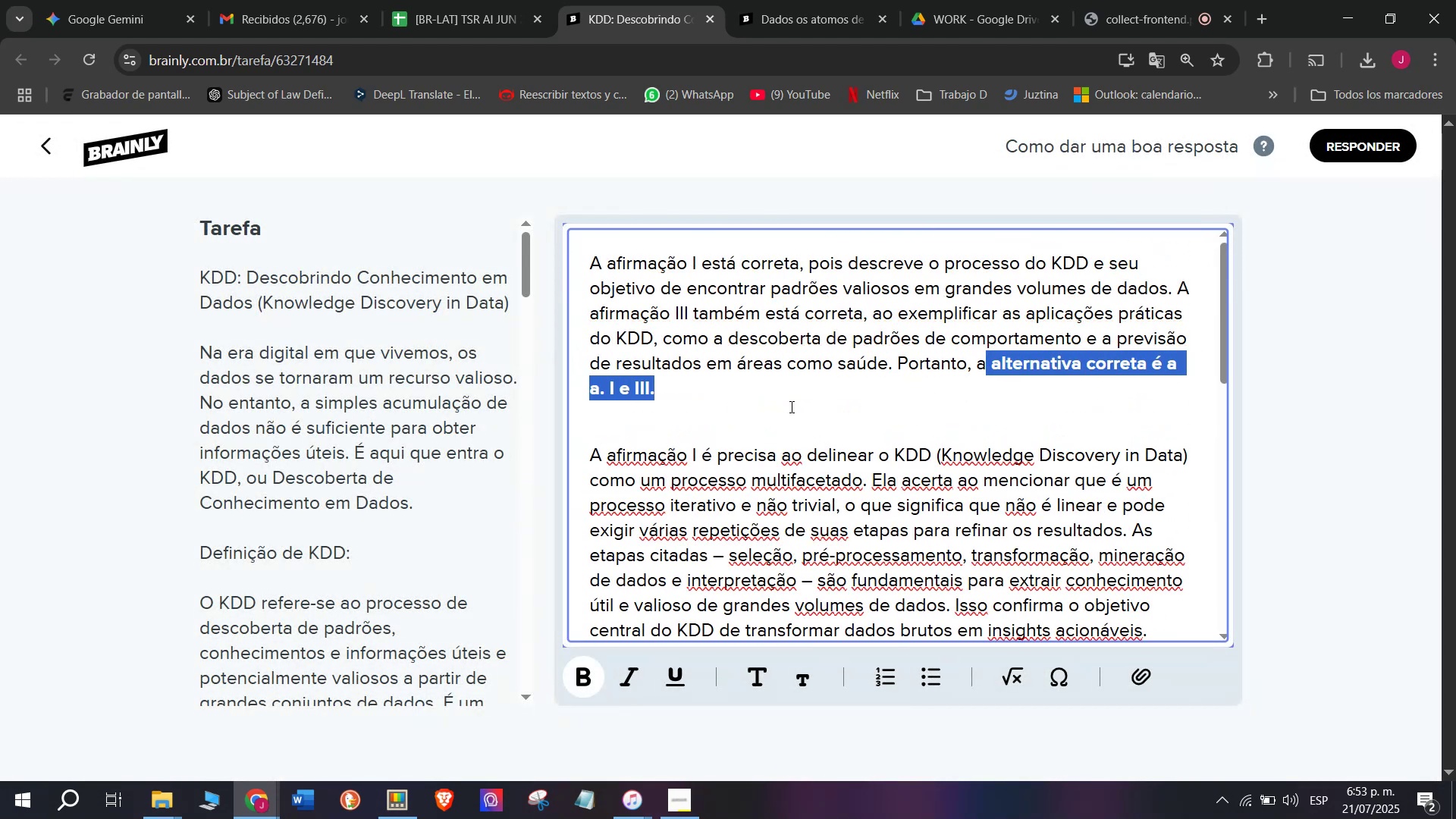 
left_click([790, 406])
 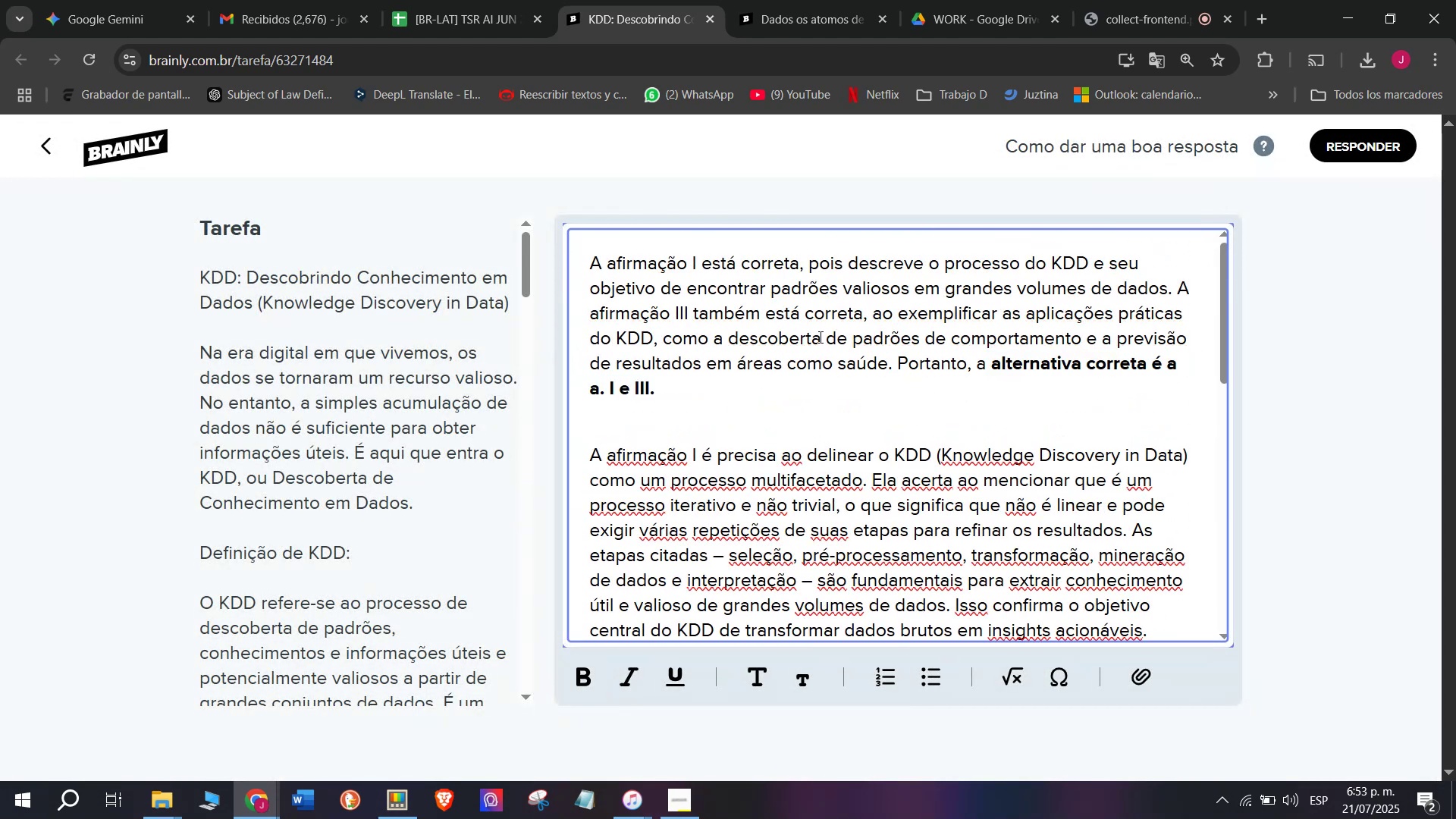 
scroll: coordinate [817, 382], scroll_direction: down, amount: 1.0
 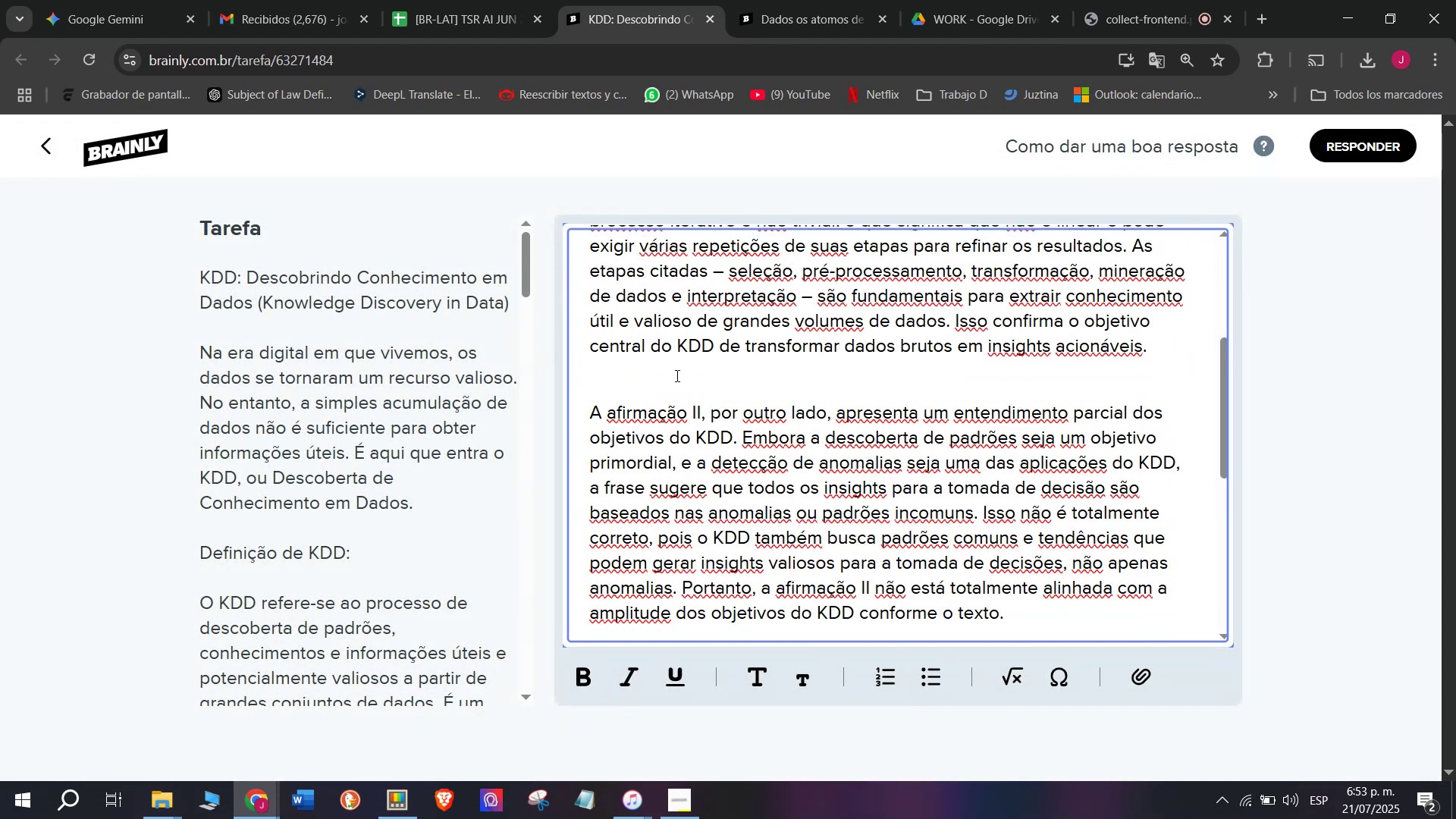 
scroll: coordinate [825, 345], scroll_direction: up, amount: 1.0
 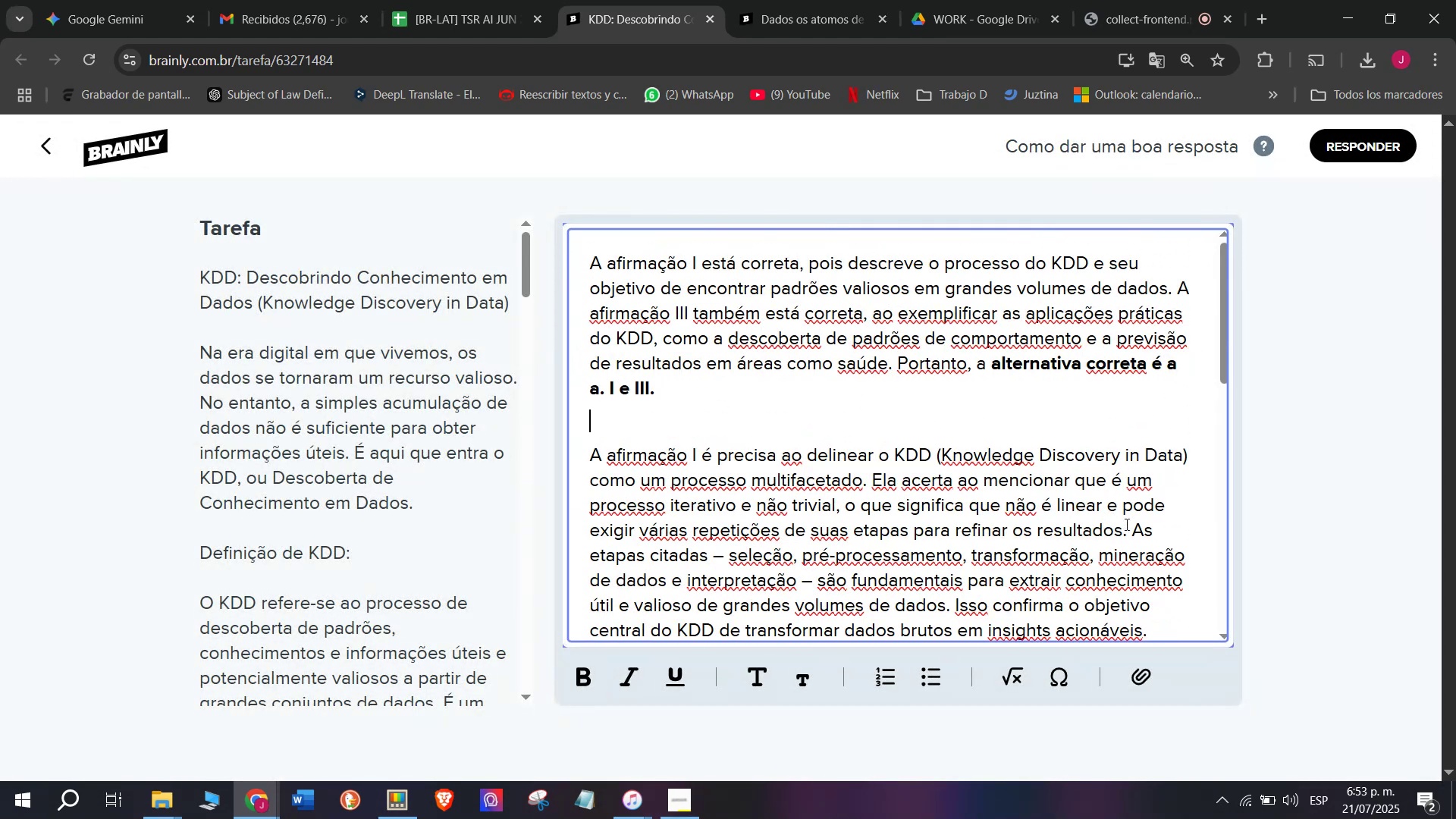 
left_click([1137, 526])
 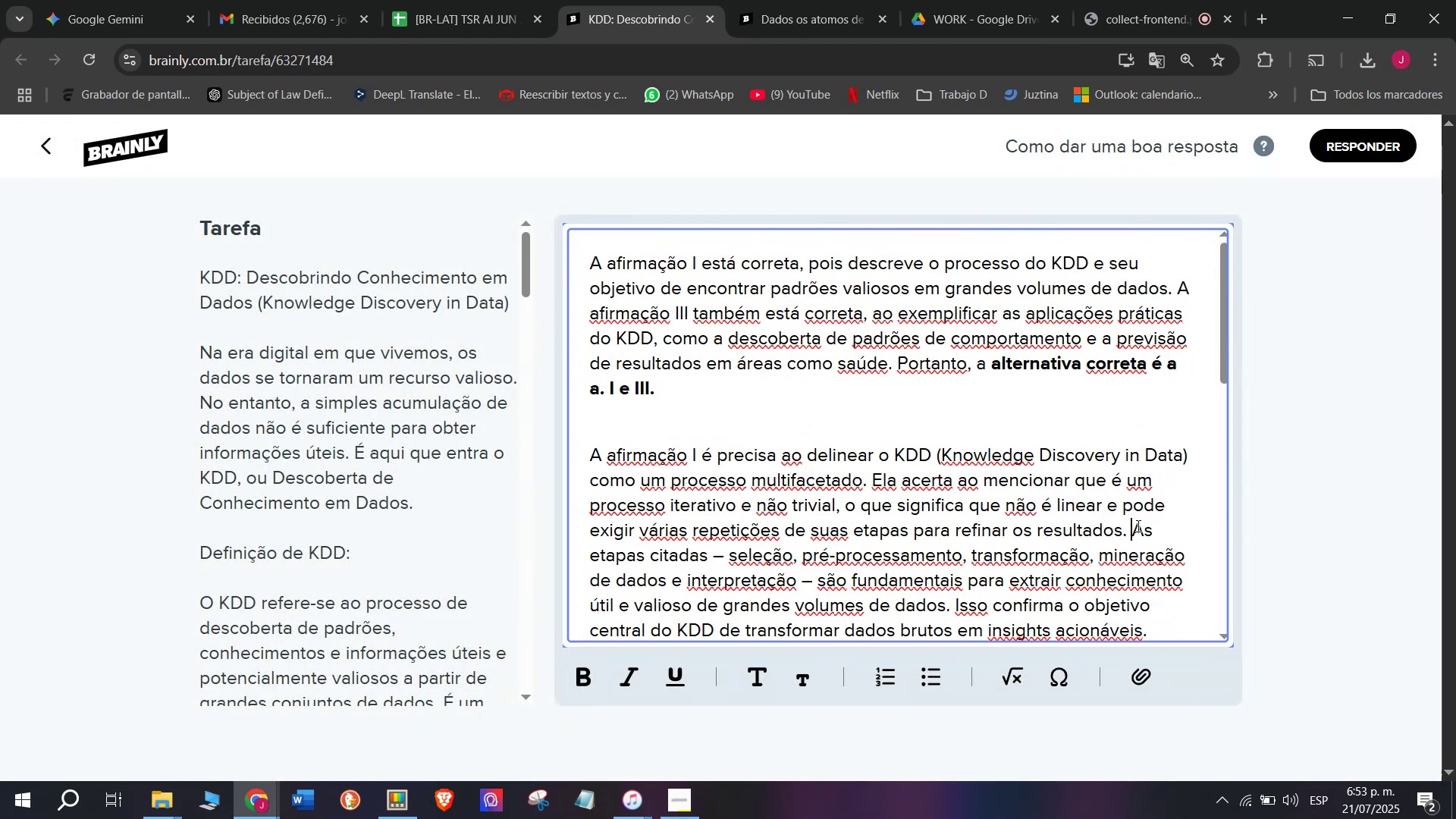 
key(W)
 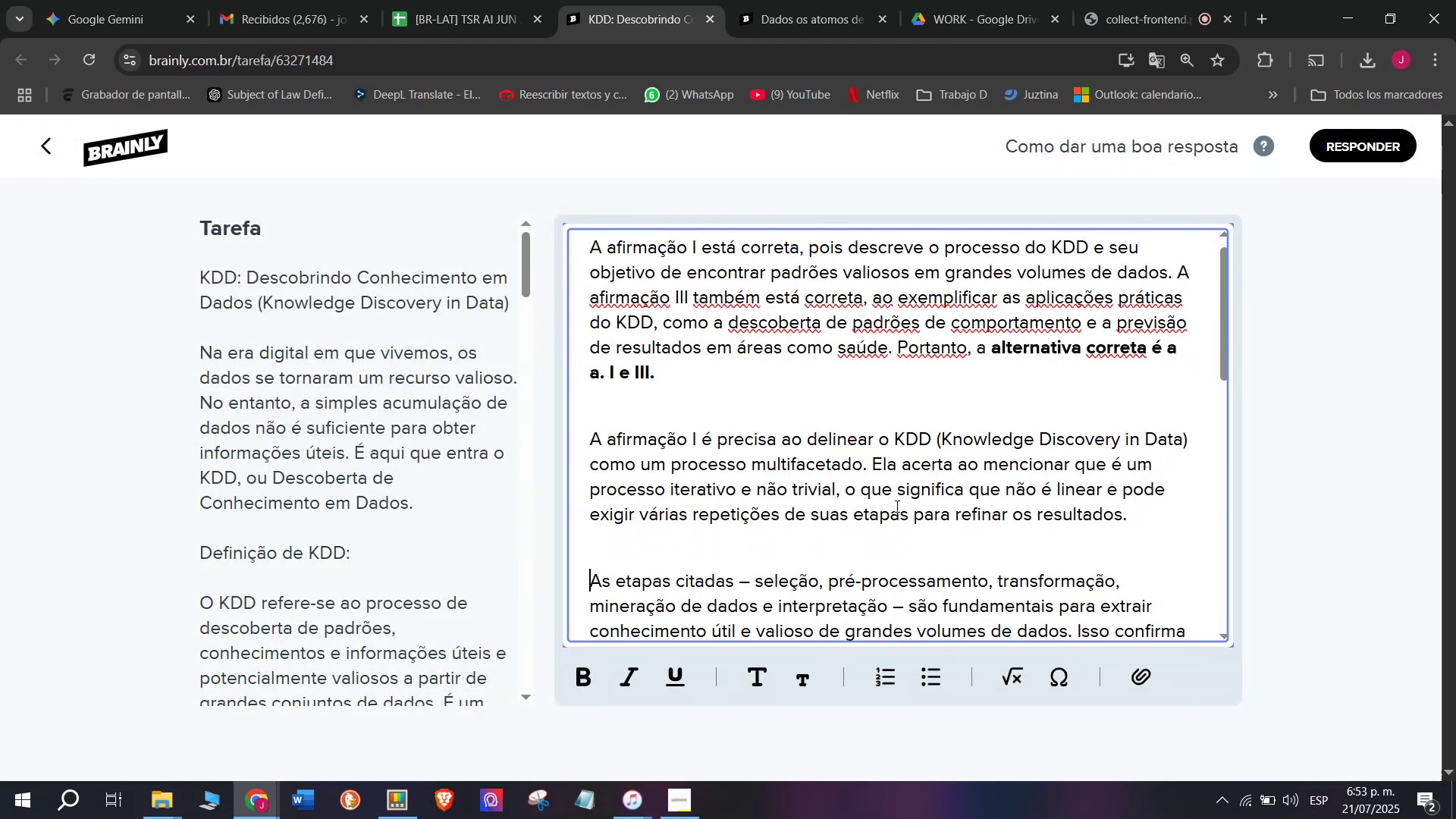 
key(Enter)
 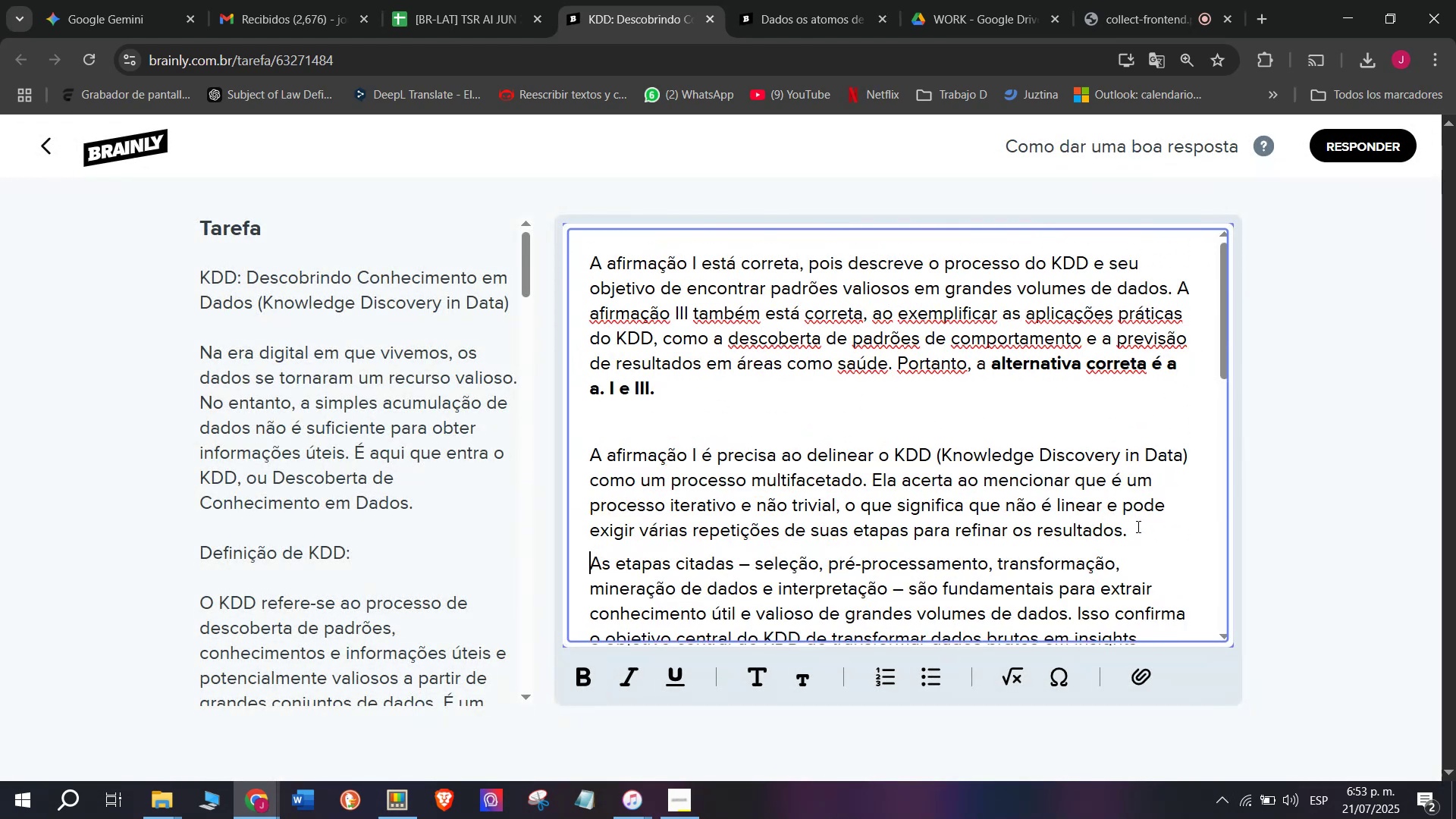 
key(Enter)
 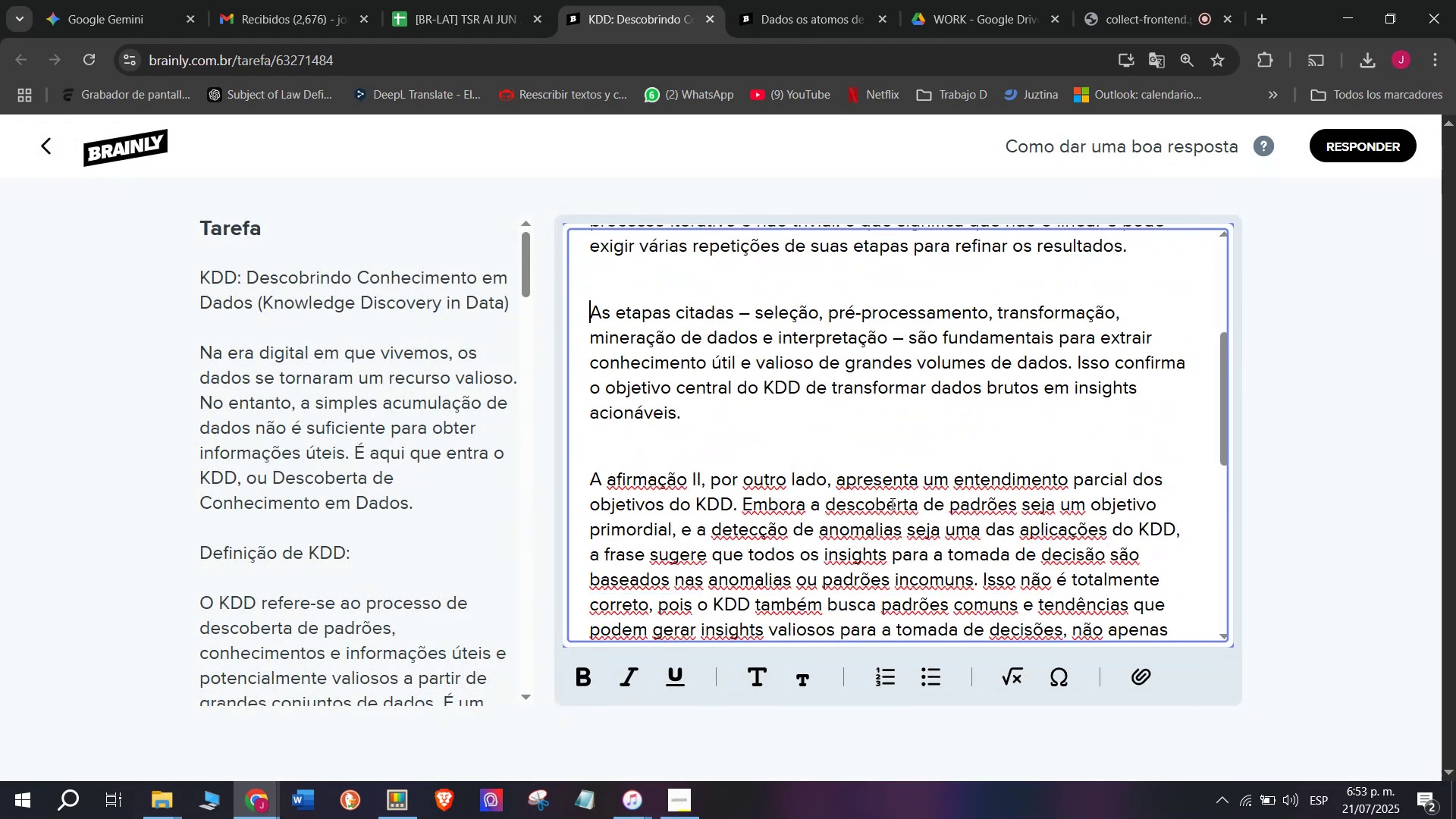 
key(W)
 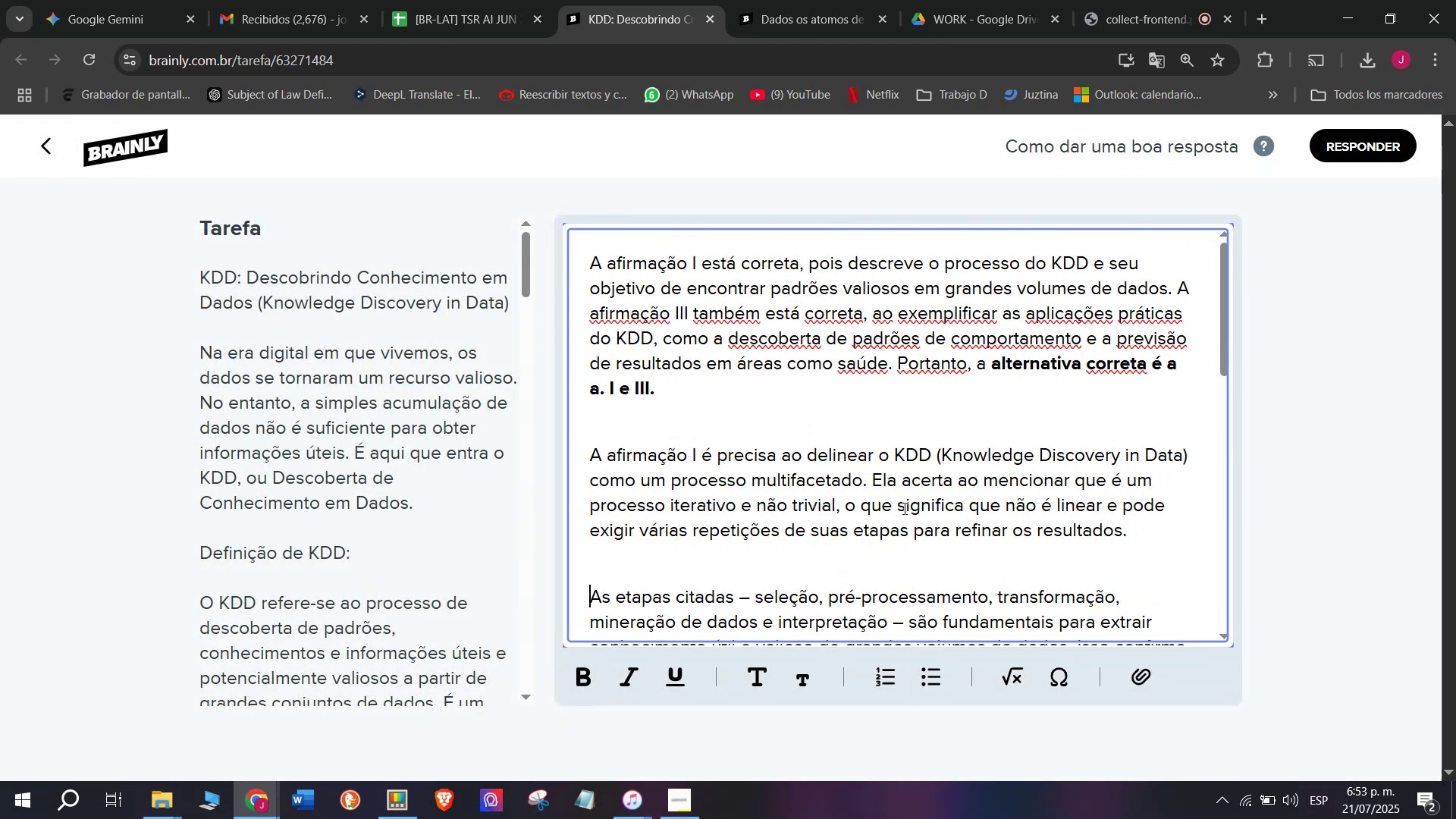 
scroll: coordinate [969, 564], scroll_direction: down, amount: 3.0
 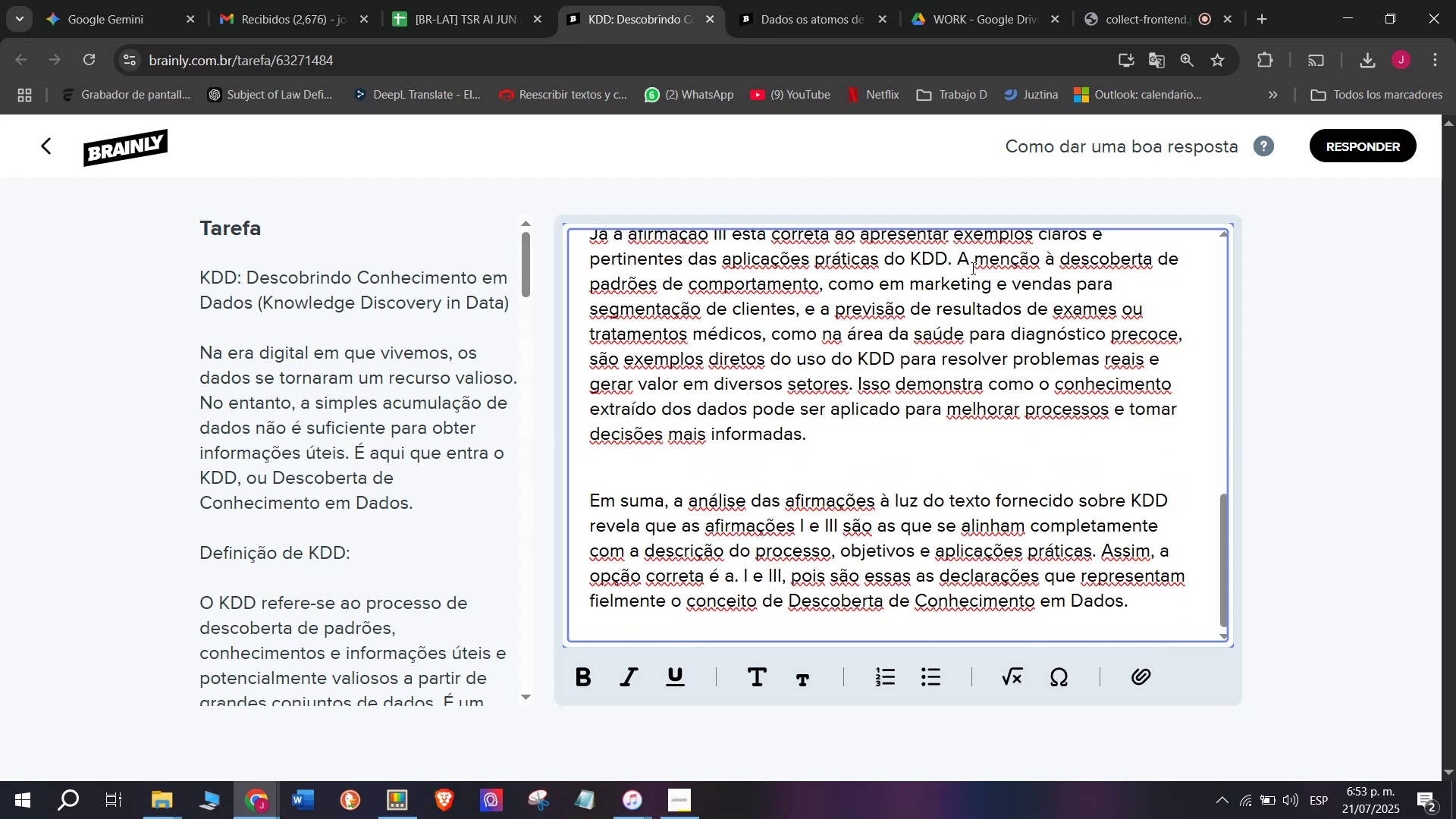 
left_click([960, 261])
 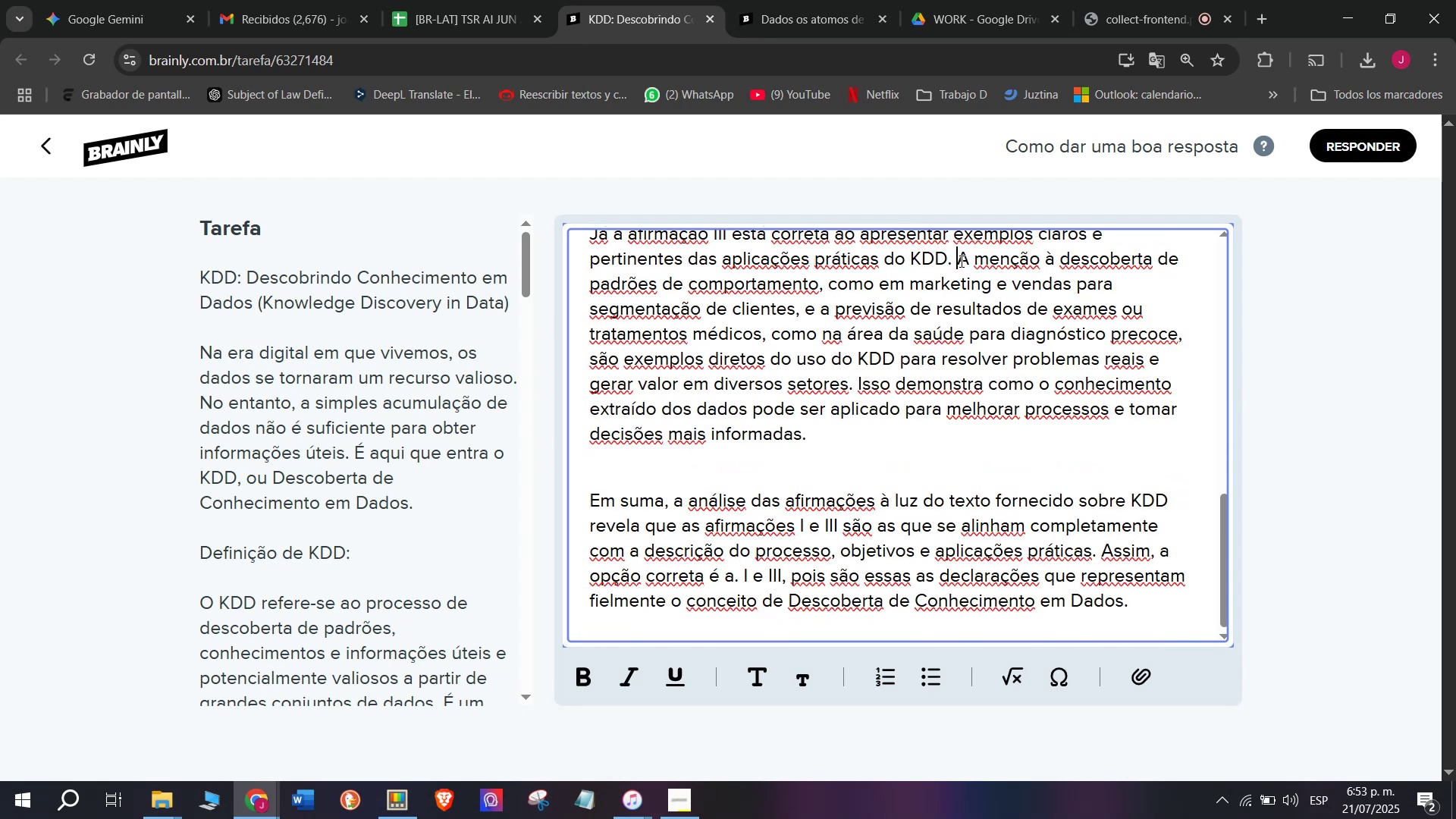 
key(W)
 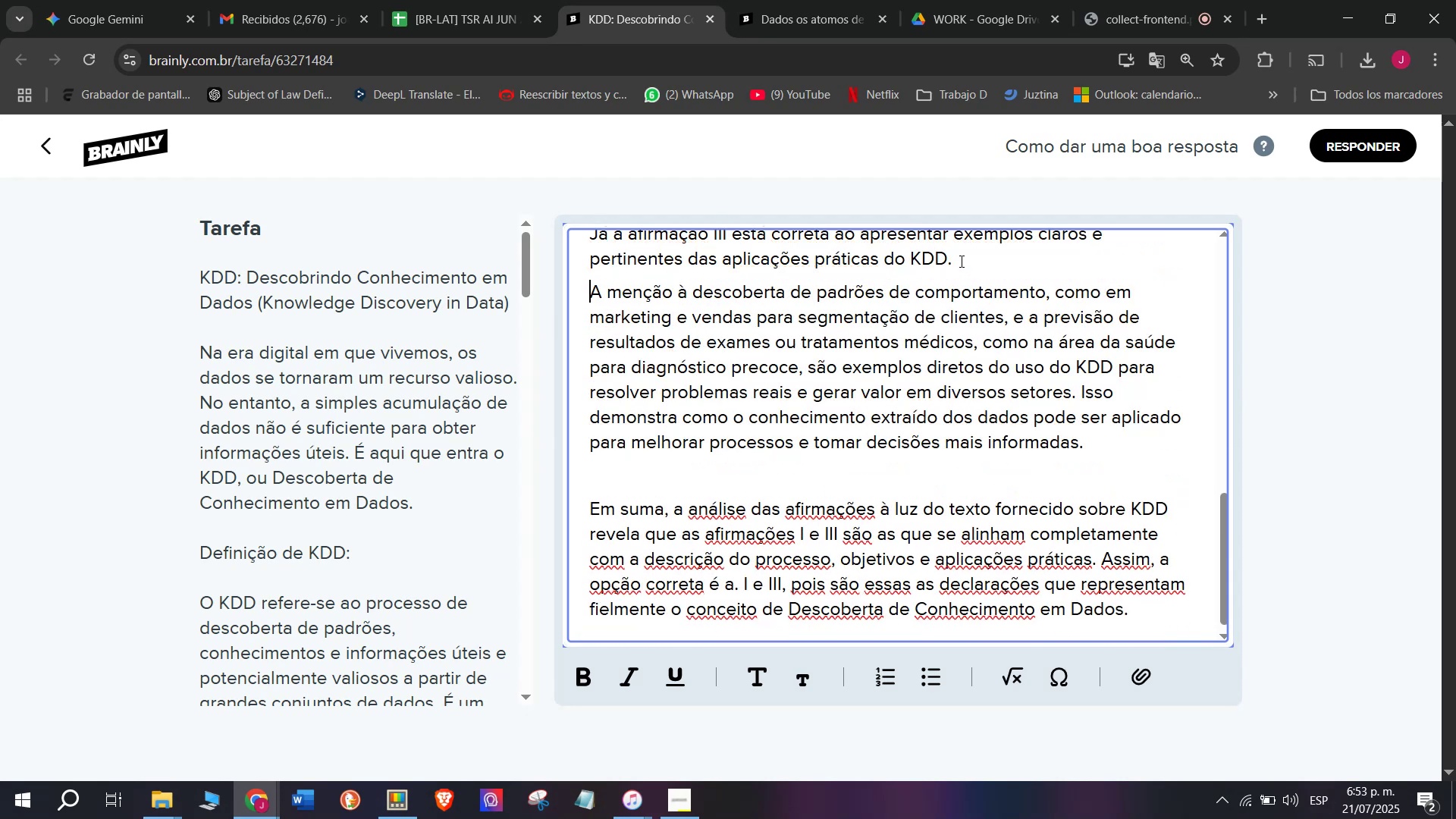 
key(Enter)
 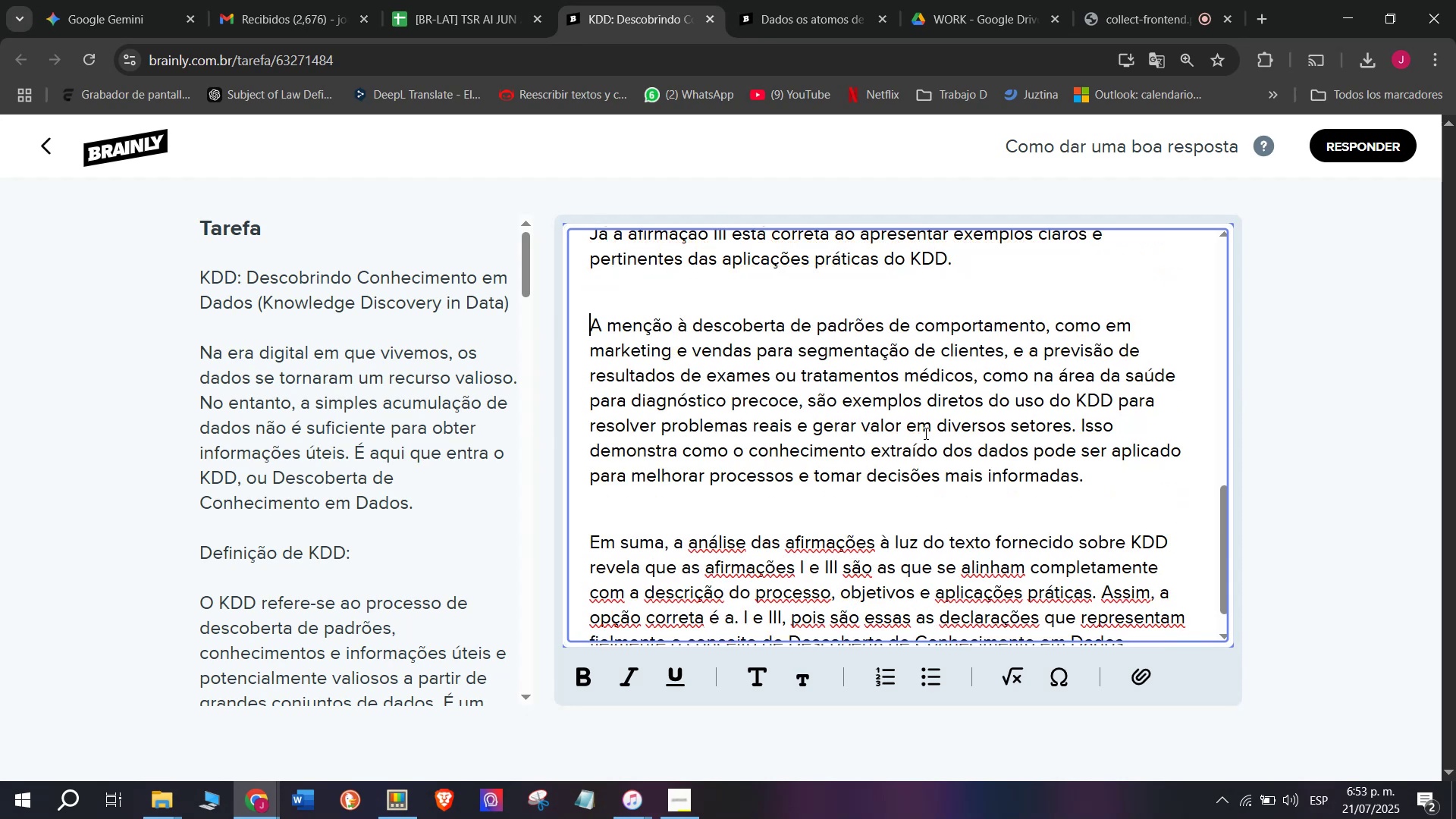 
key(Enter)
 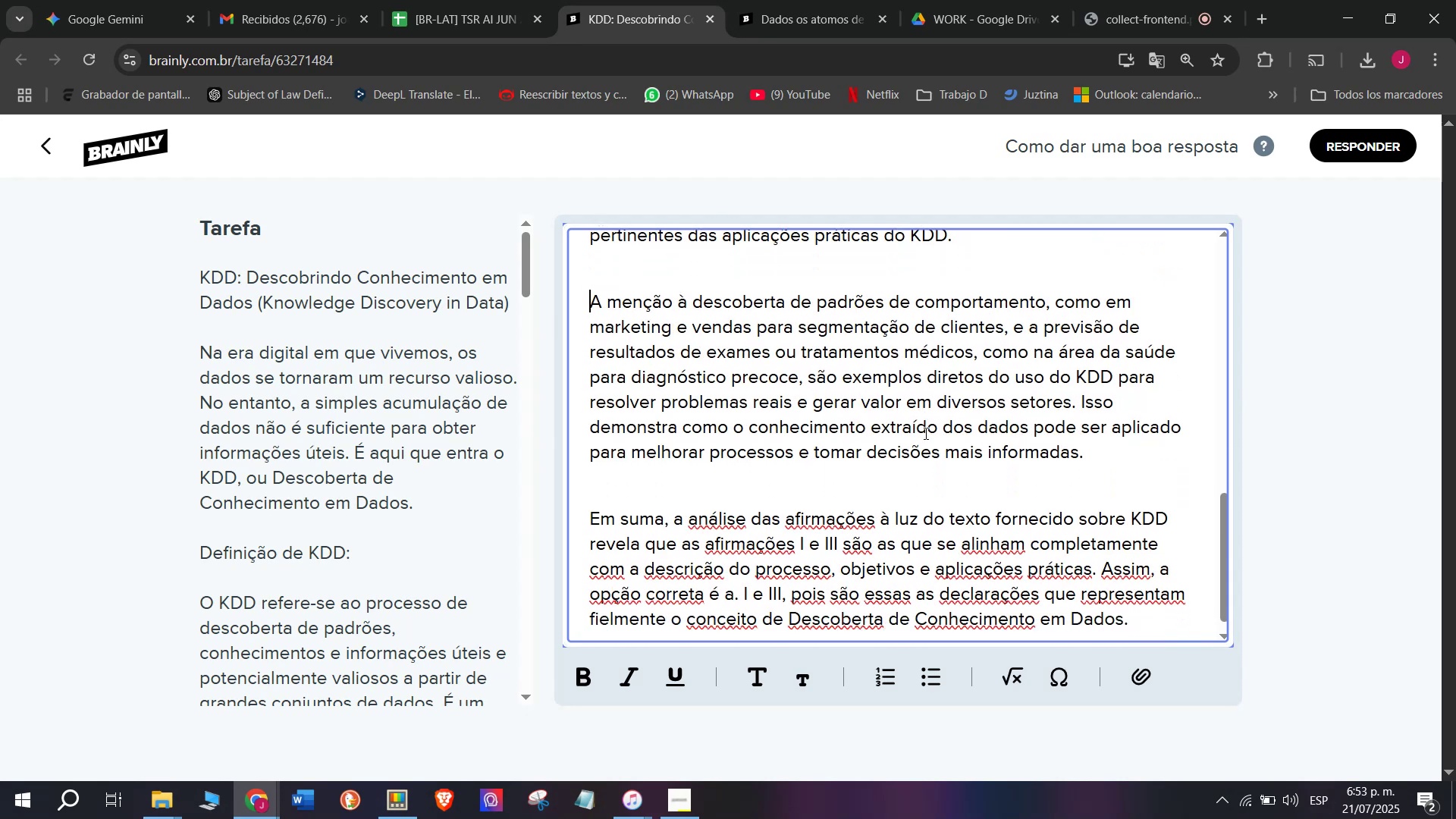 
key(W)
 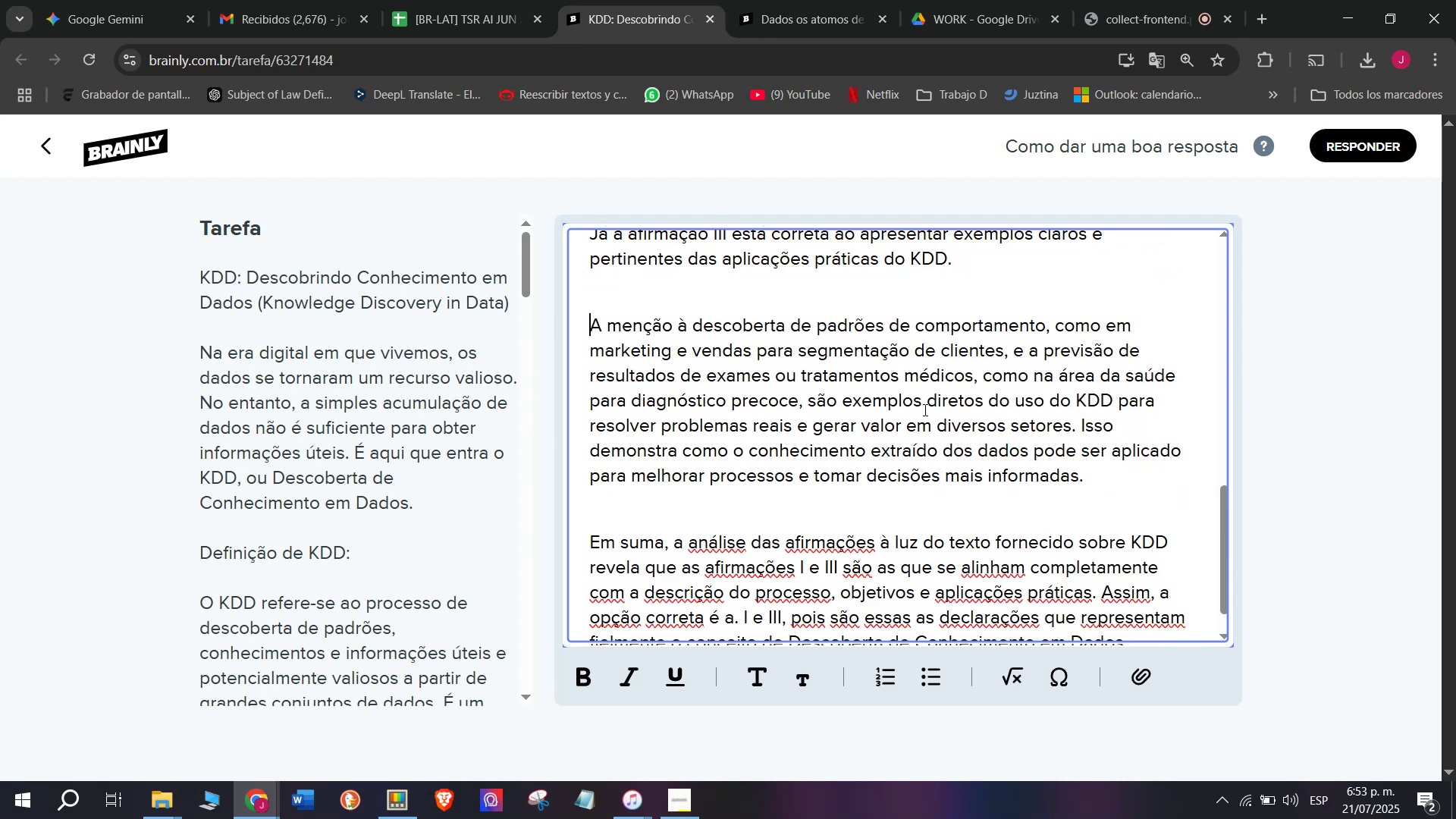 
scroll: coordinate [924, 433], scroll_direction: down, amount: 2.0
 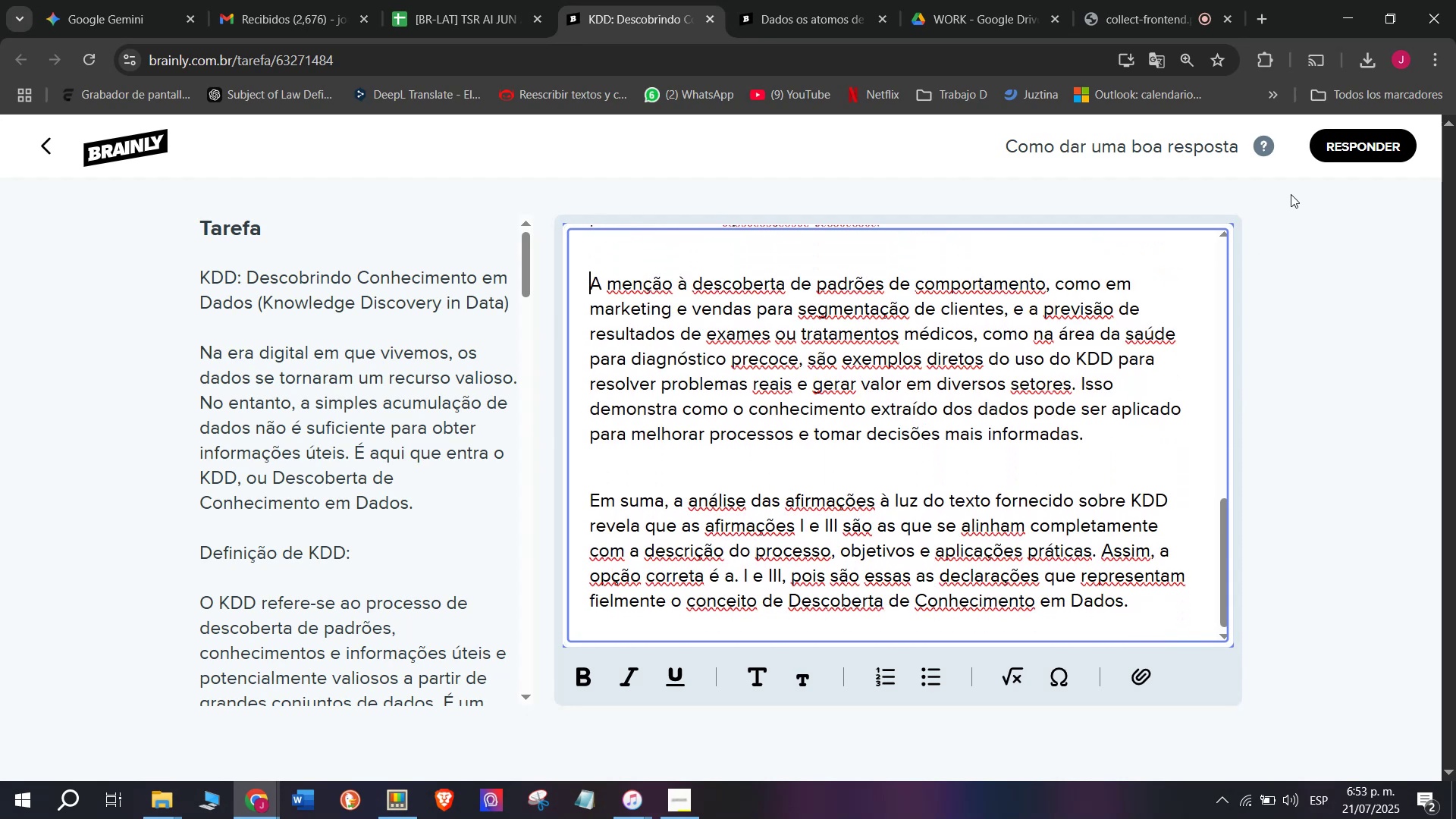 
left_click([1316, 146])
 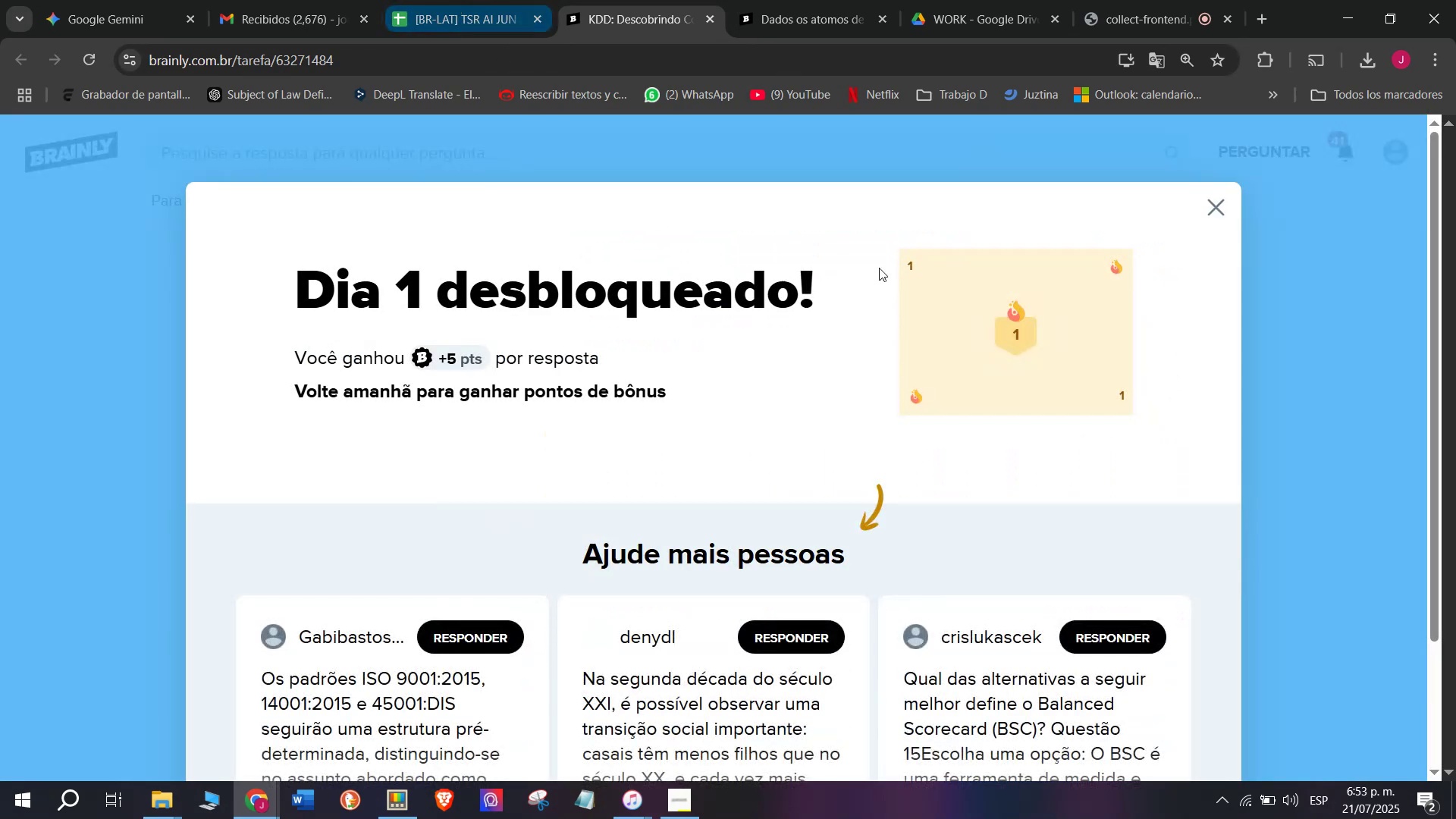 
left_click([1207, 196])
 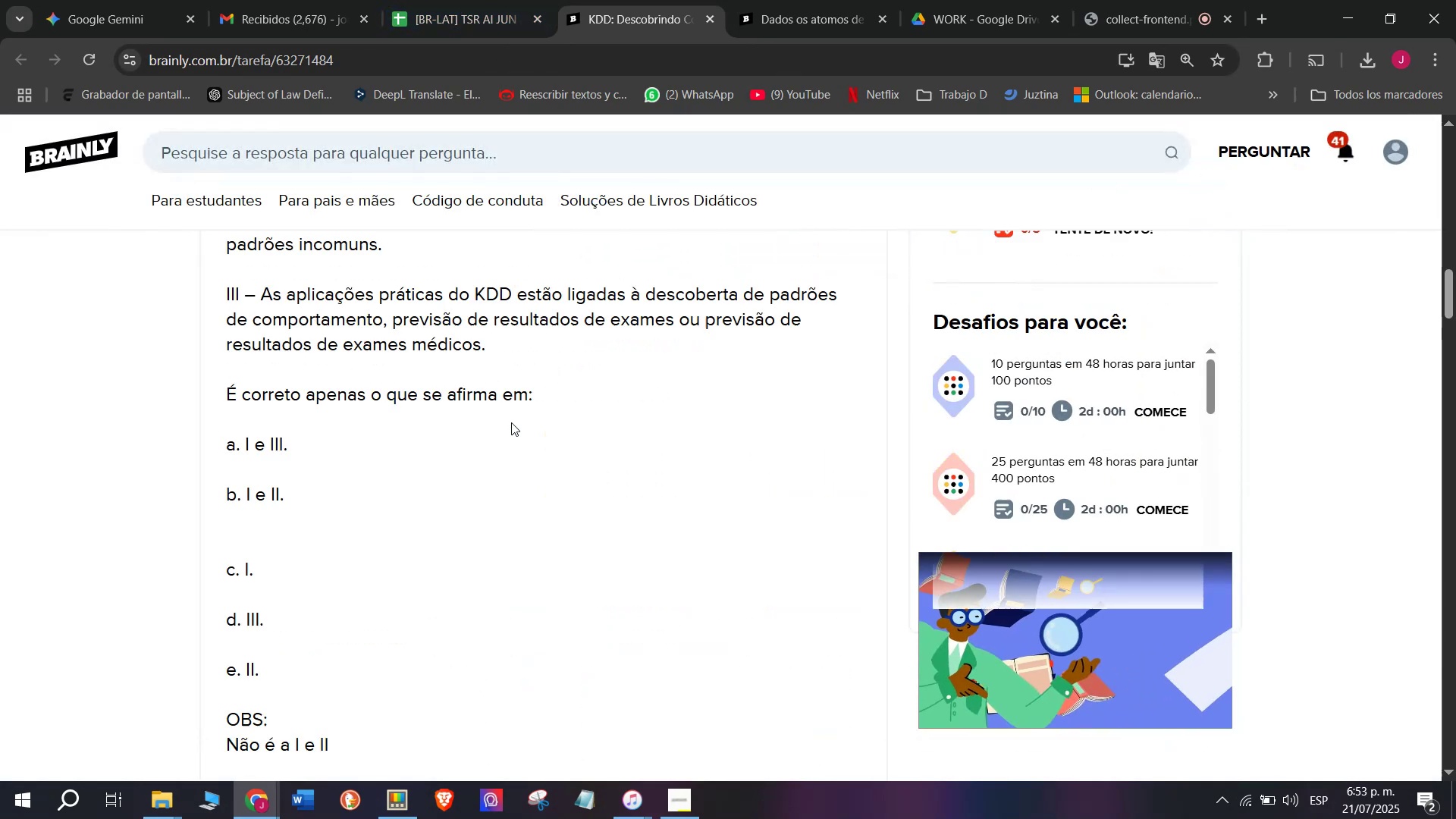 
scroll: coordinate [511, 422], scroll_direction: down, amount: 5.0
 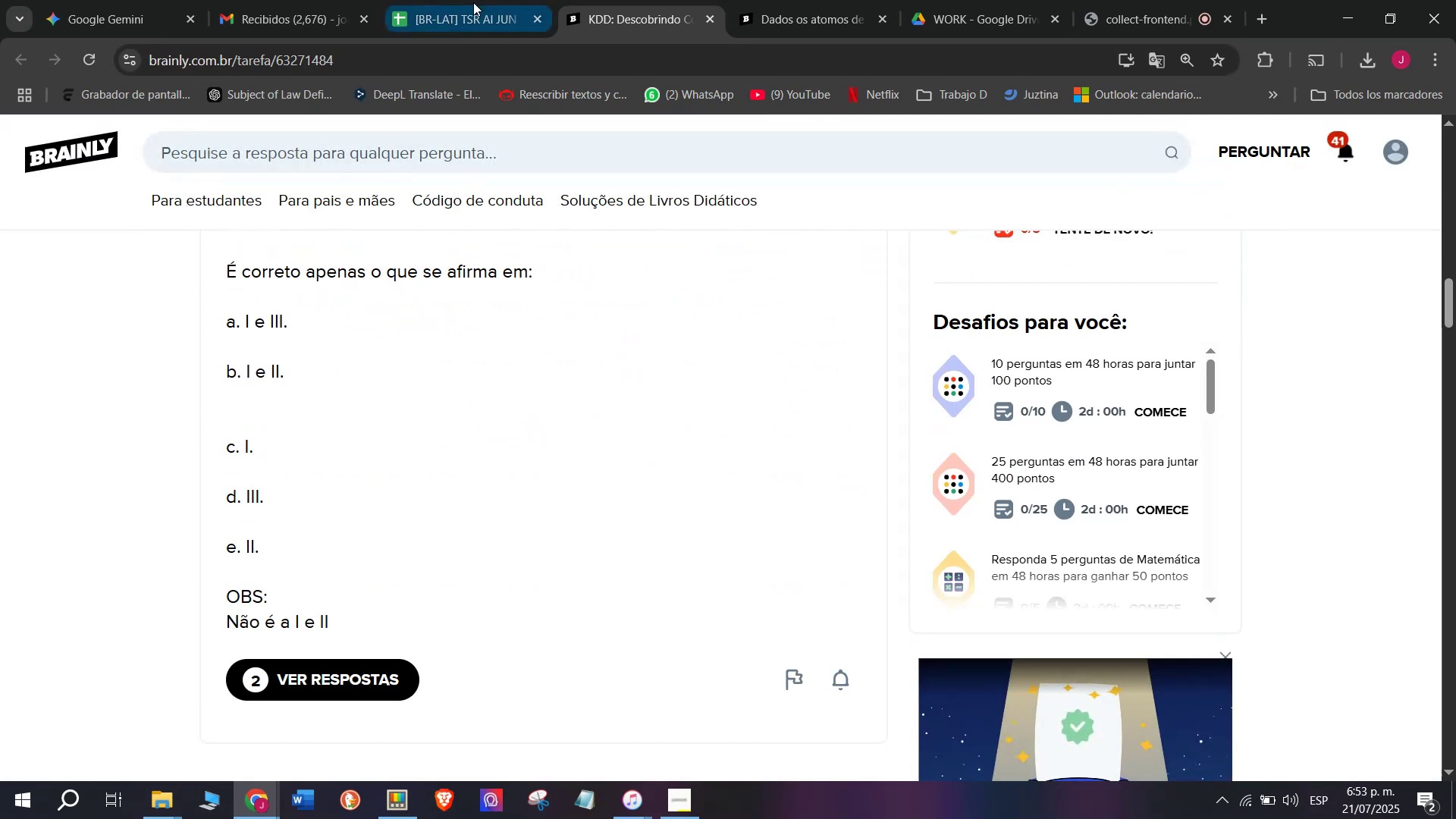 
left_click([473, 2])
 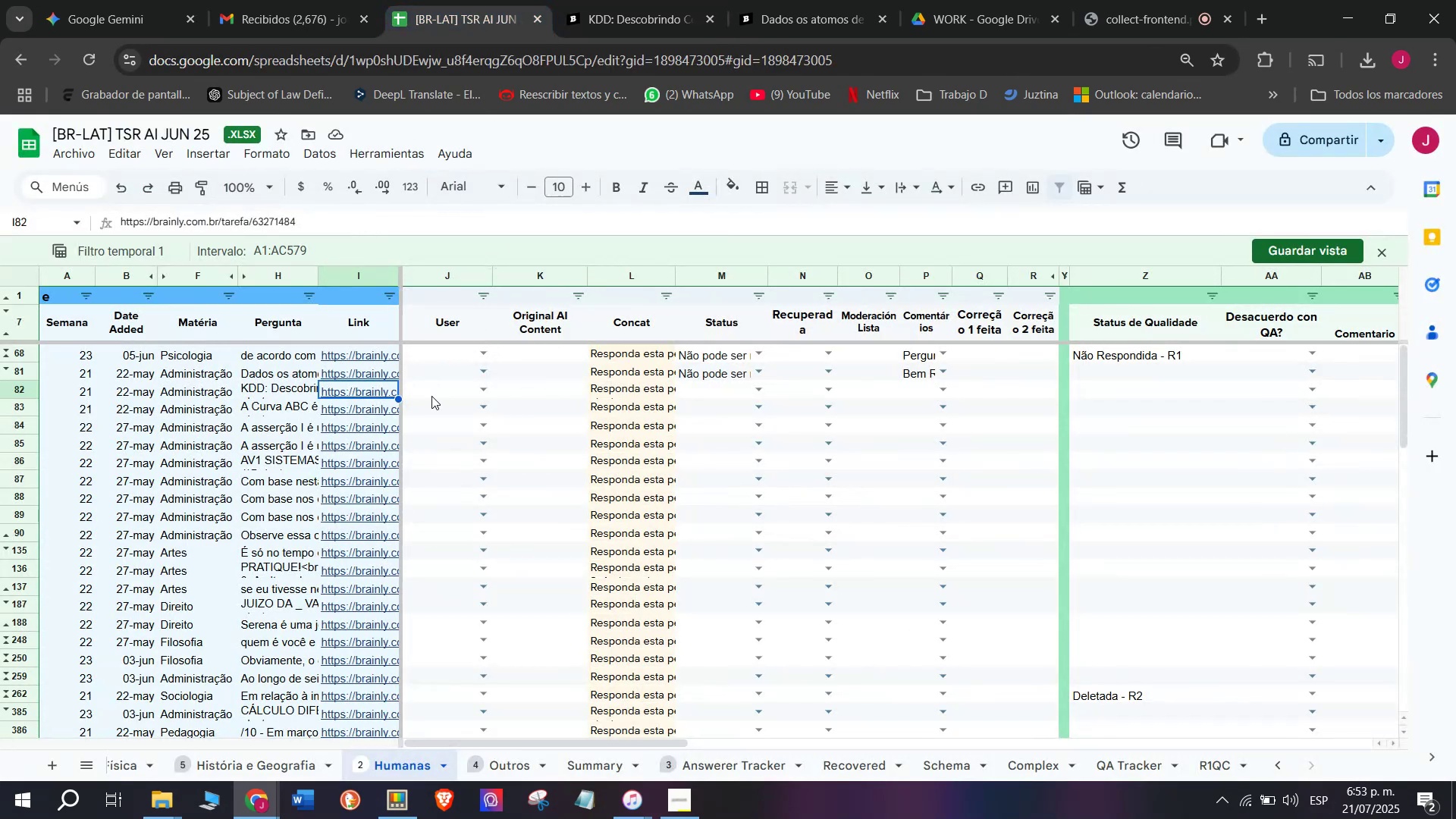 
left_click([431, 396])
 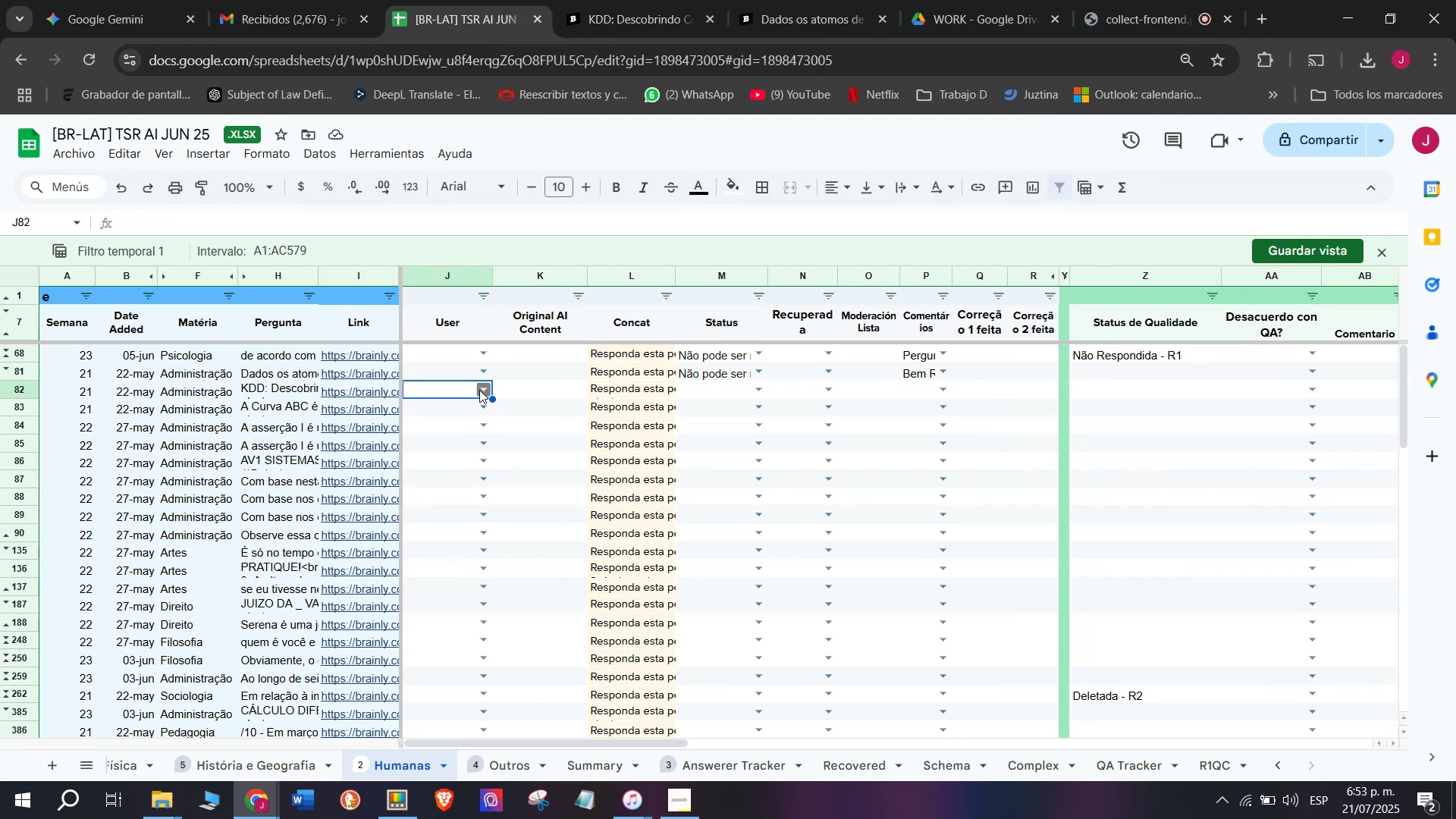 
left_click([479, 388])
 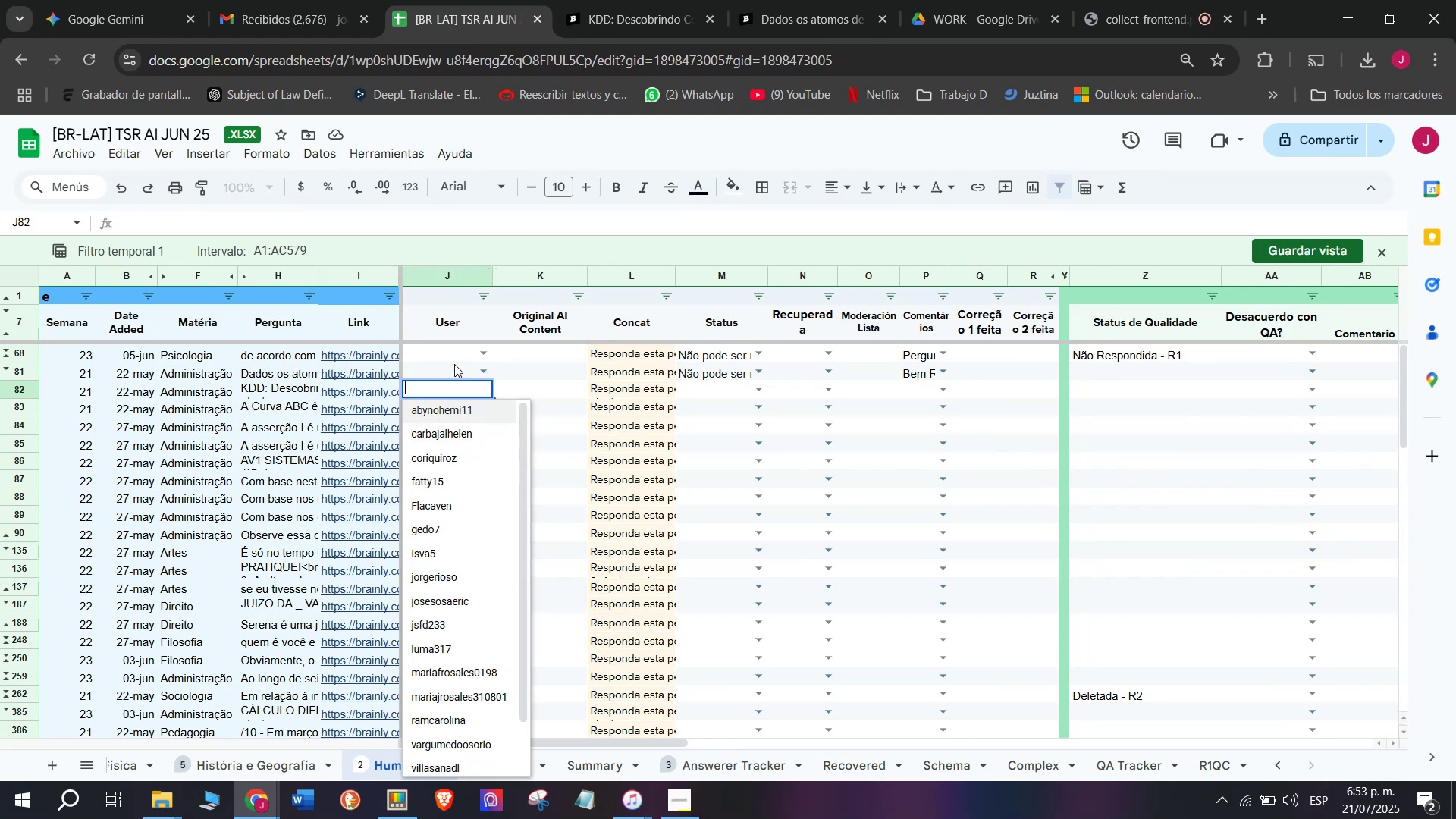 
key(J)
 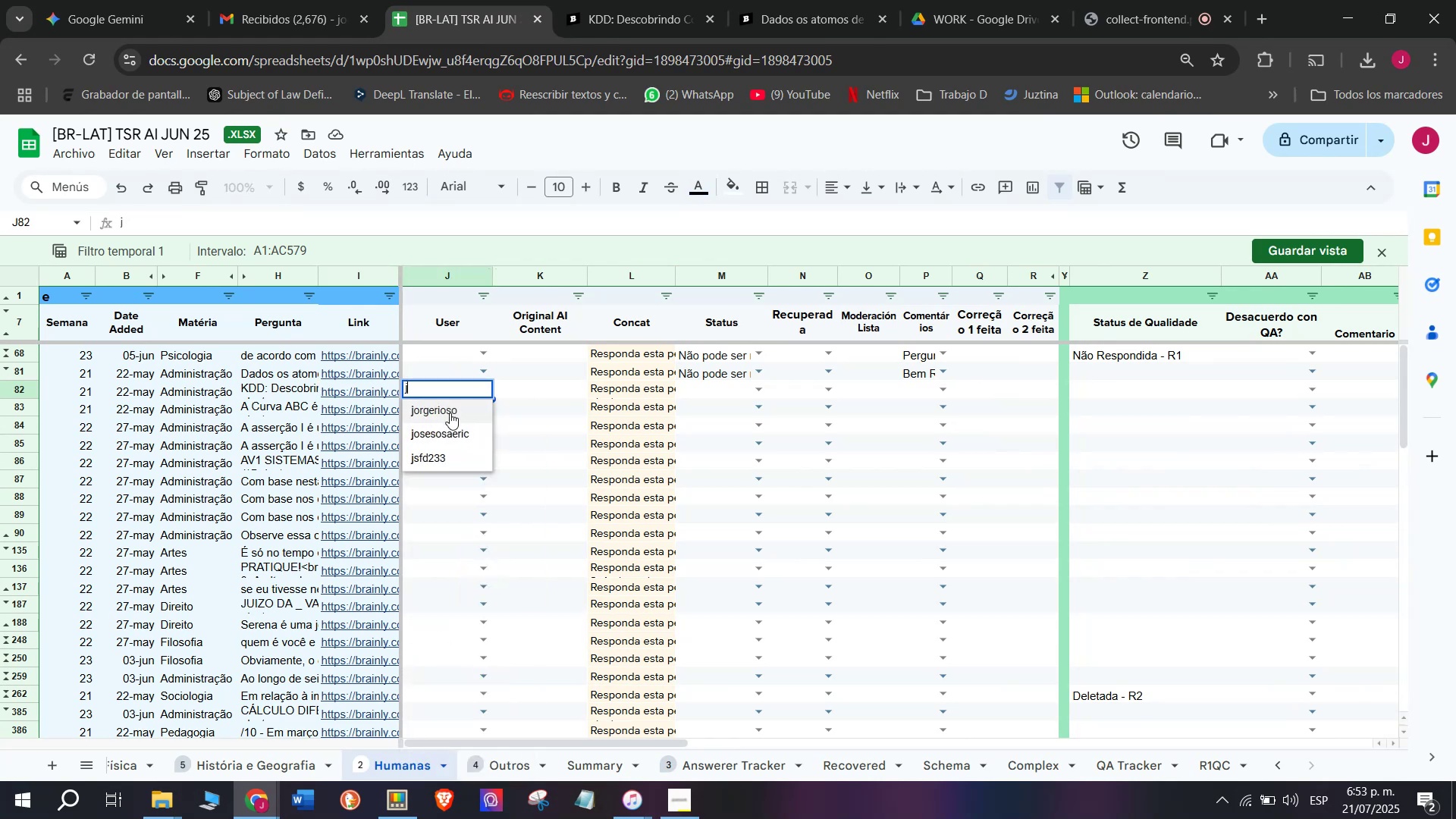 
left_click([450, 414])
 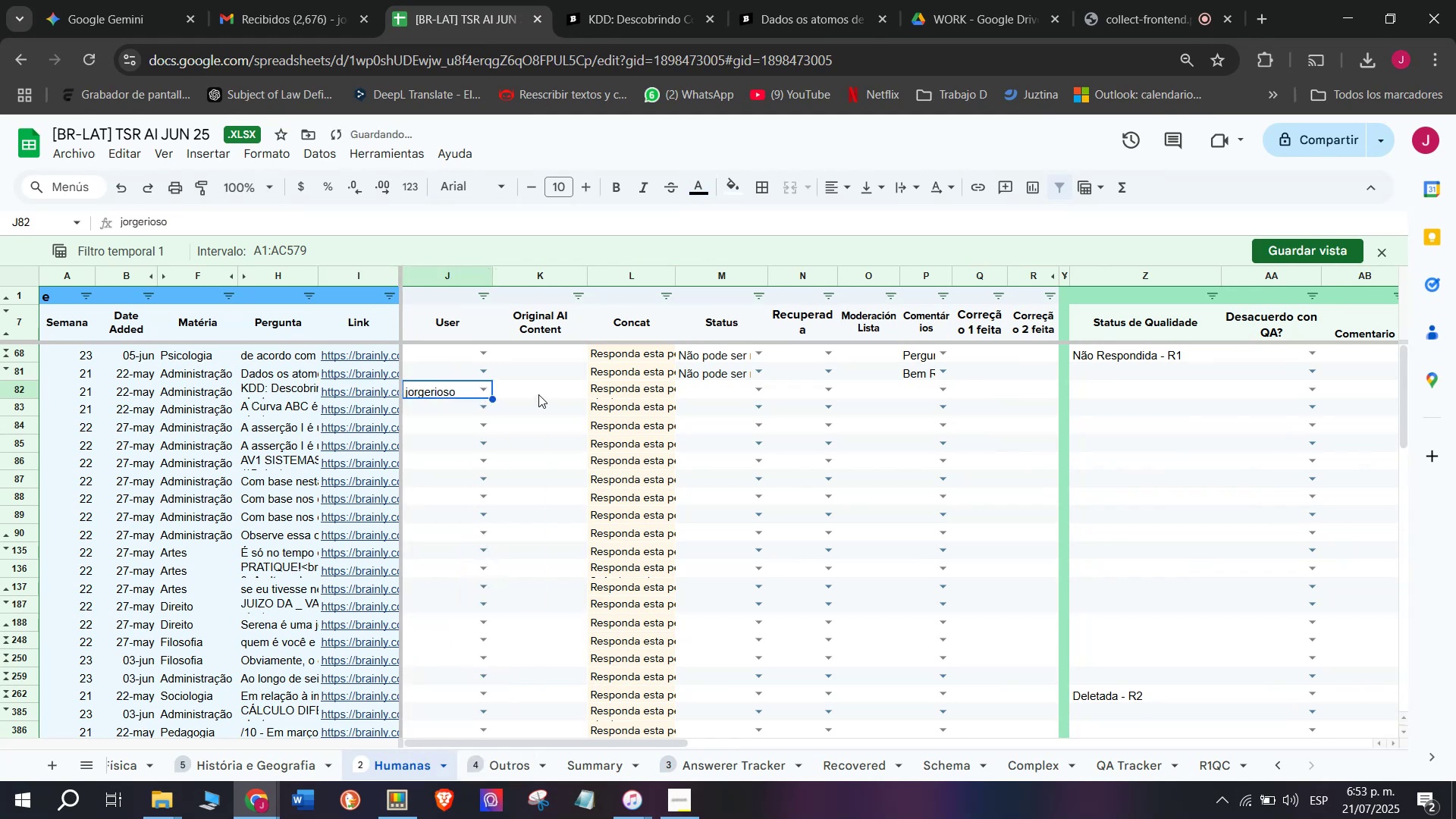 
double_click([538, 394])
 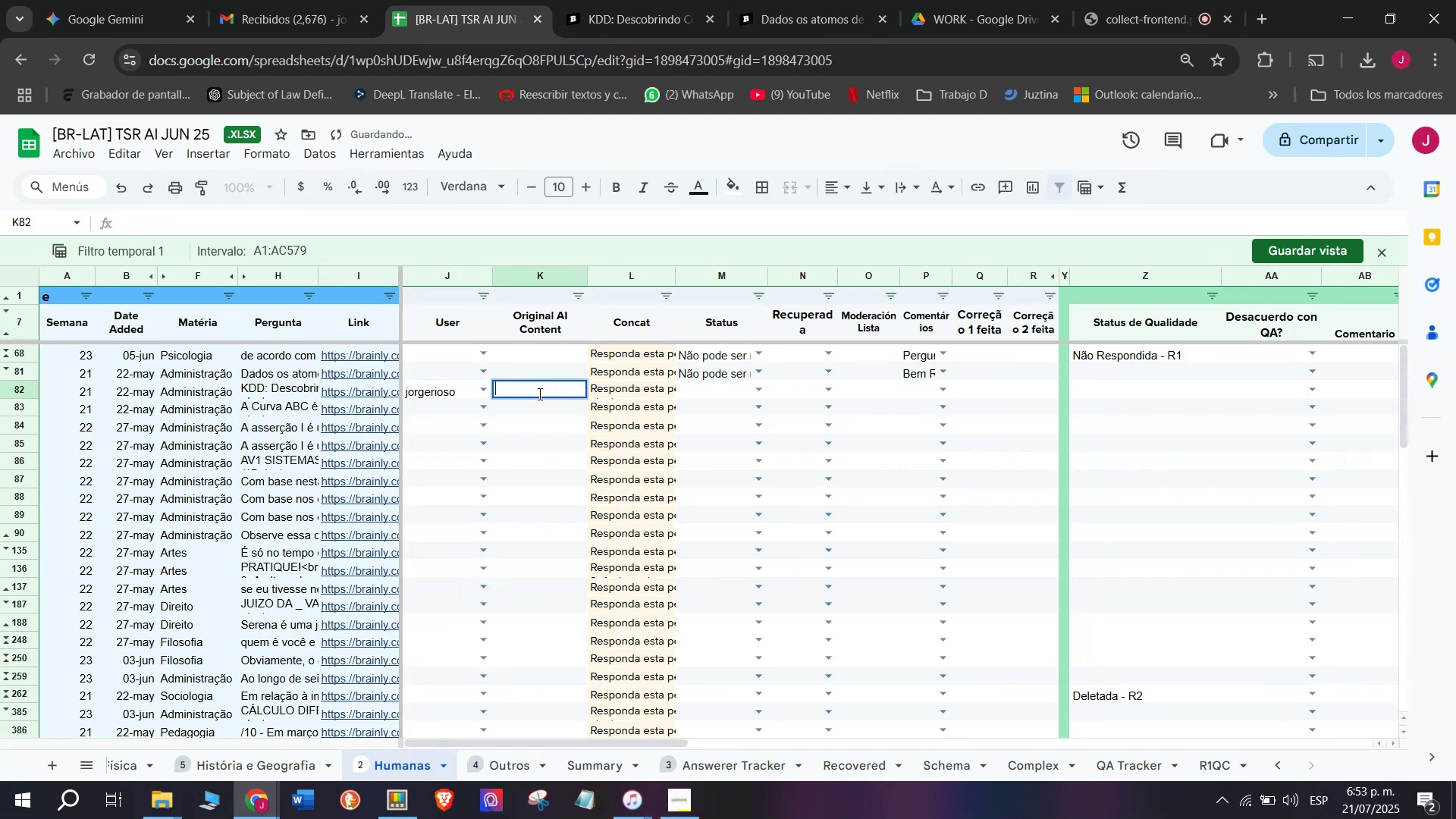 
key(C)
 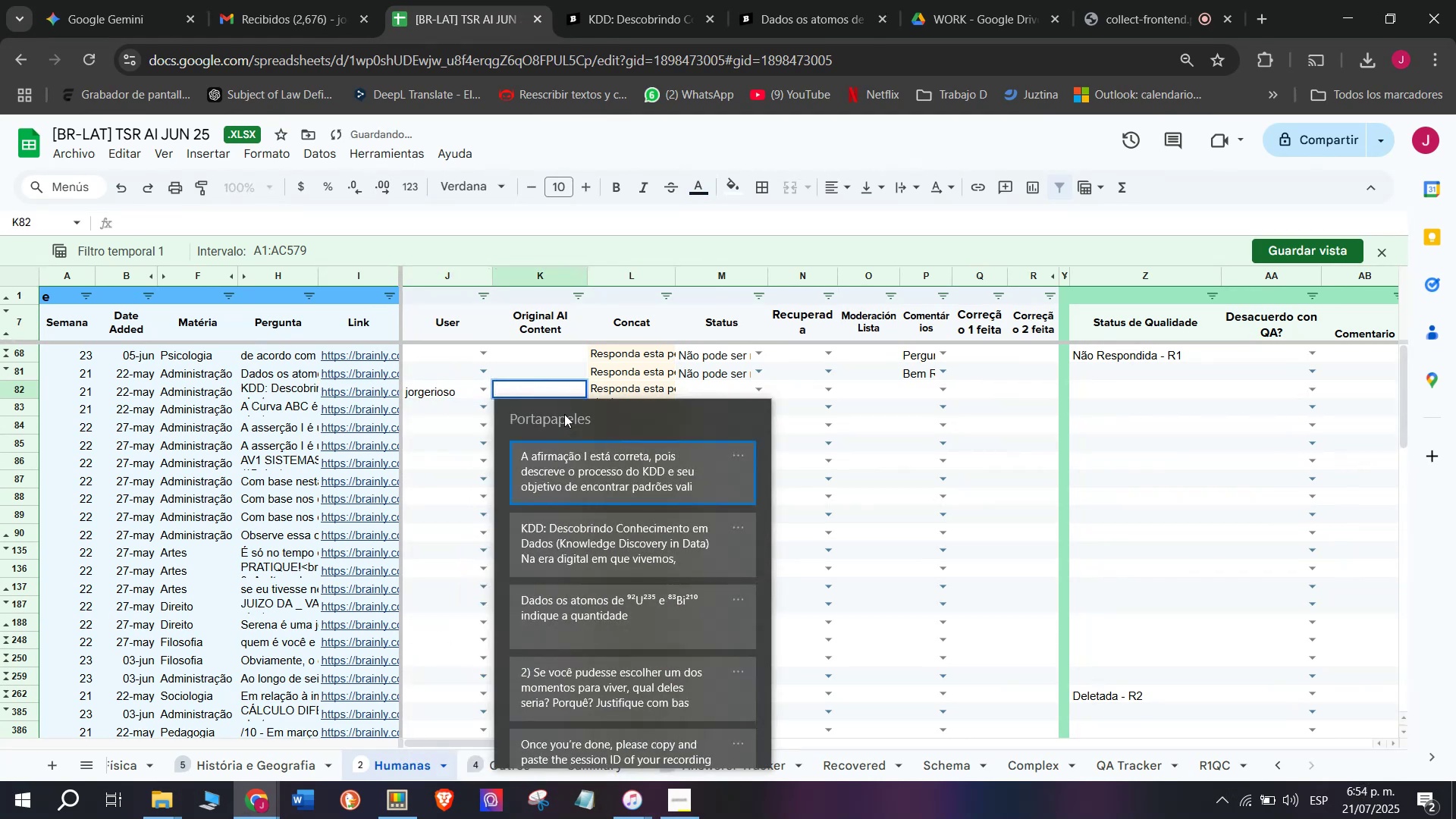 
key(Meta+MetaLeft)
 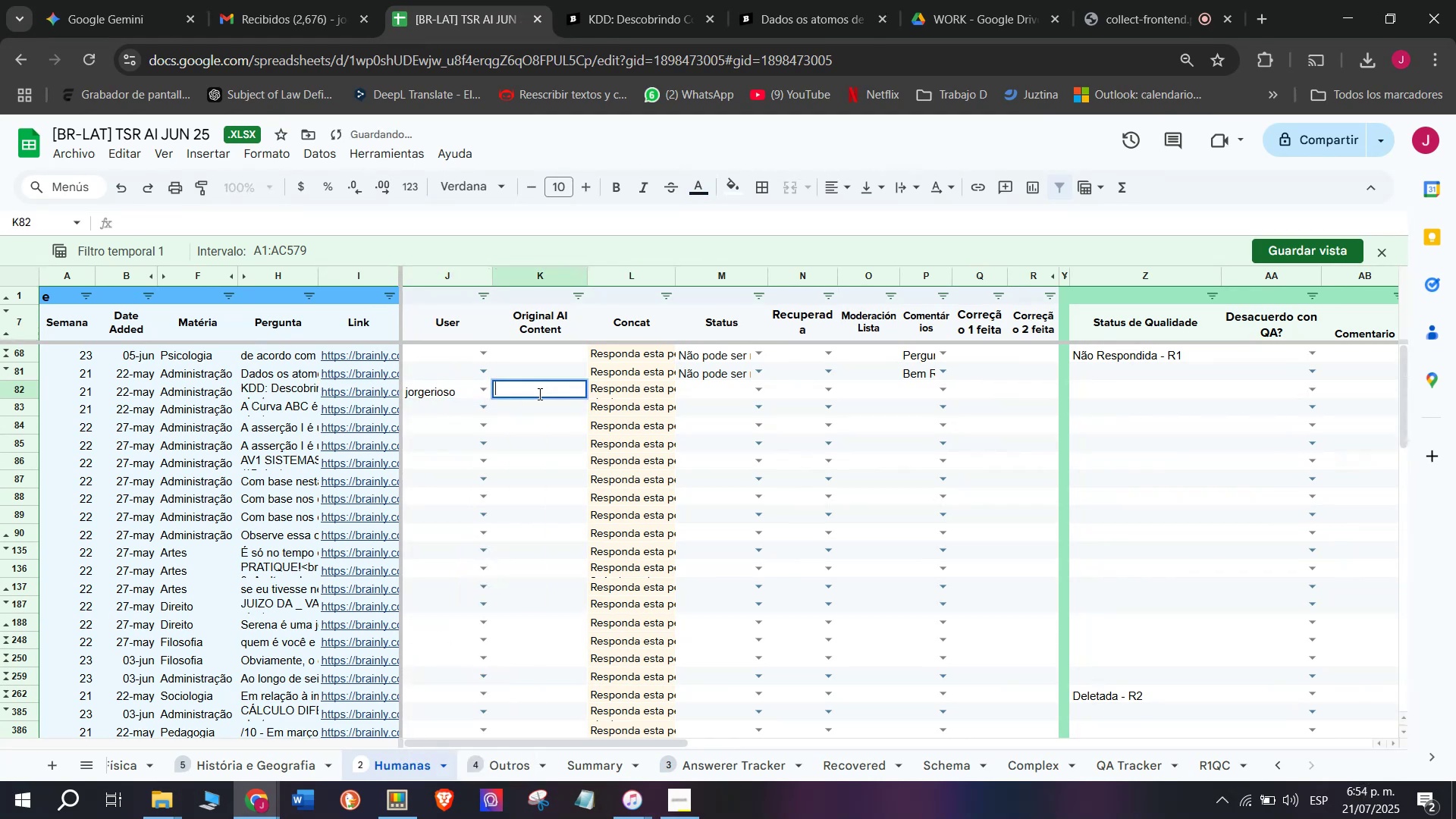 
key(Meta+V)
 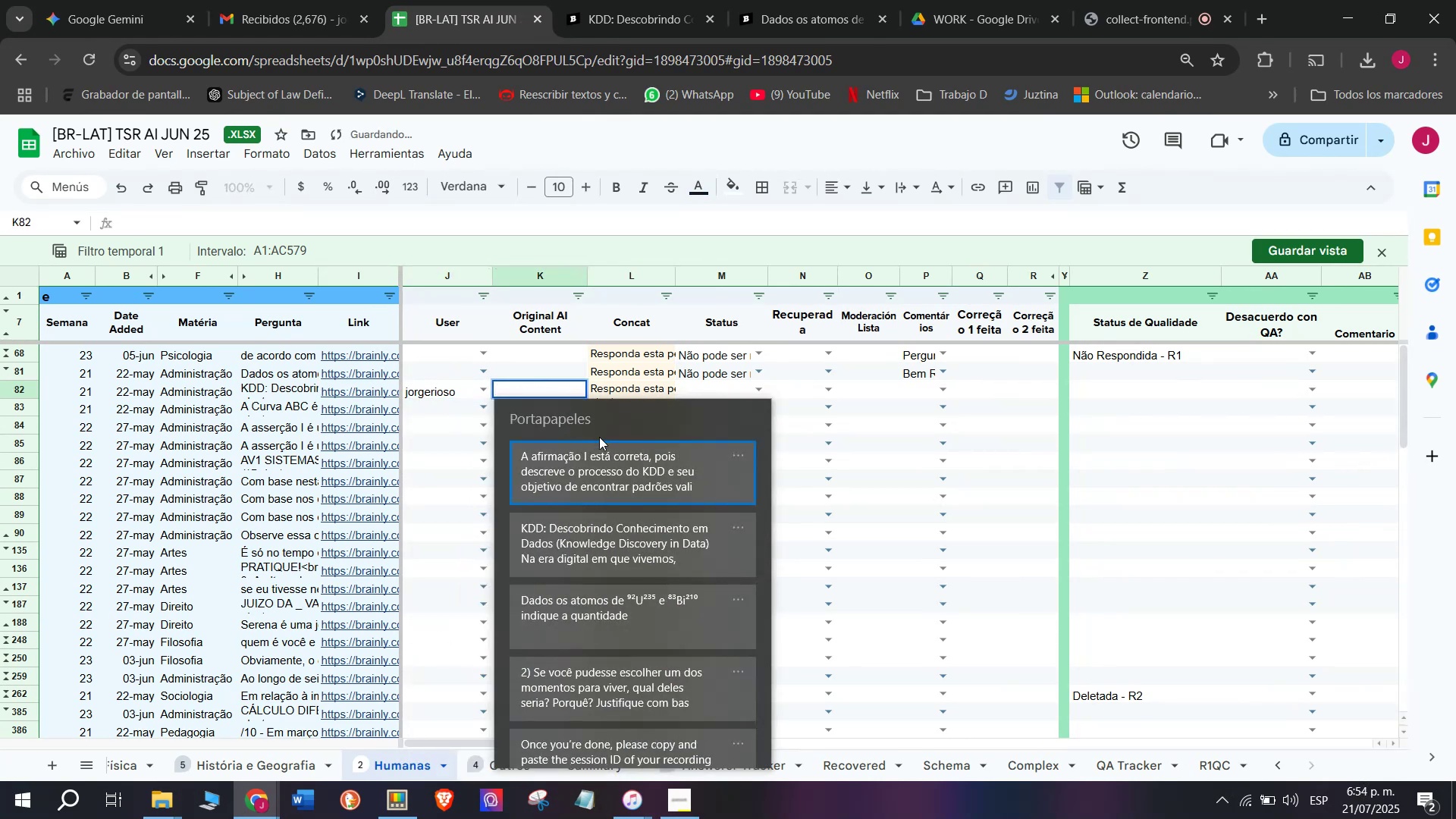 
left_click([610, 446])
 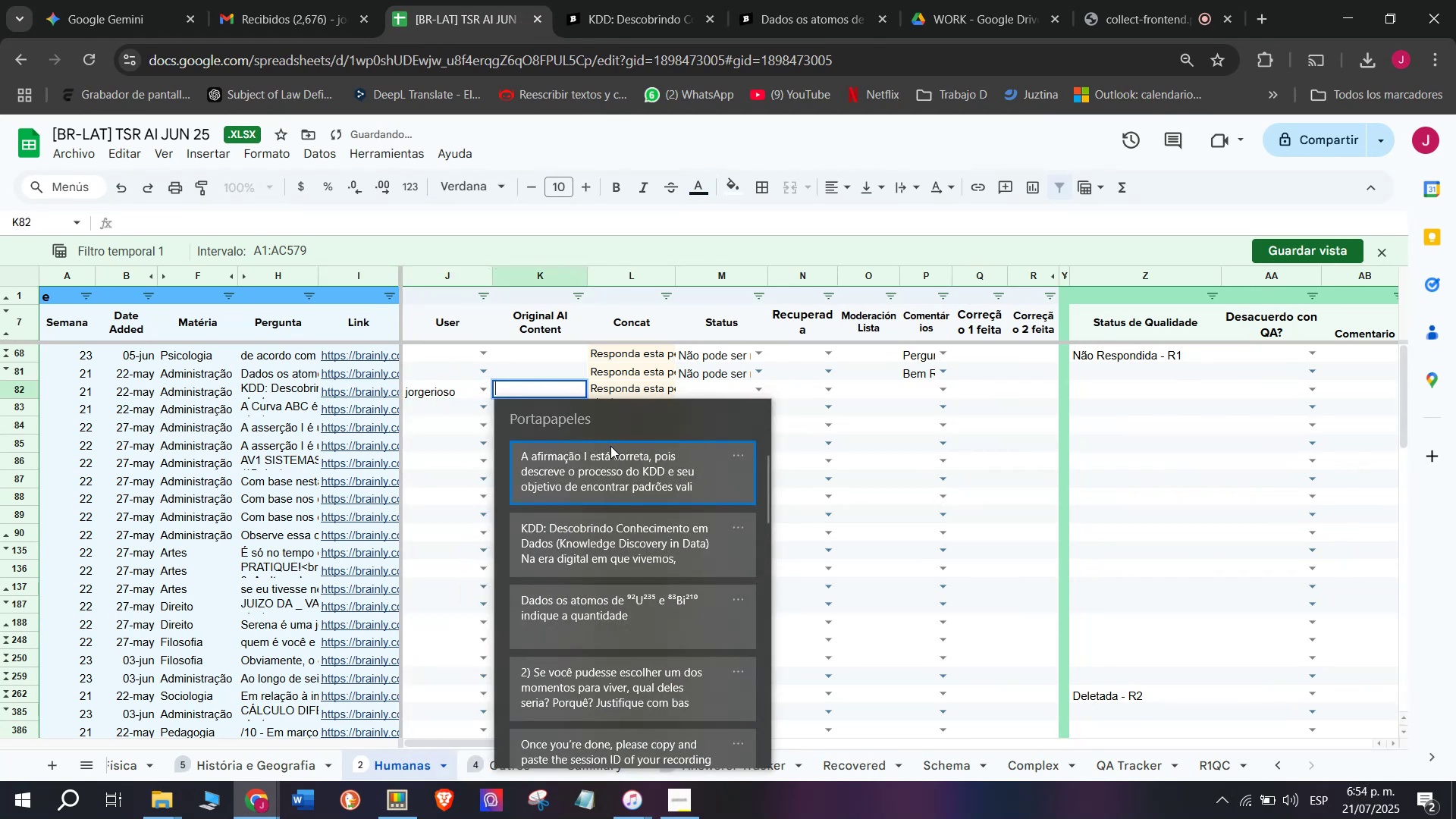 
key(Control+ControlLeft)
 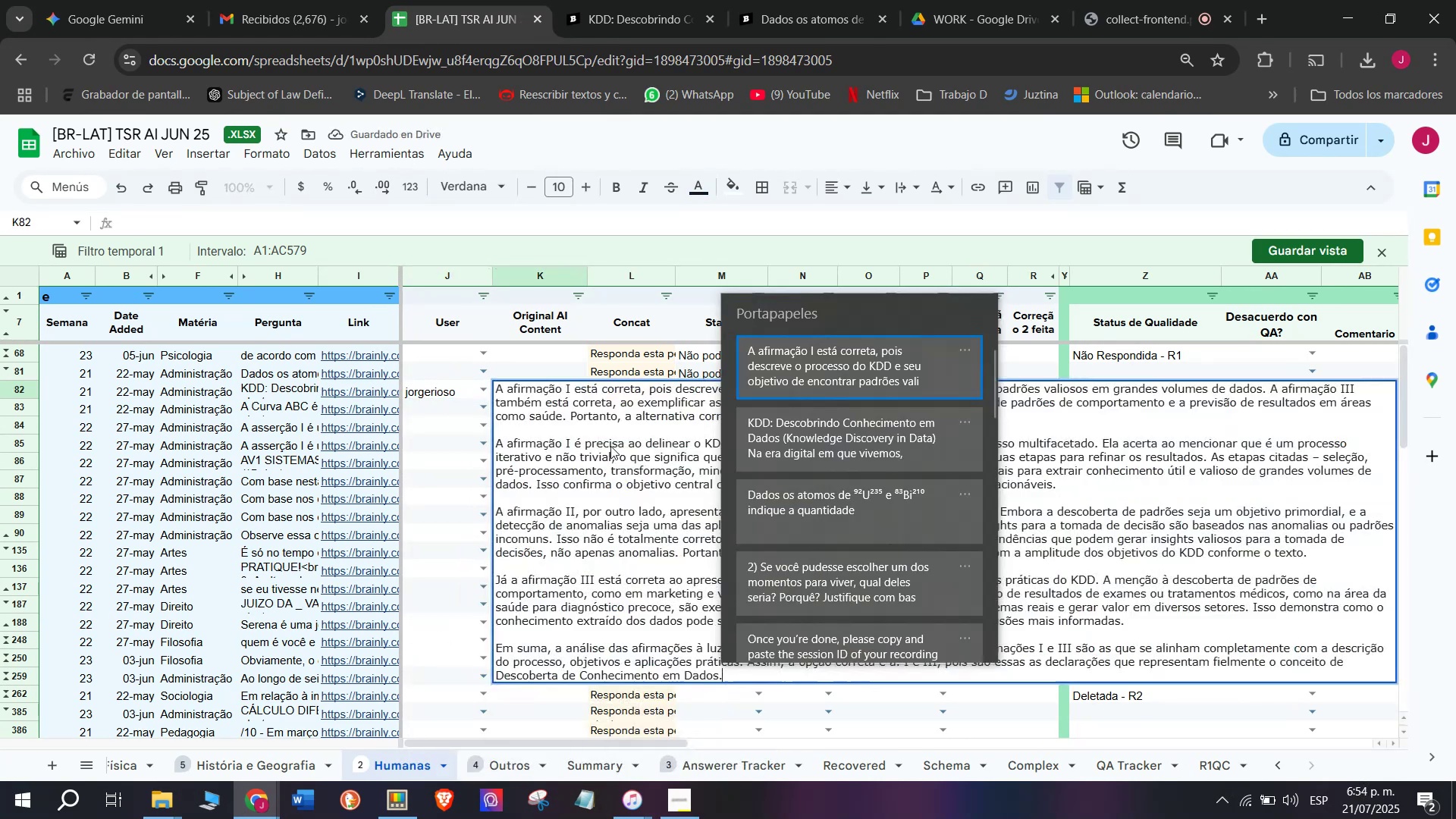 
left_click([634, 366])
 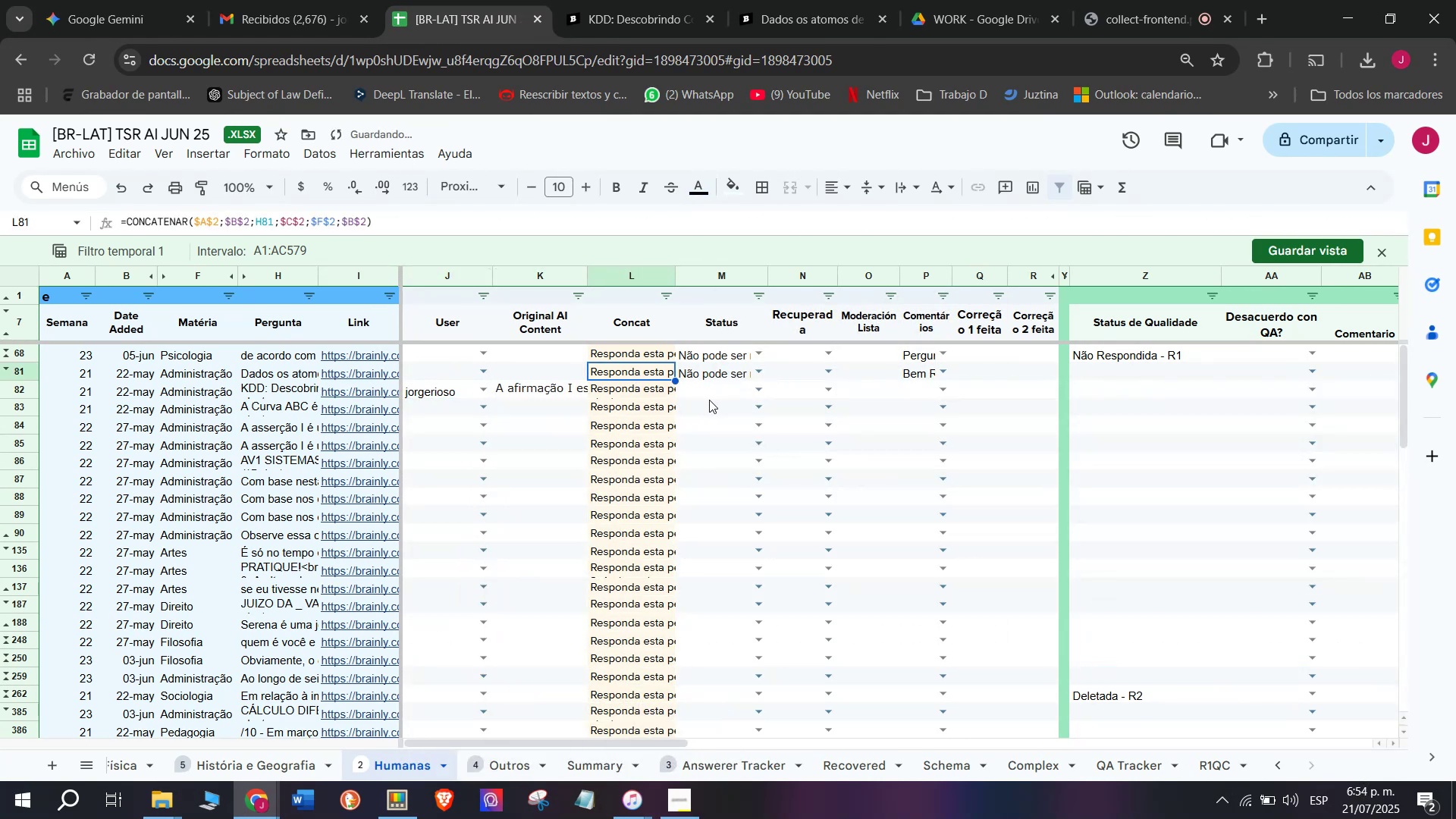 
left_click([724, 391])
 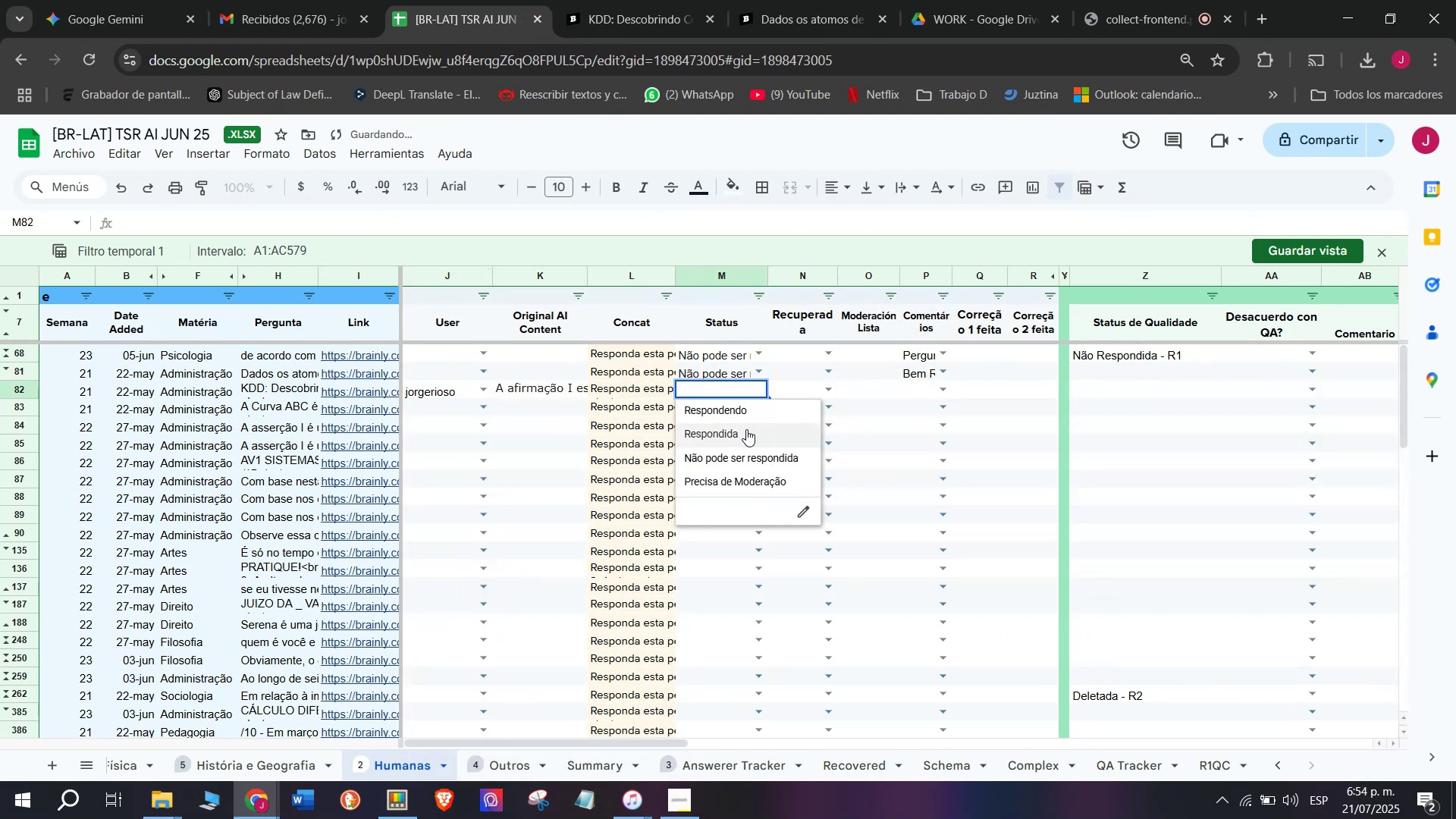 
left_click([746, 429])
 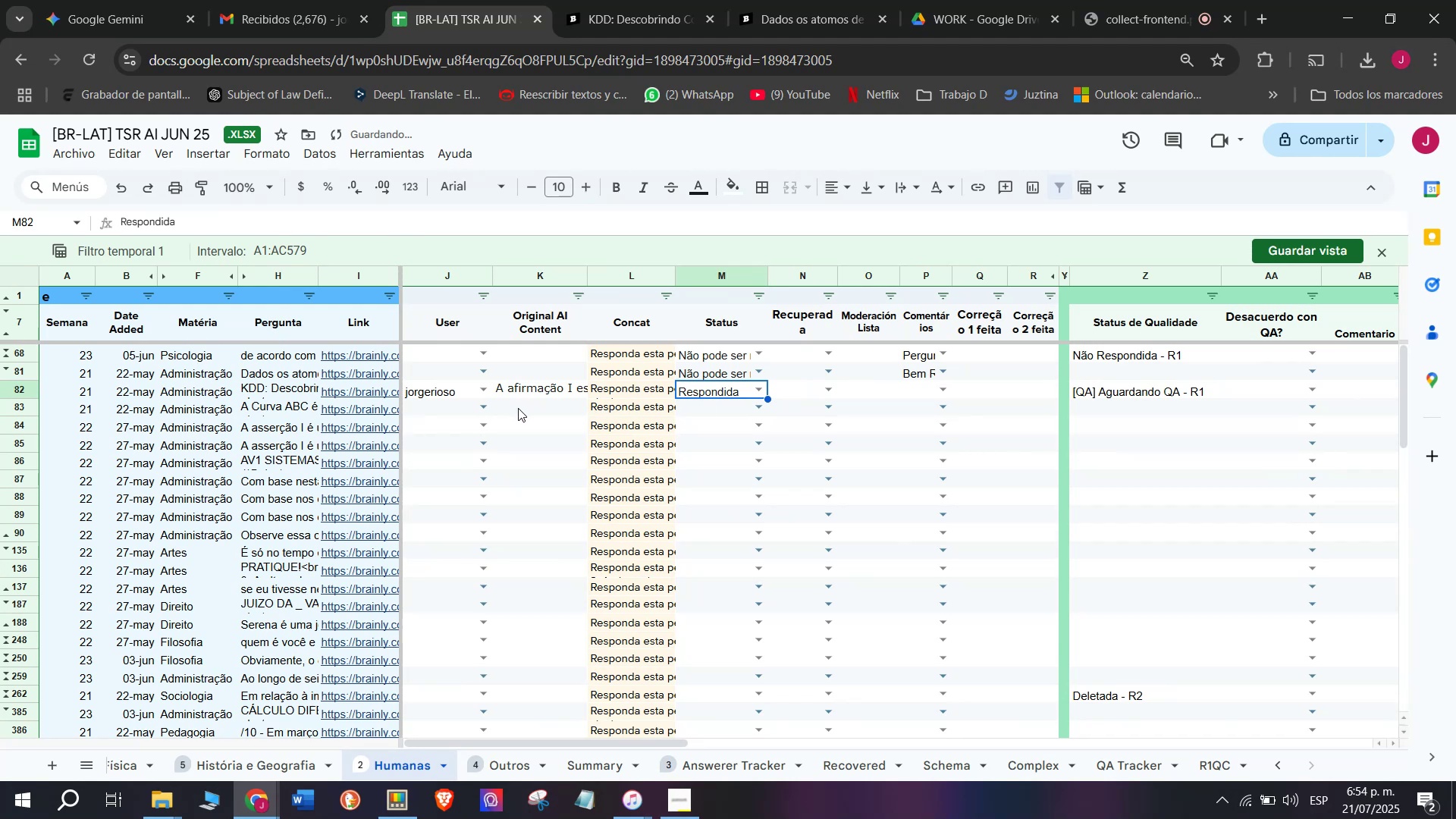 
left_click([378, 418])
 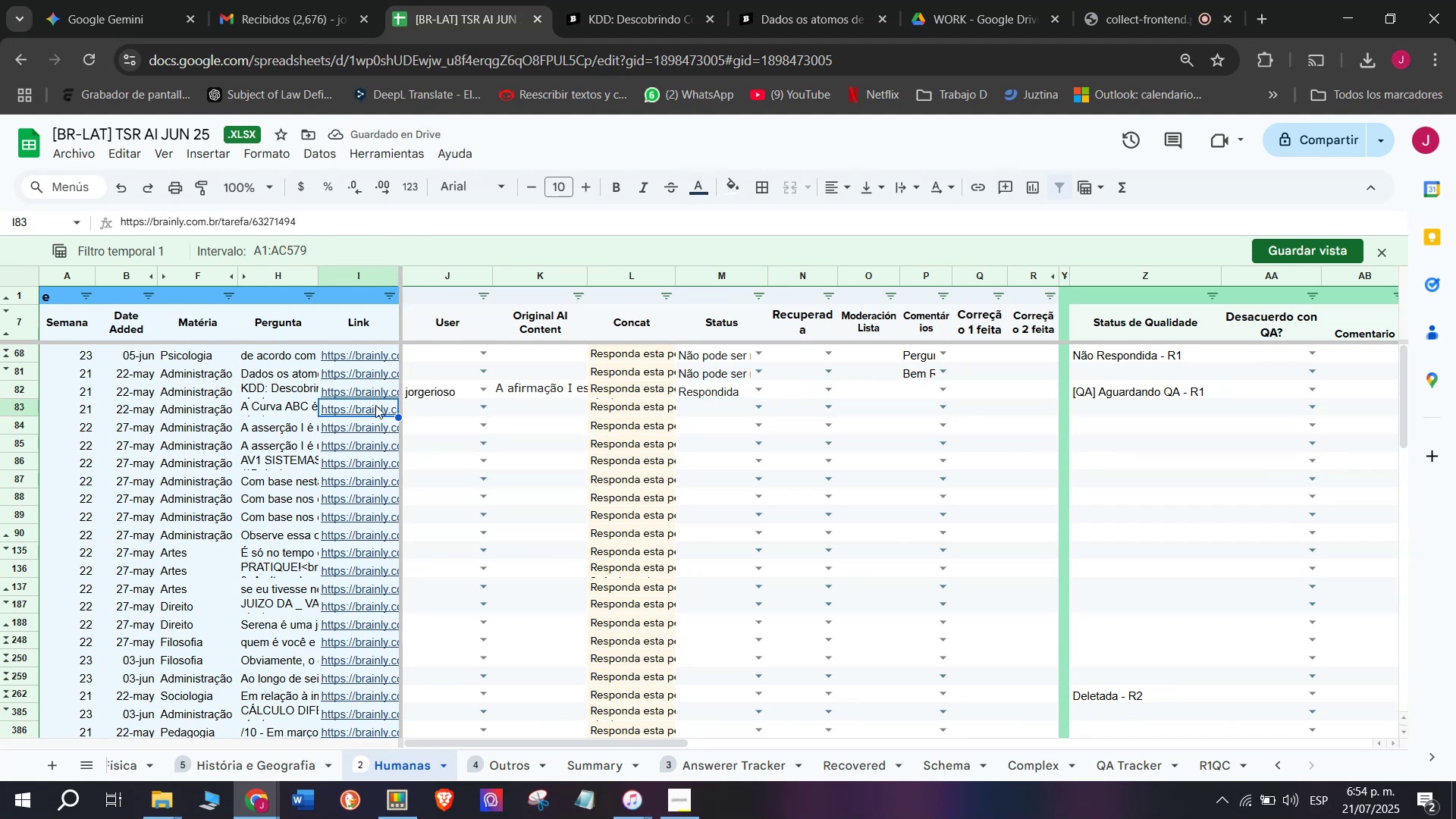 
left_click([375, 404])
 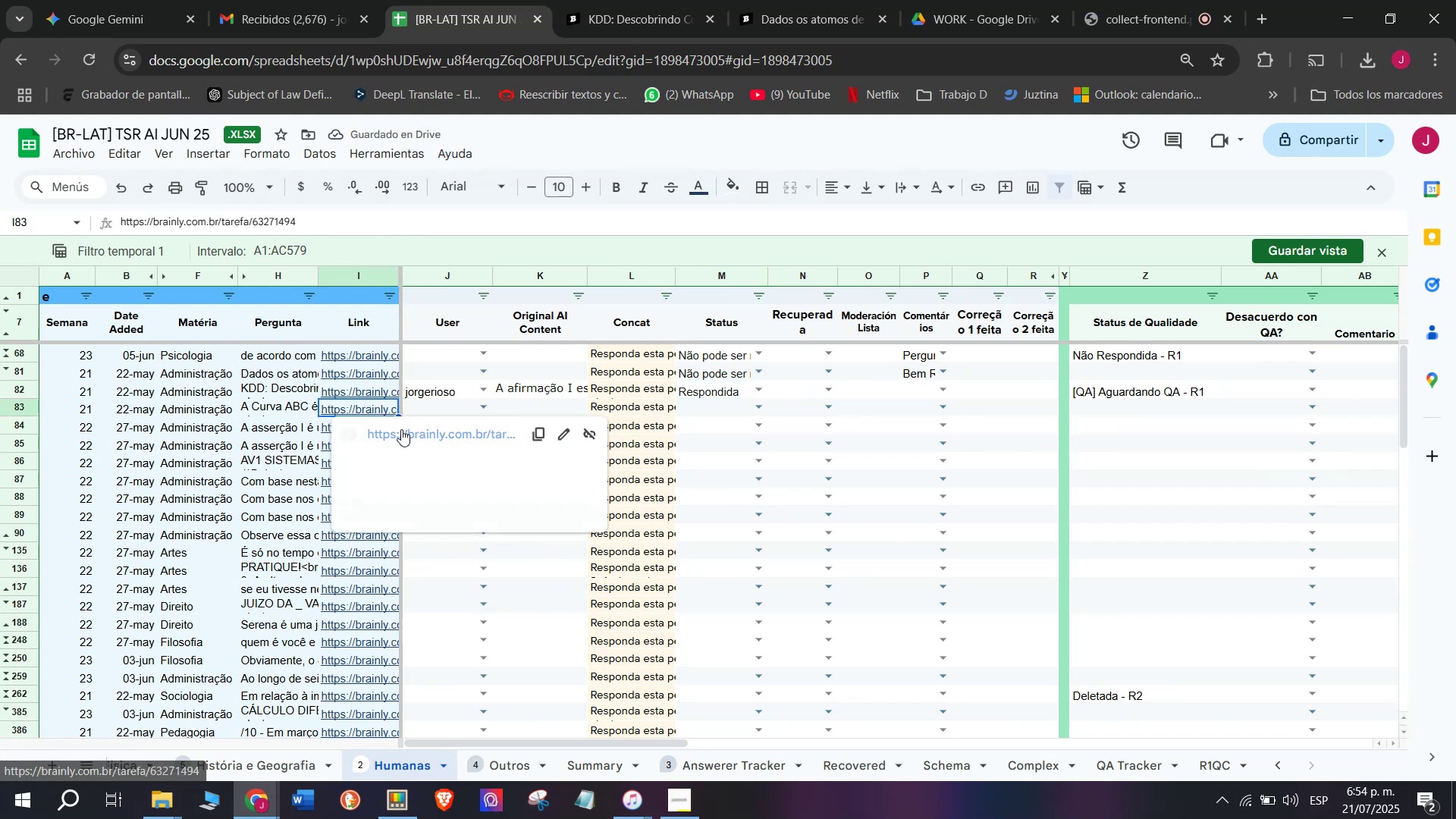 
left_click([401, 429])
 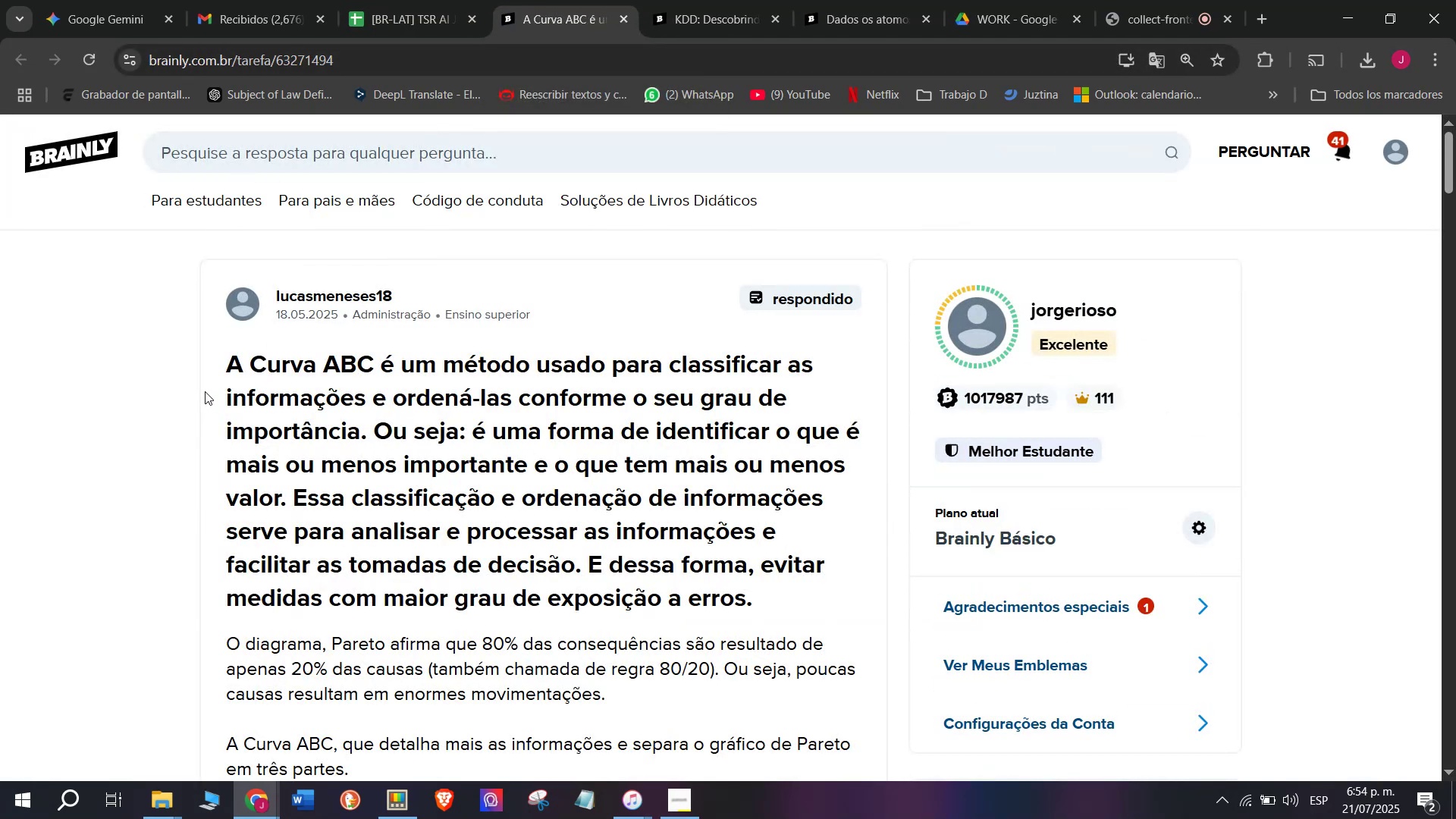 
wait(5.89)
 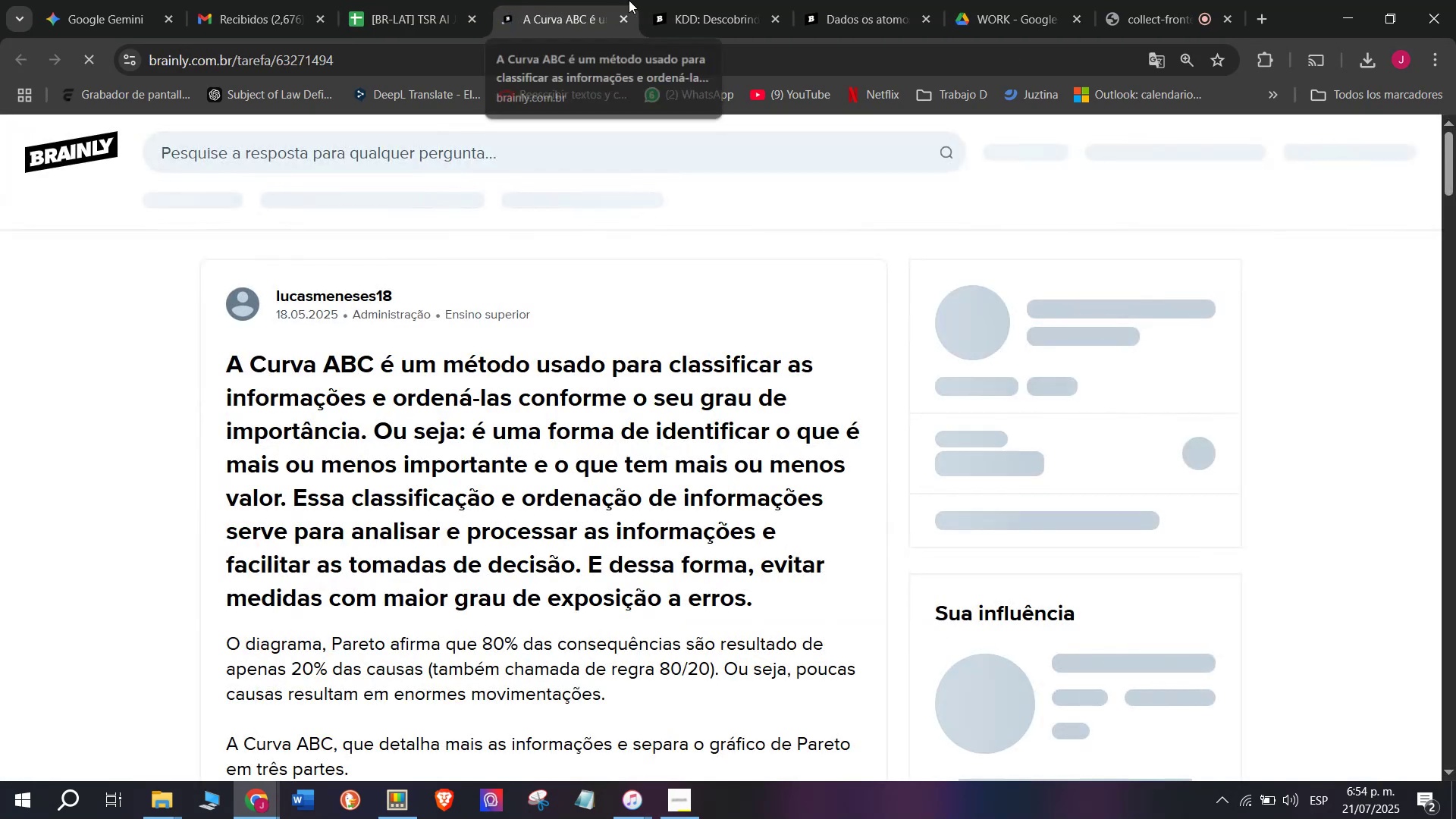 
left_click_drag(start_coordinate=[223, 366], to_coordinate=[800, 504])
 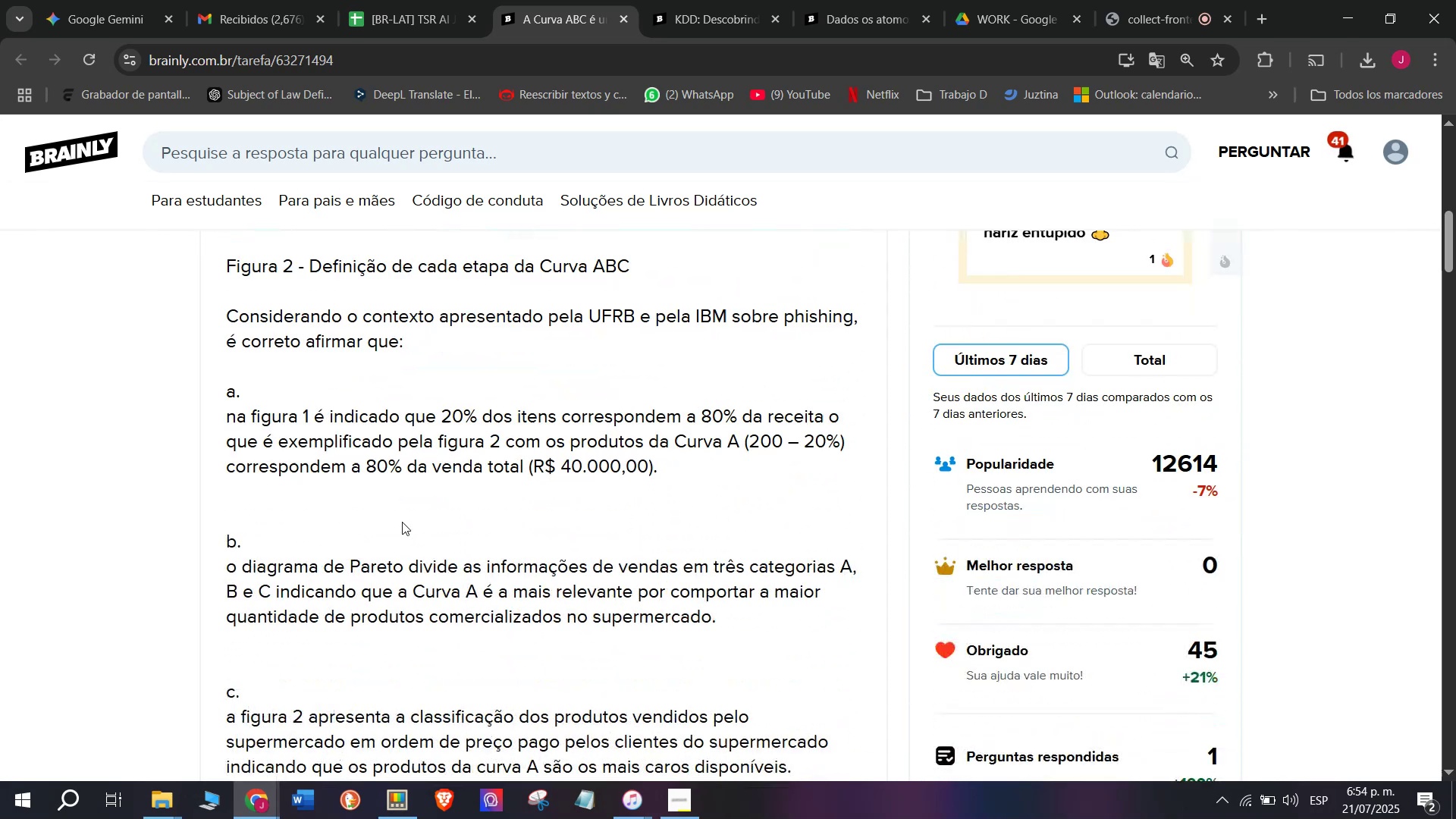 
scroll: coordinate [593, 504], scroll_direction: down, amount: 3.0
 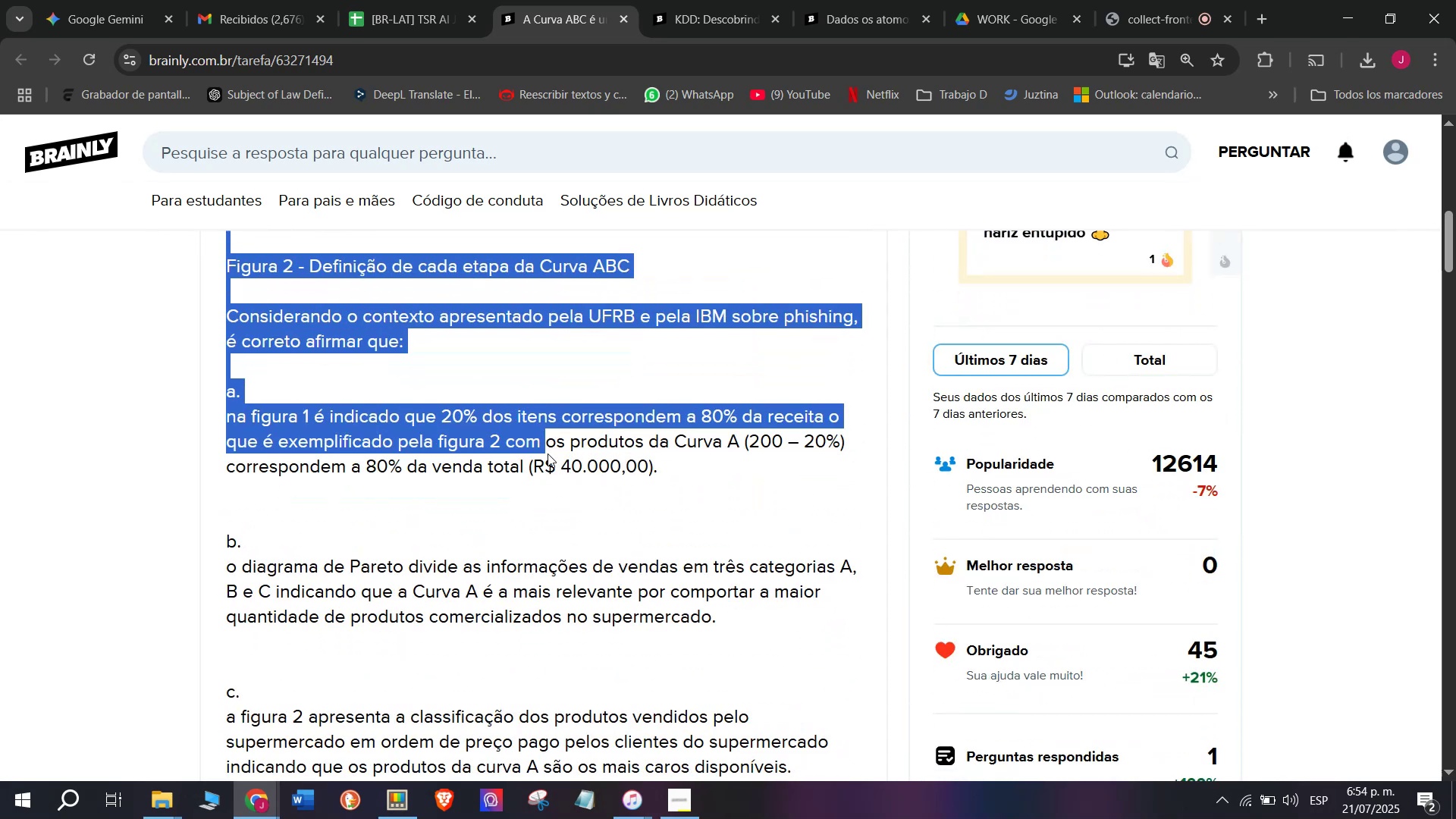 
scroll: coordinate [545, 436], scroll_direction: up, amount: 1.0
 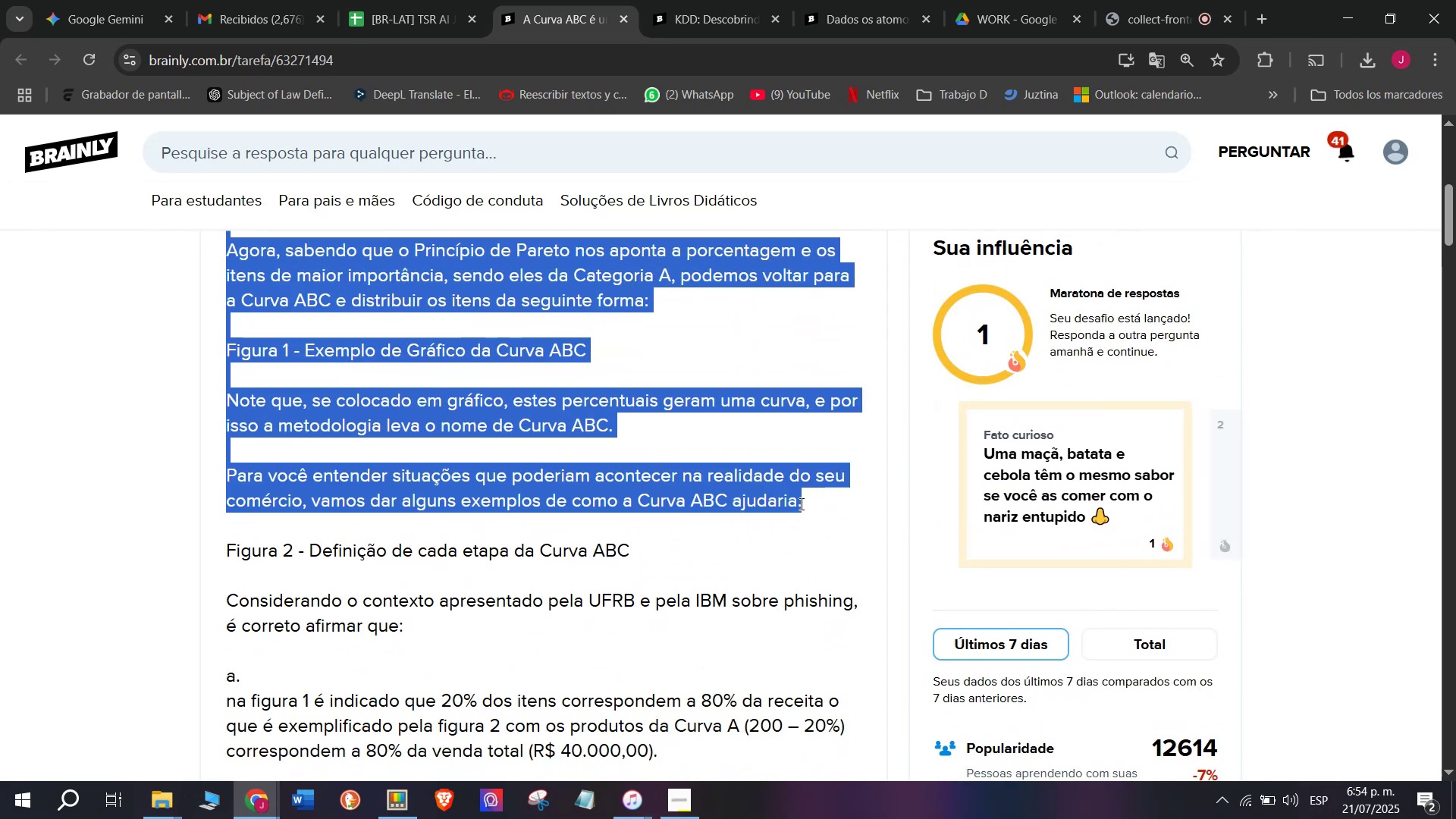 
scroll: coordinate [288, 529], scroll_direction: down, amount: 4.0
 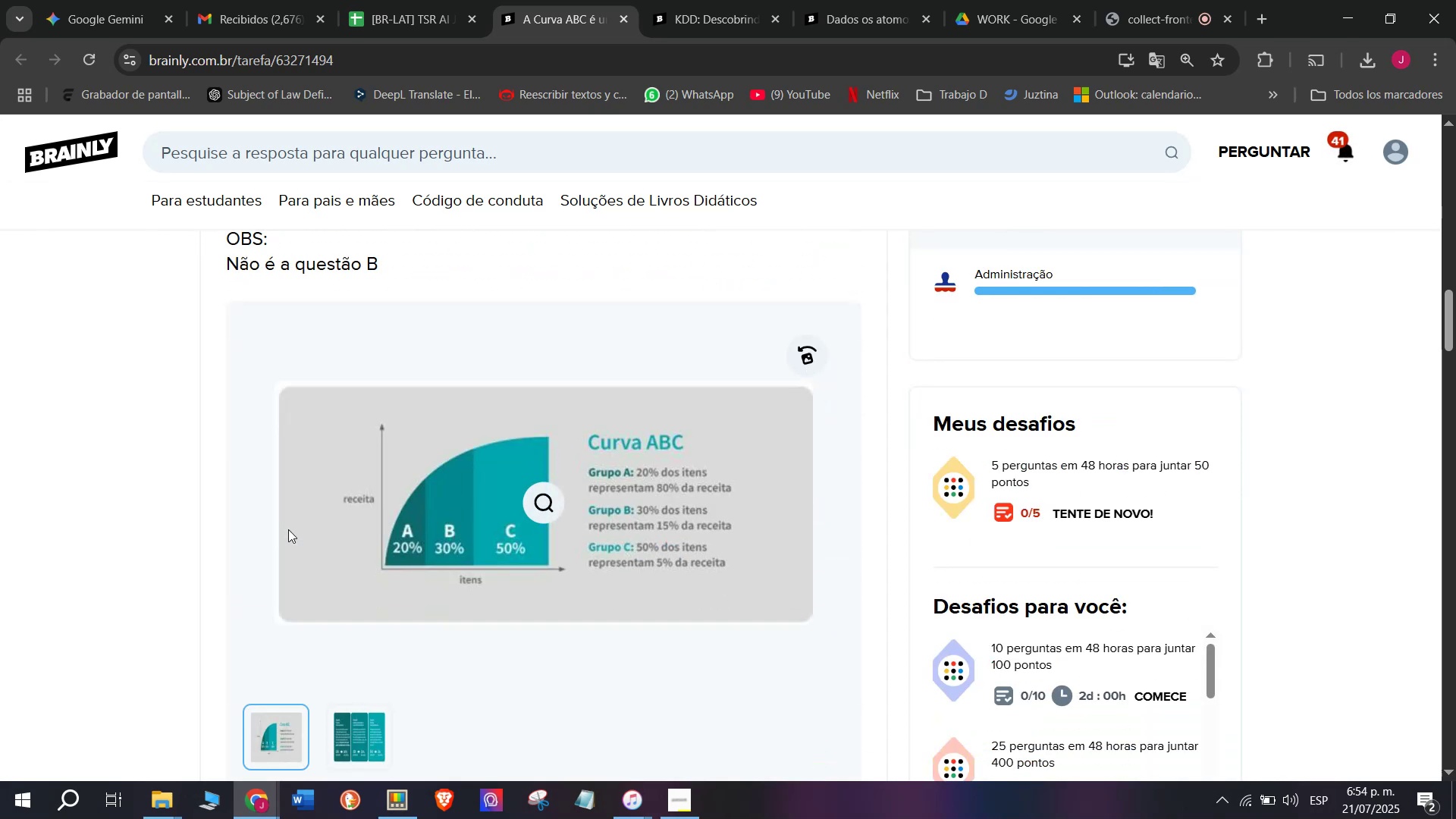 
scroll: coordinate [288, 529], scroll_direction: up, amount: 1.0
 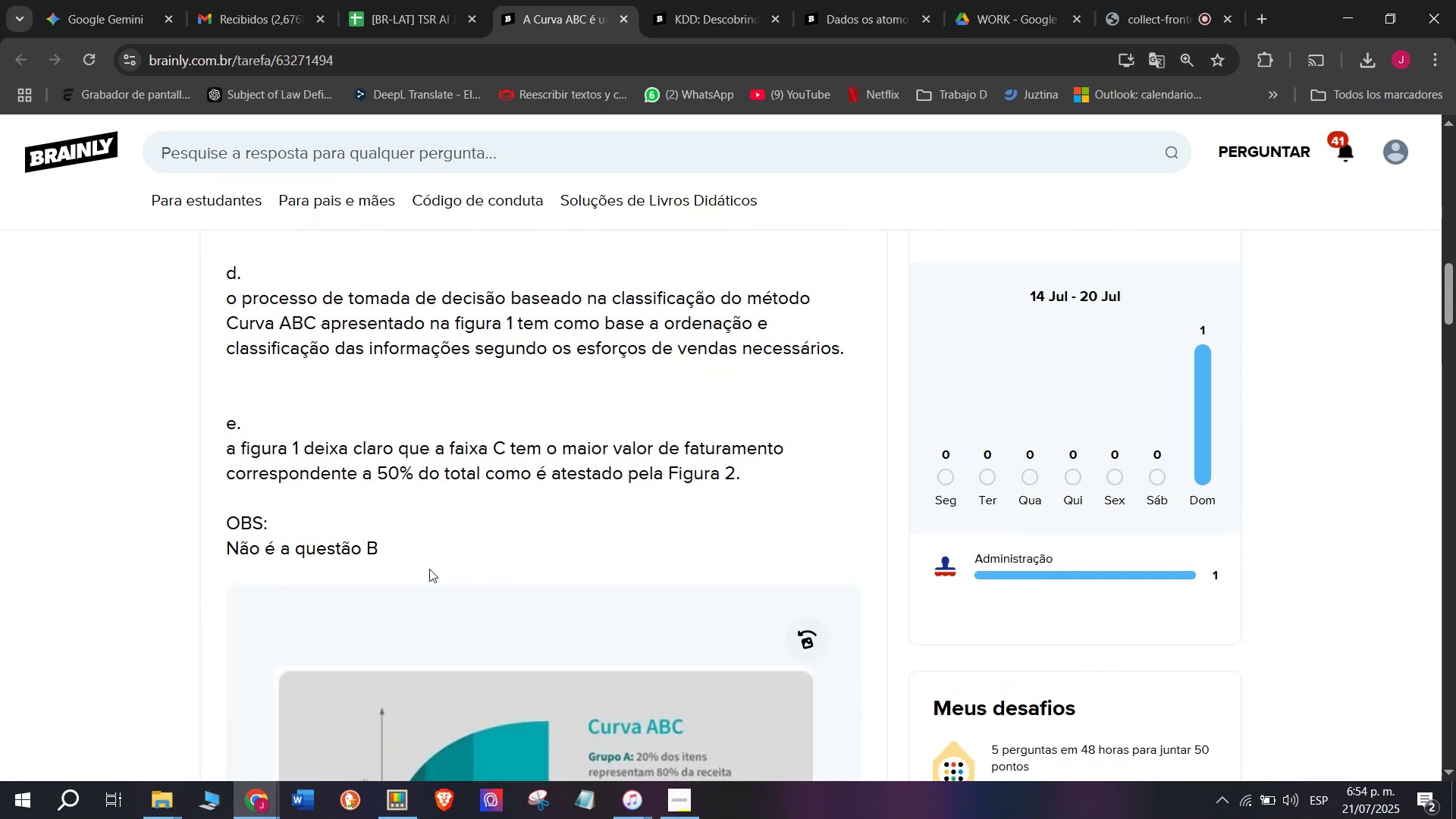 
left_click_drag(start_coordinate=[413, 554], to_coordinate=[260, 428])
 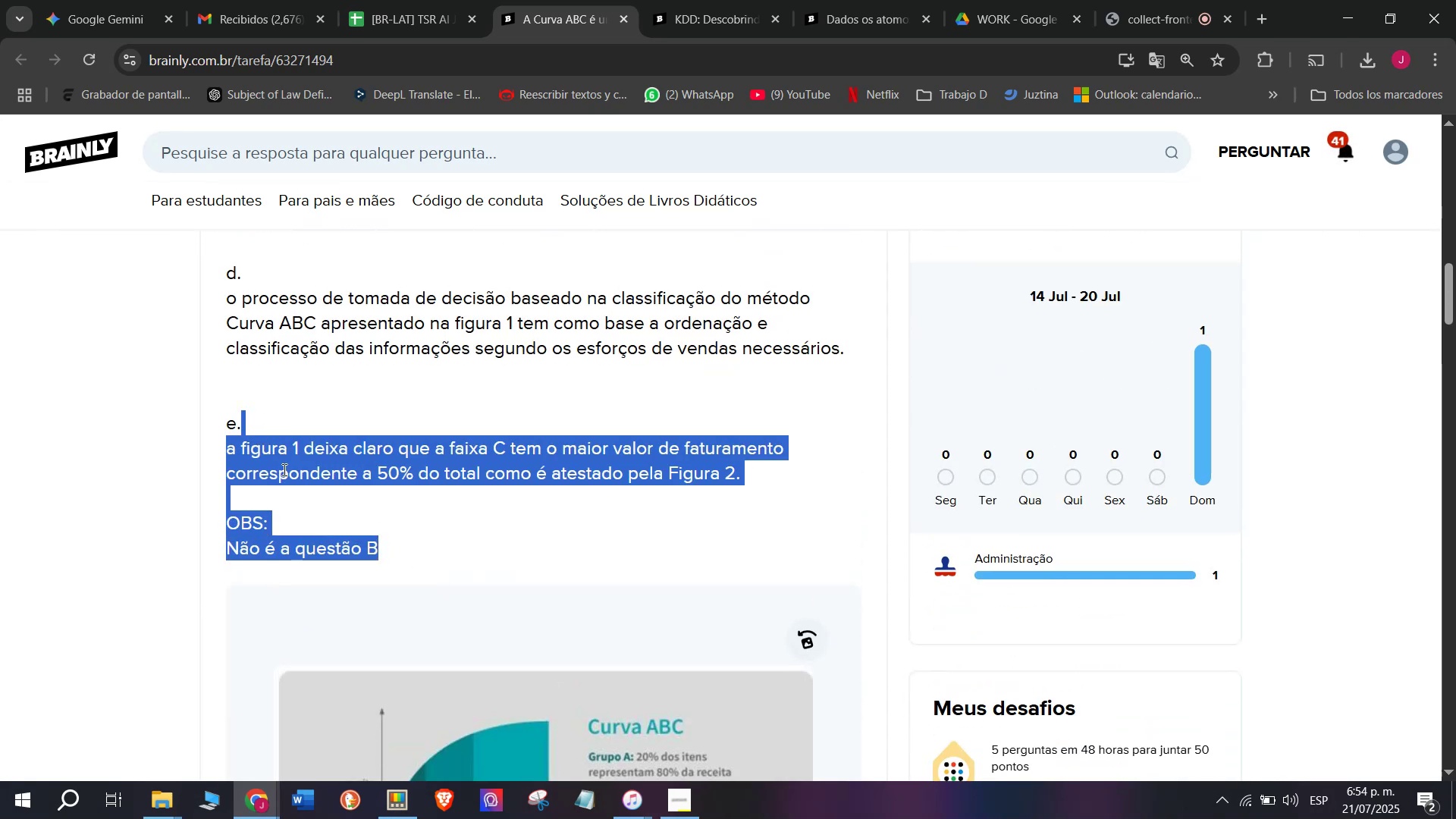 
scroll: coordinate [286, 473], scroll_direction: down, amount: 7.0
 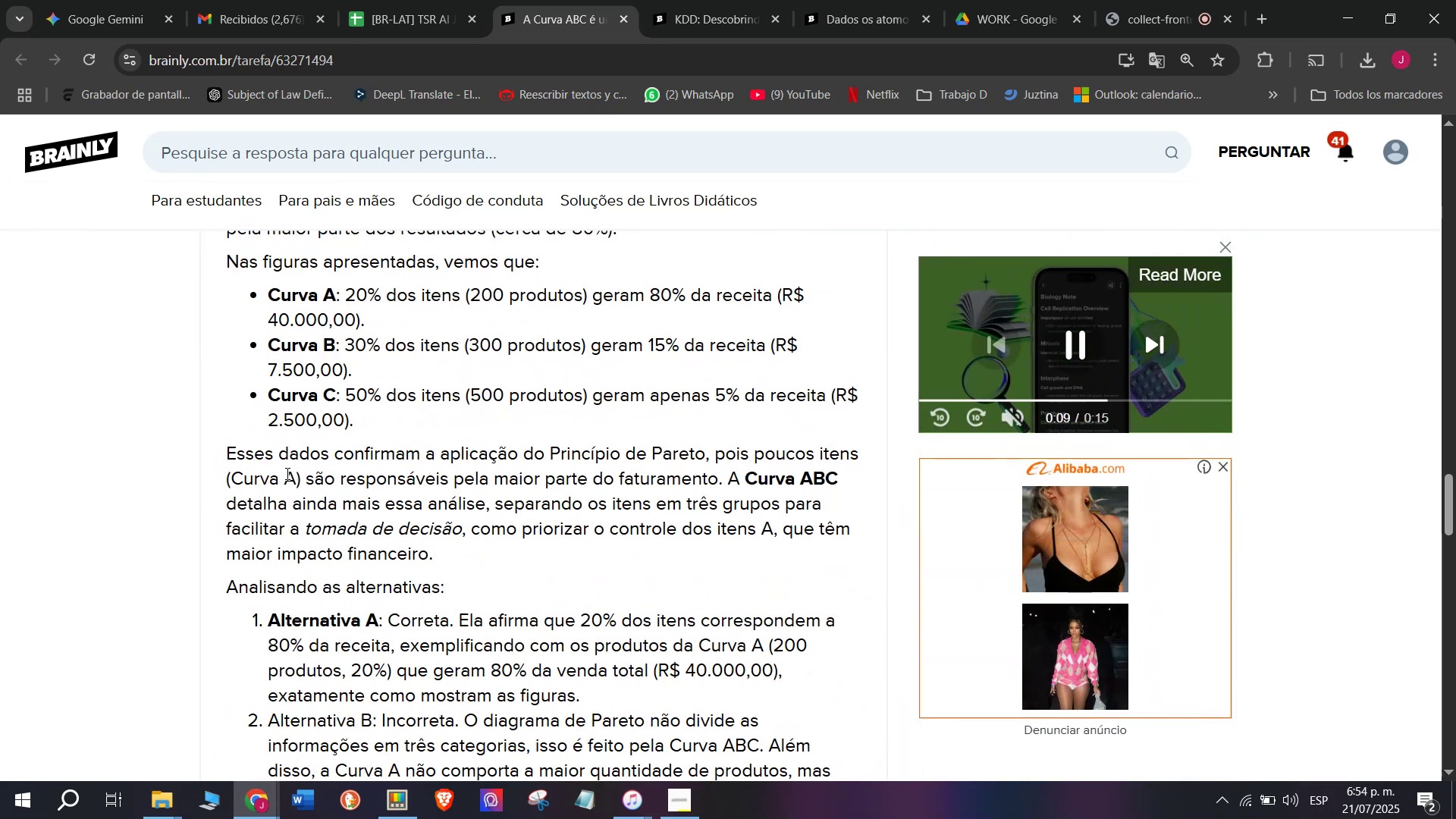 
scroll: coordinate [286, 468], scroll_direction: up, amount: 19.0
 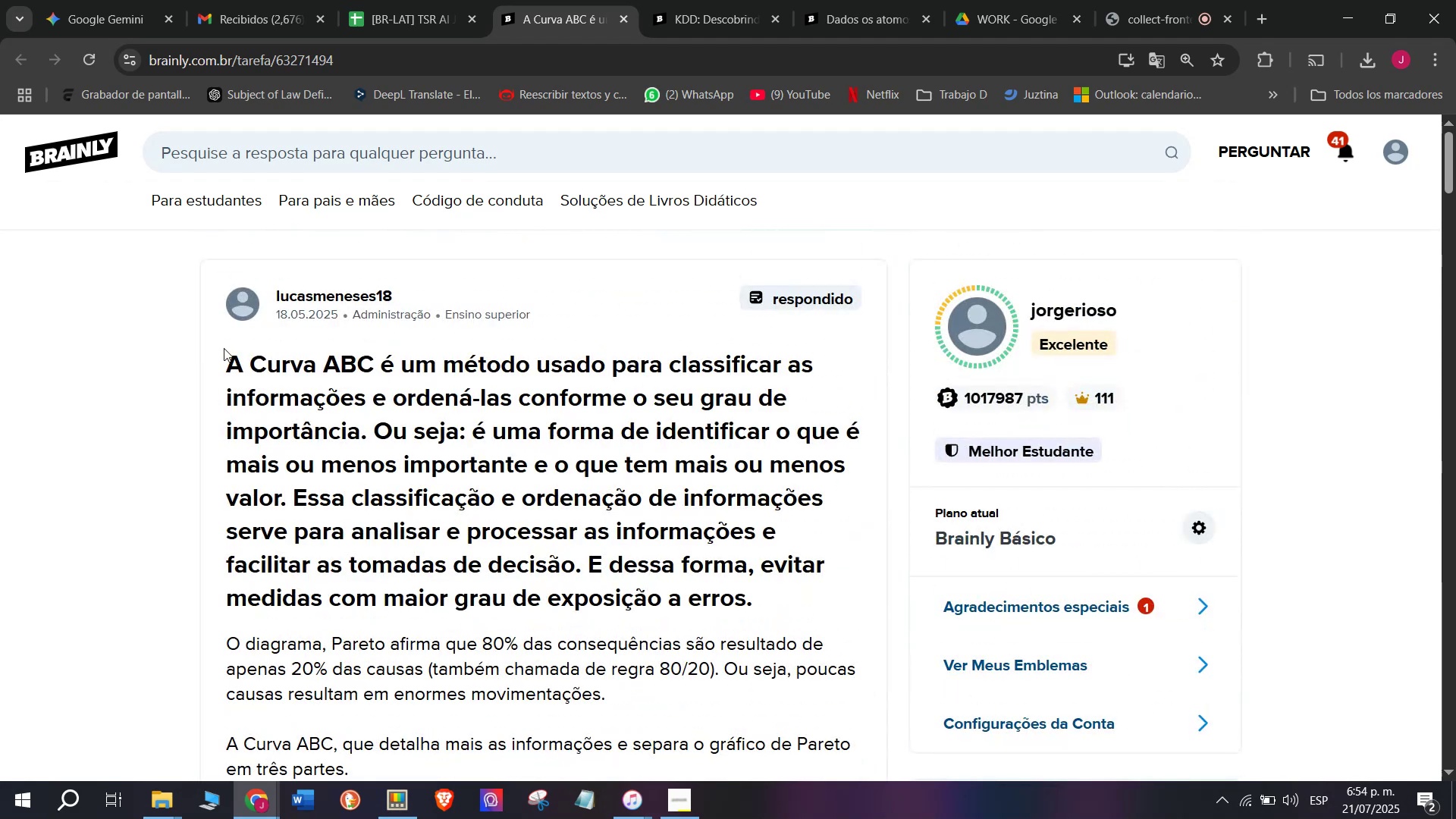 
left_click_drag(start_coordinate=[221, 346], to_coordinate=[502, 543])
 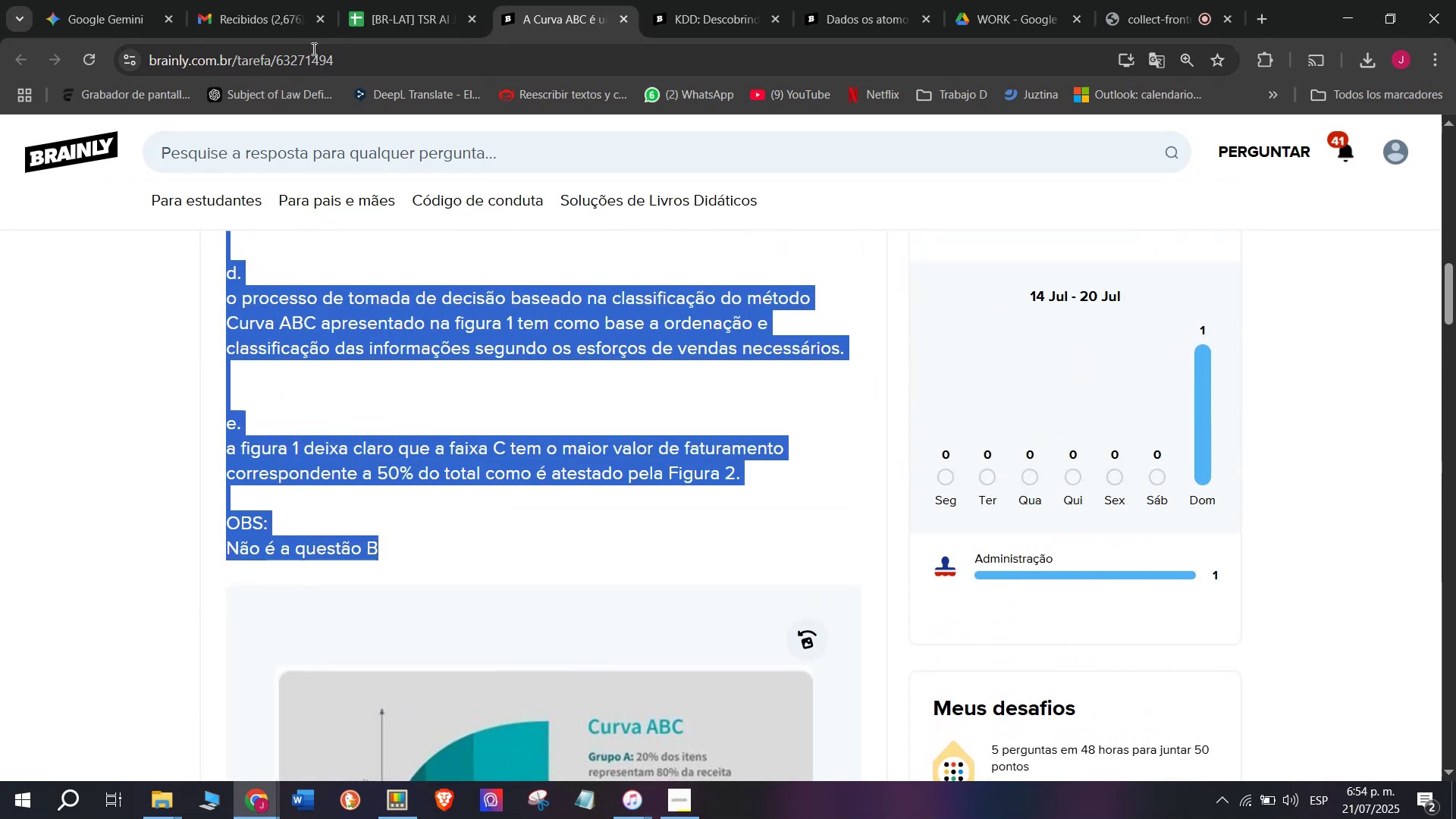 
scroll: coordinate [460, 432], scroll_direction: down, amount: 5.0
 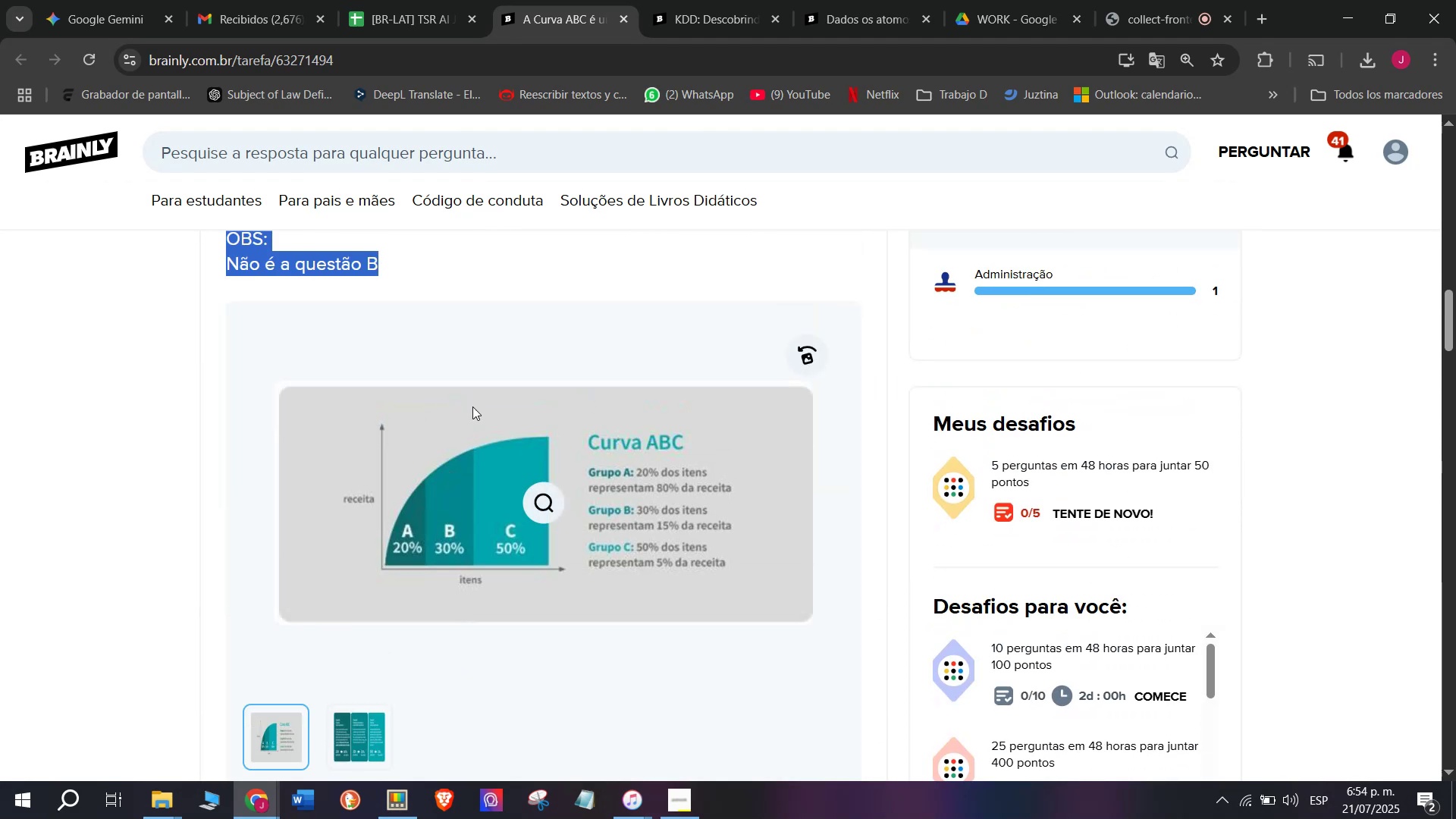 
scroll: coordinate [478, 372], scroll_direction: up, amount: 1.0
 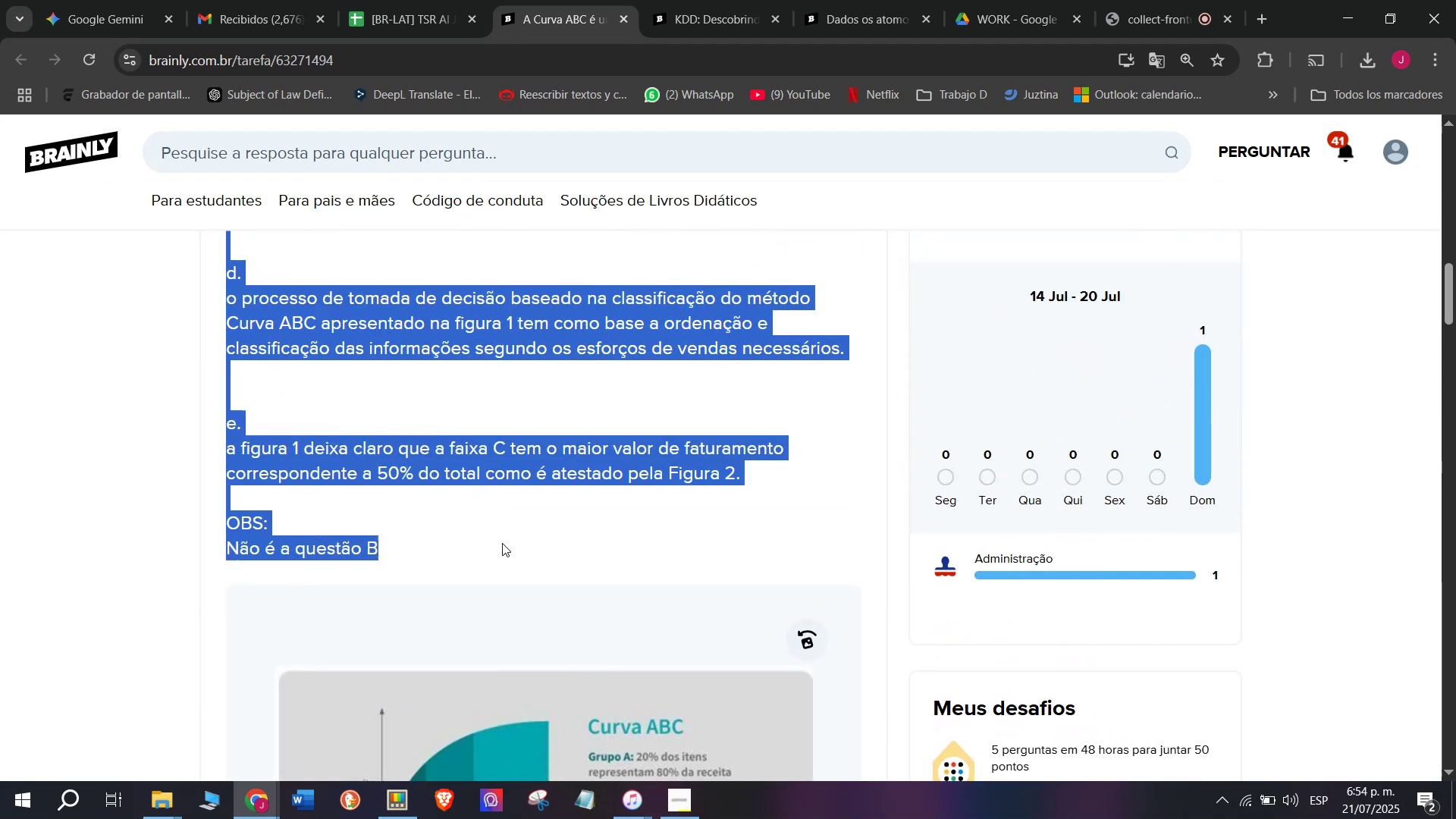 
key(Control+ControlLeft)
 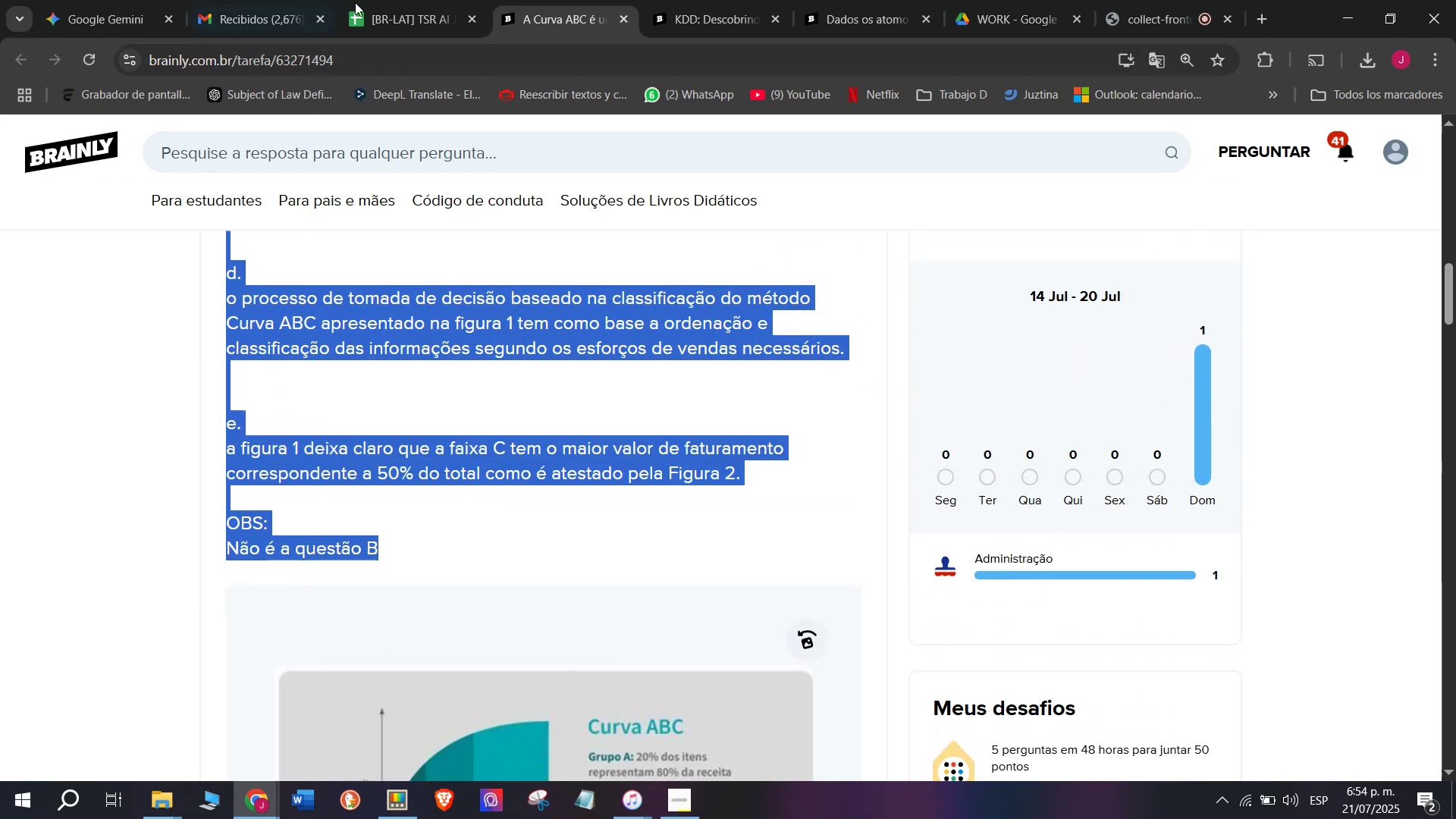 
key(Break)
 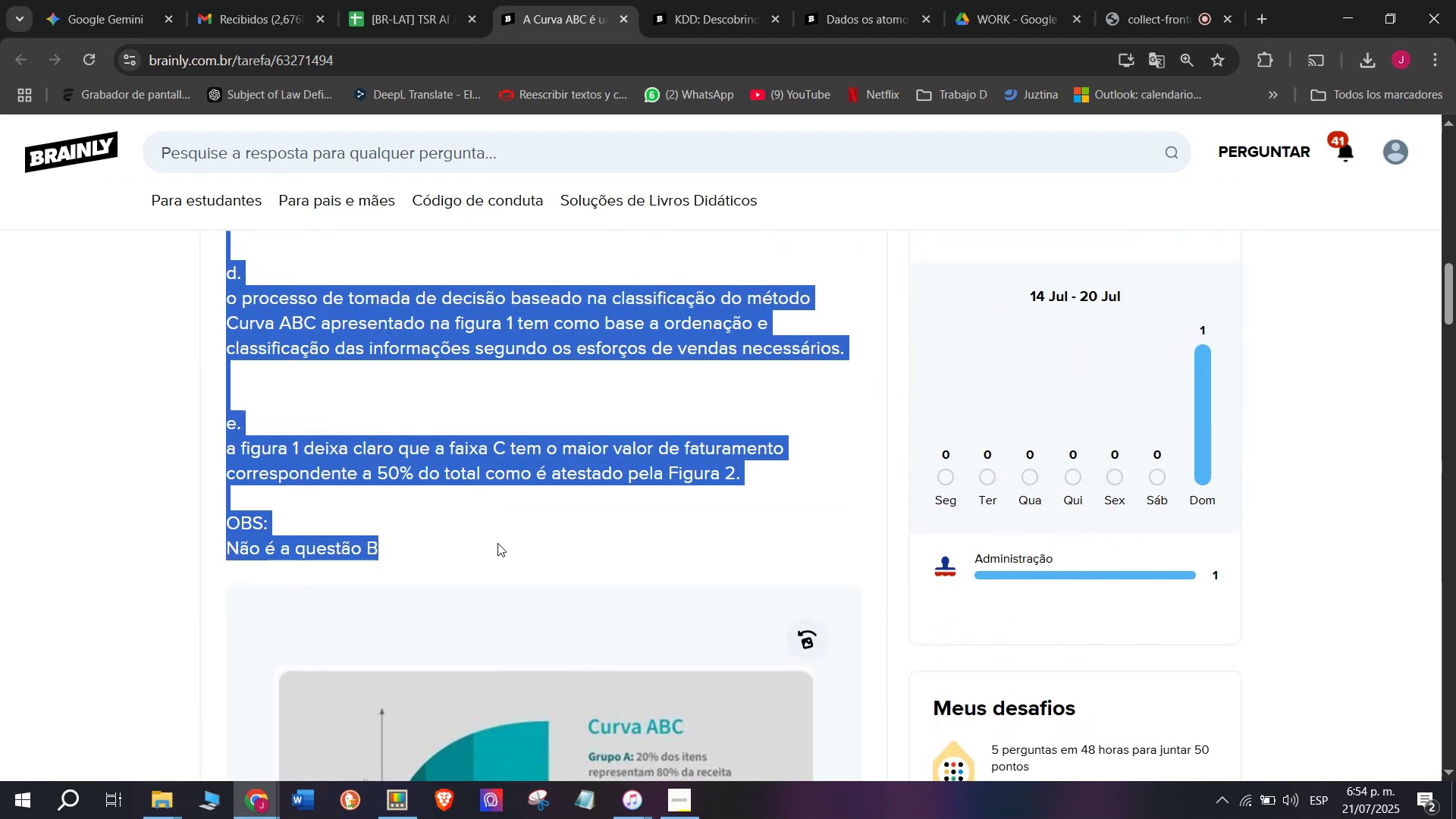 
key(Control+C)
 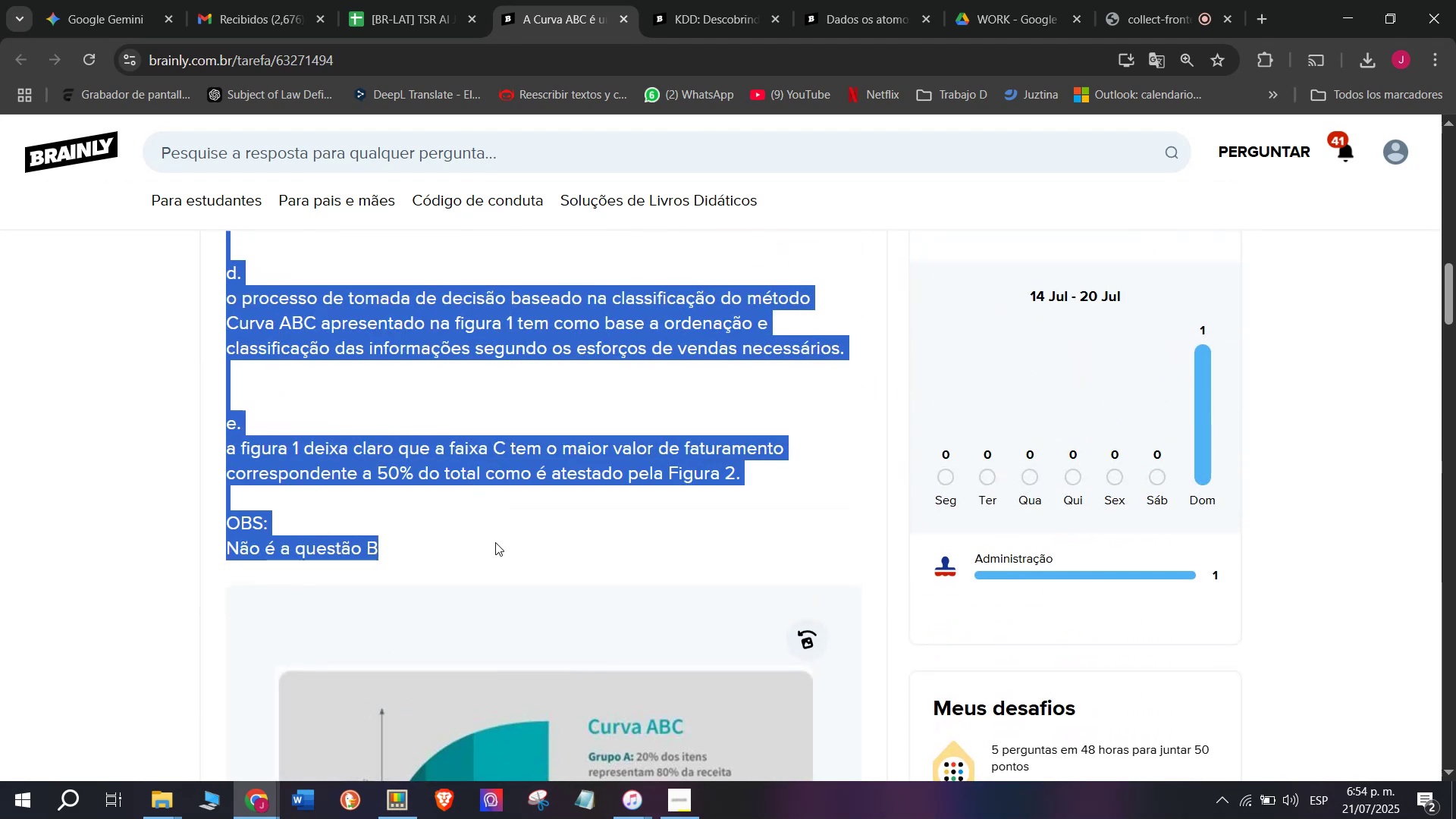 
key(Break)
 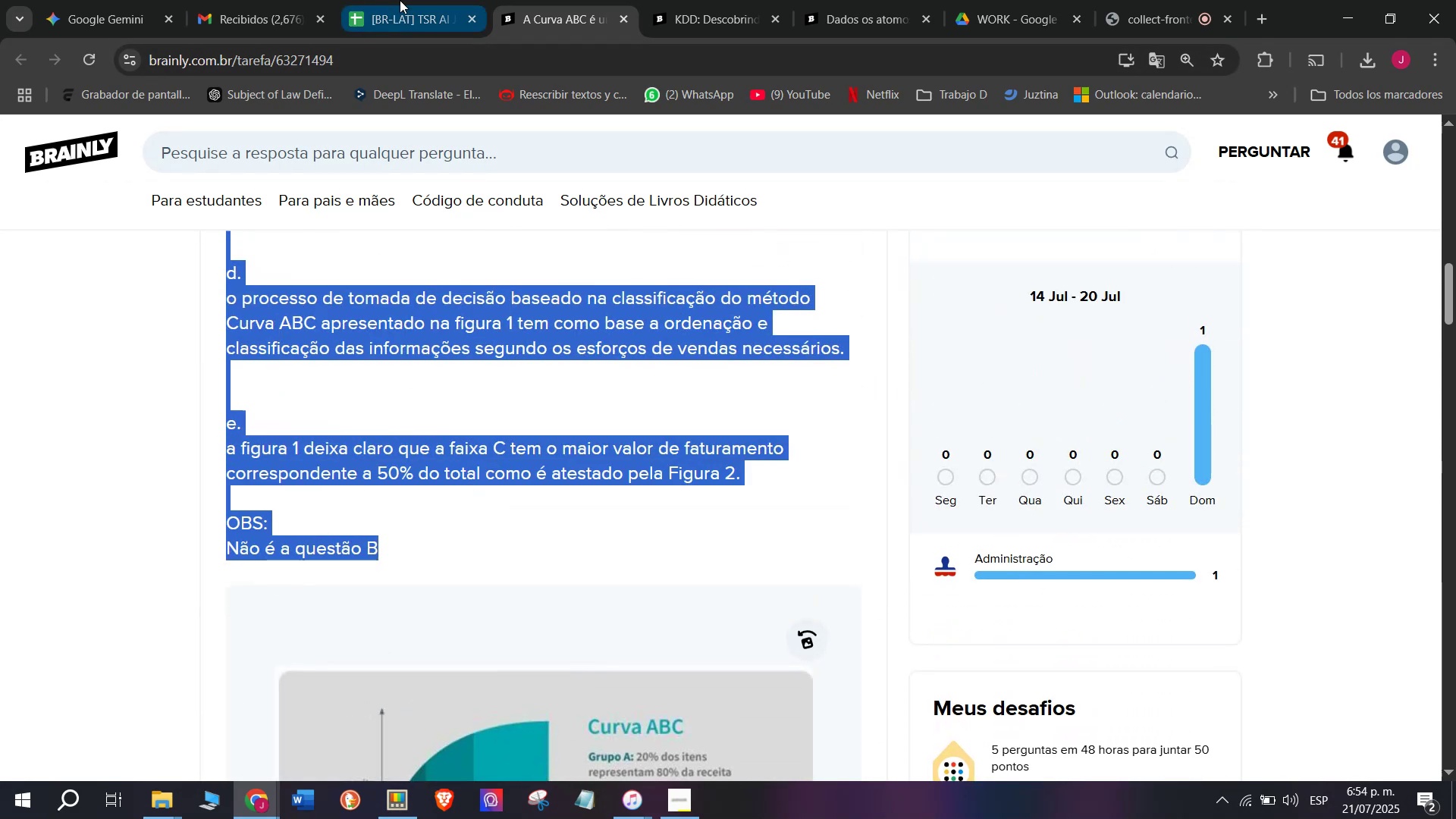 
key(Control+C)
 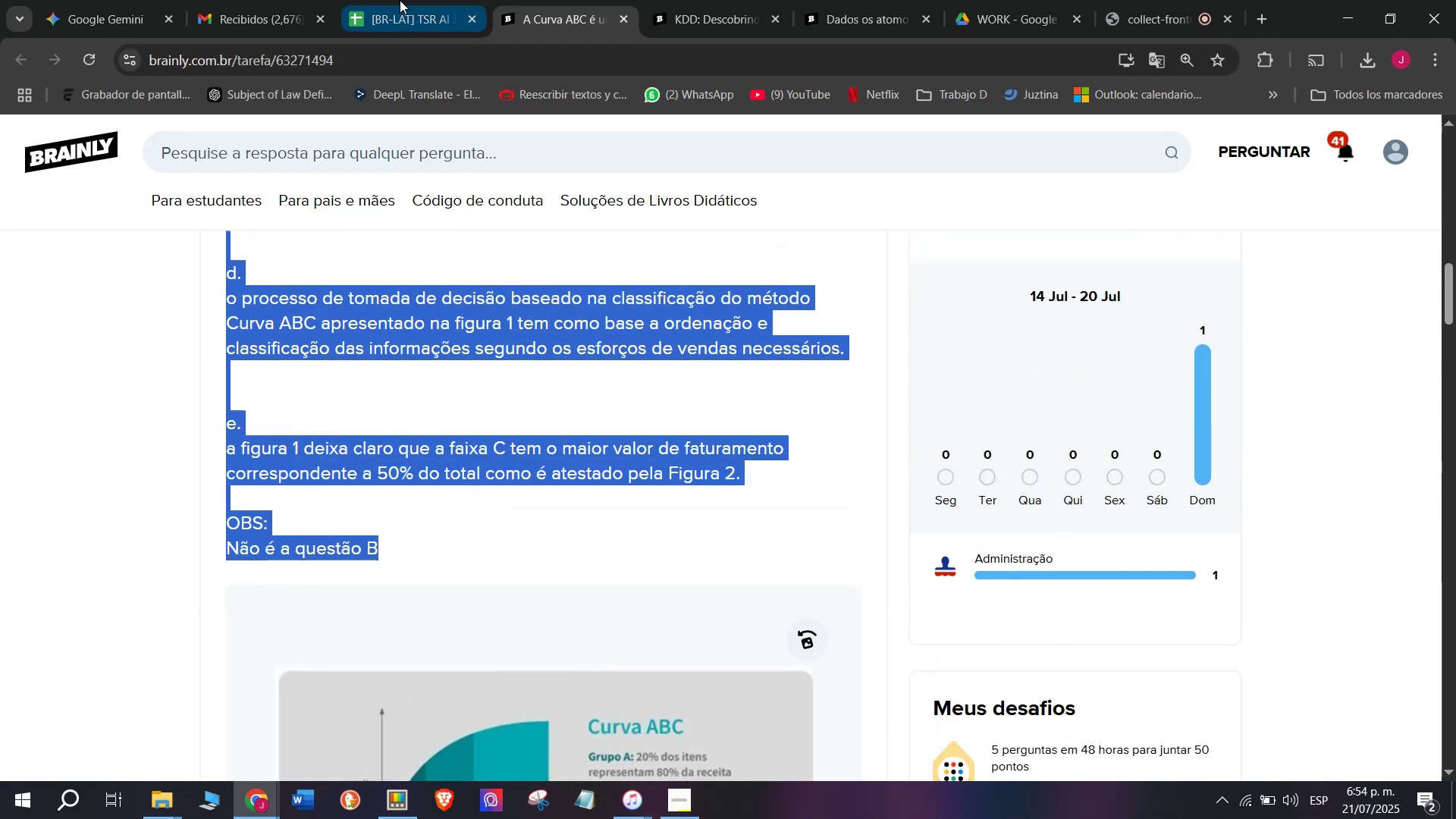 
key(Control+ControlLeft)
 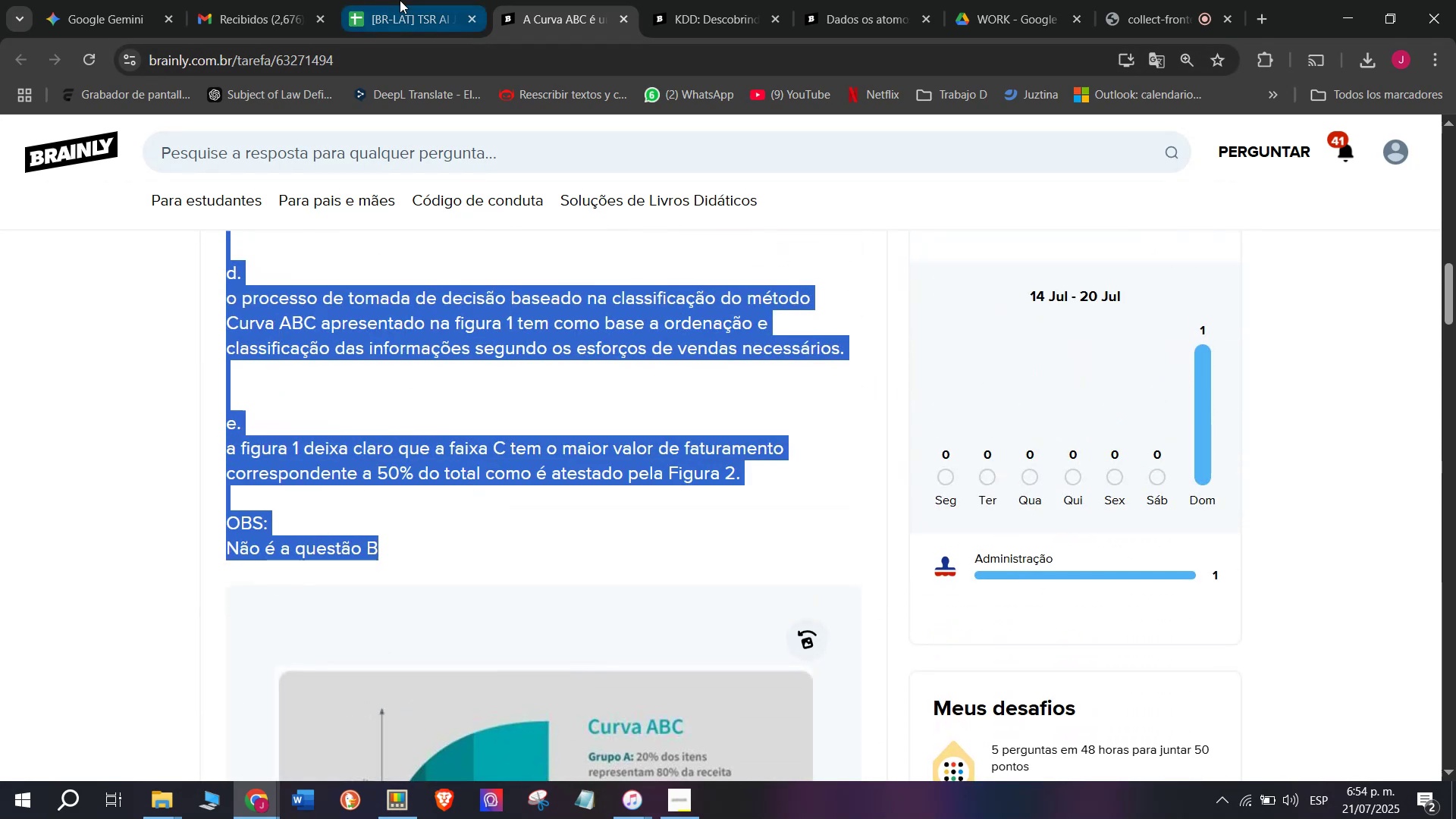 
left_click([400, 0])
 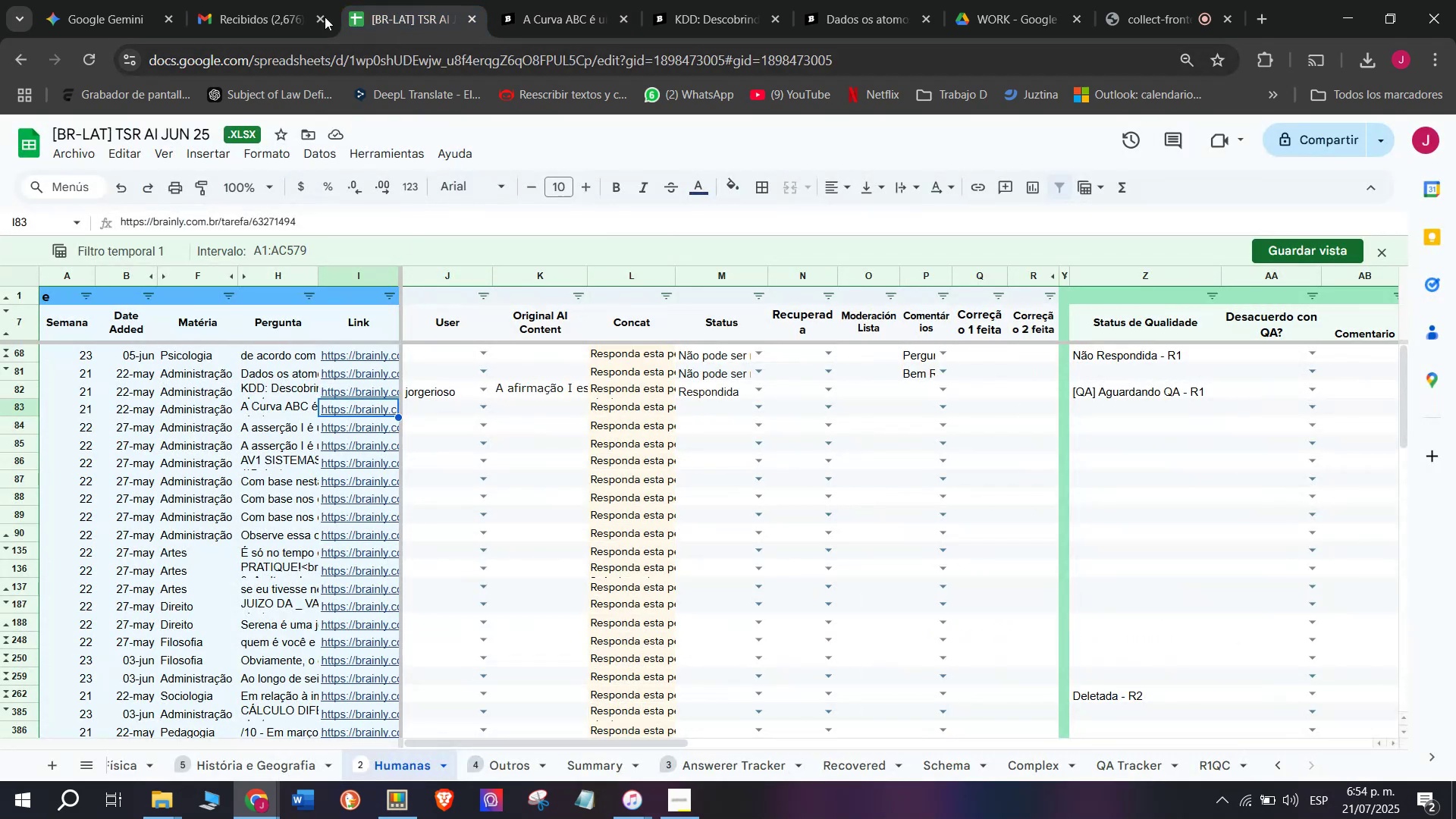 
left_click([155, 0])
 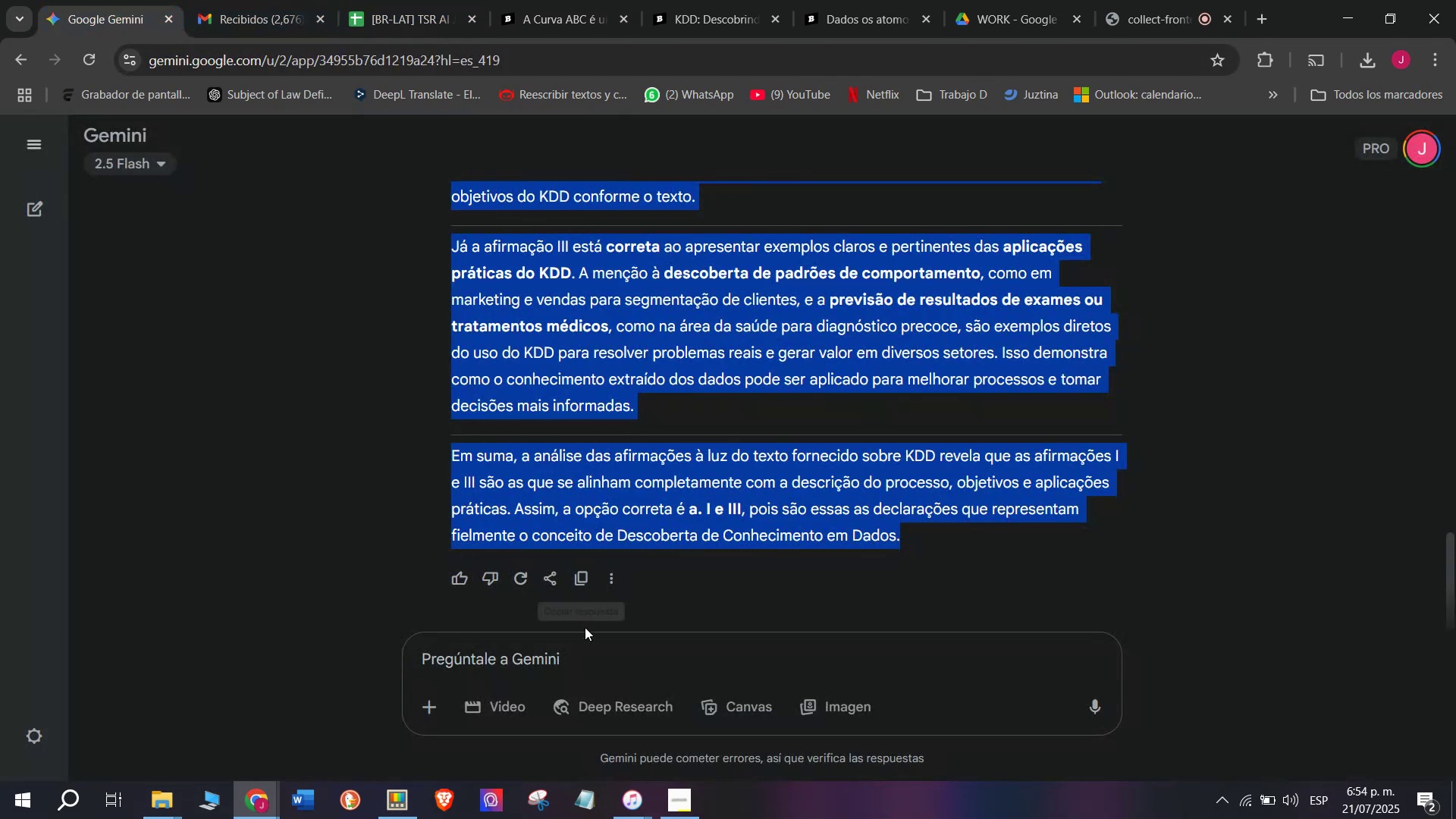 
left_click([595, 665])
 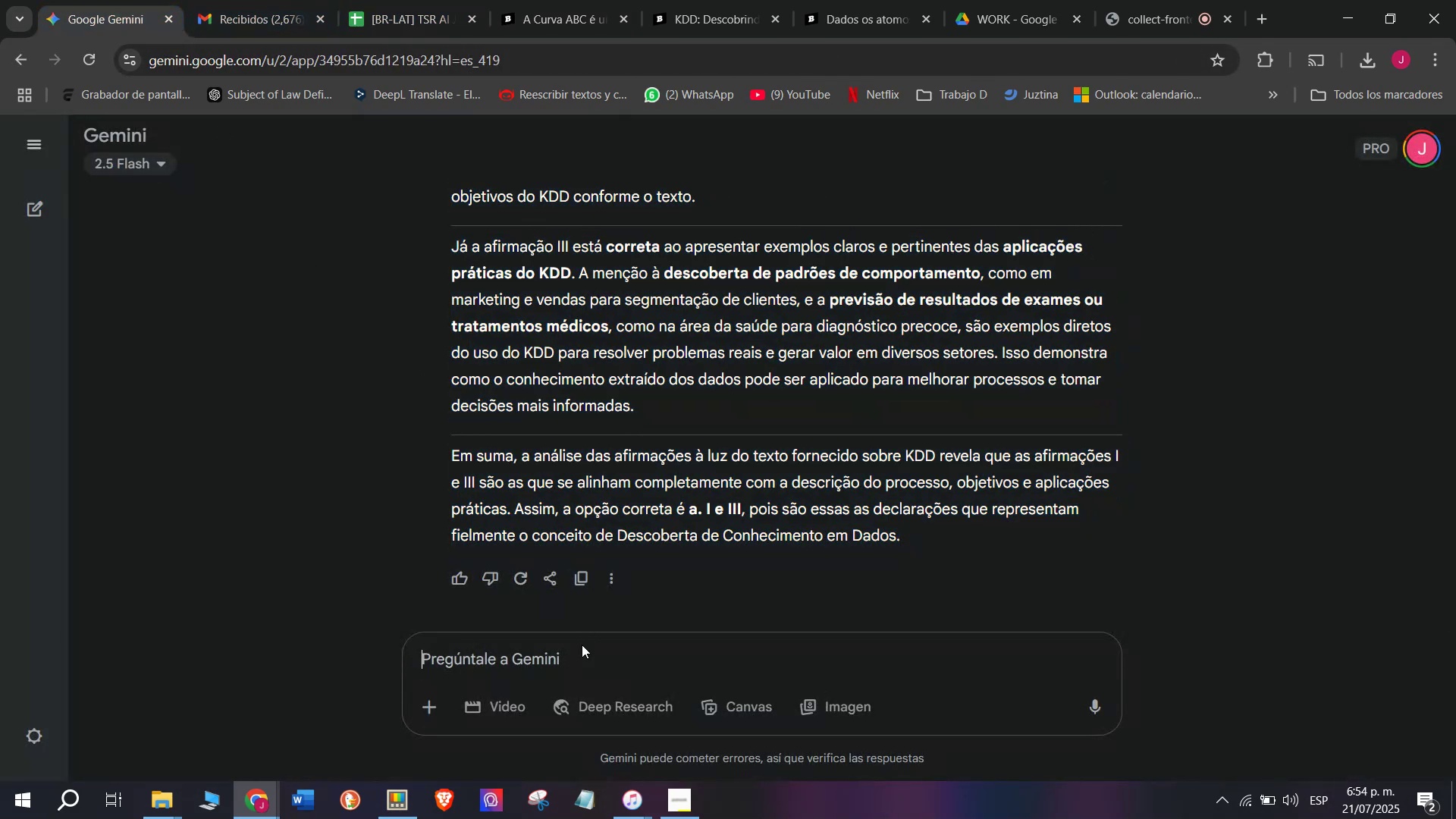 
key(Meta+MetaLeft)
 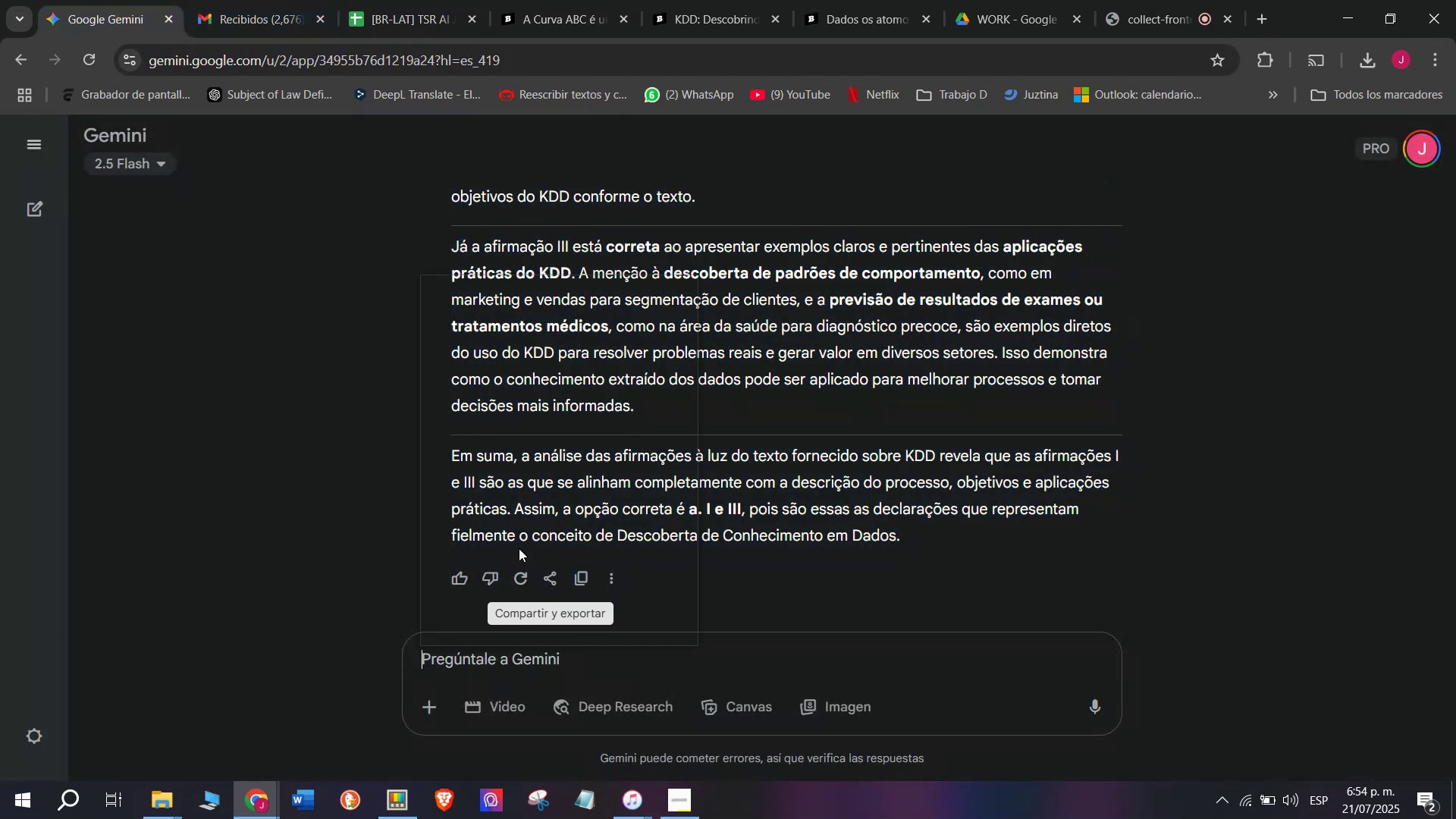 
key(C)
 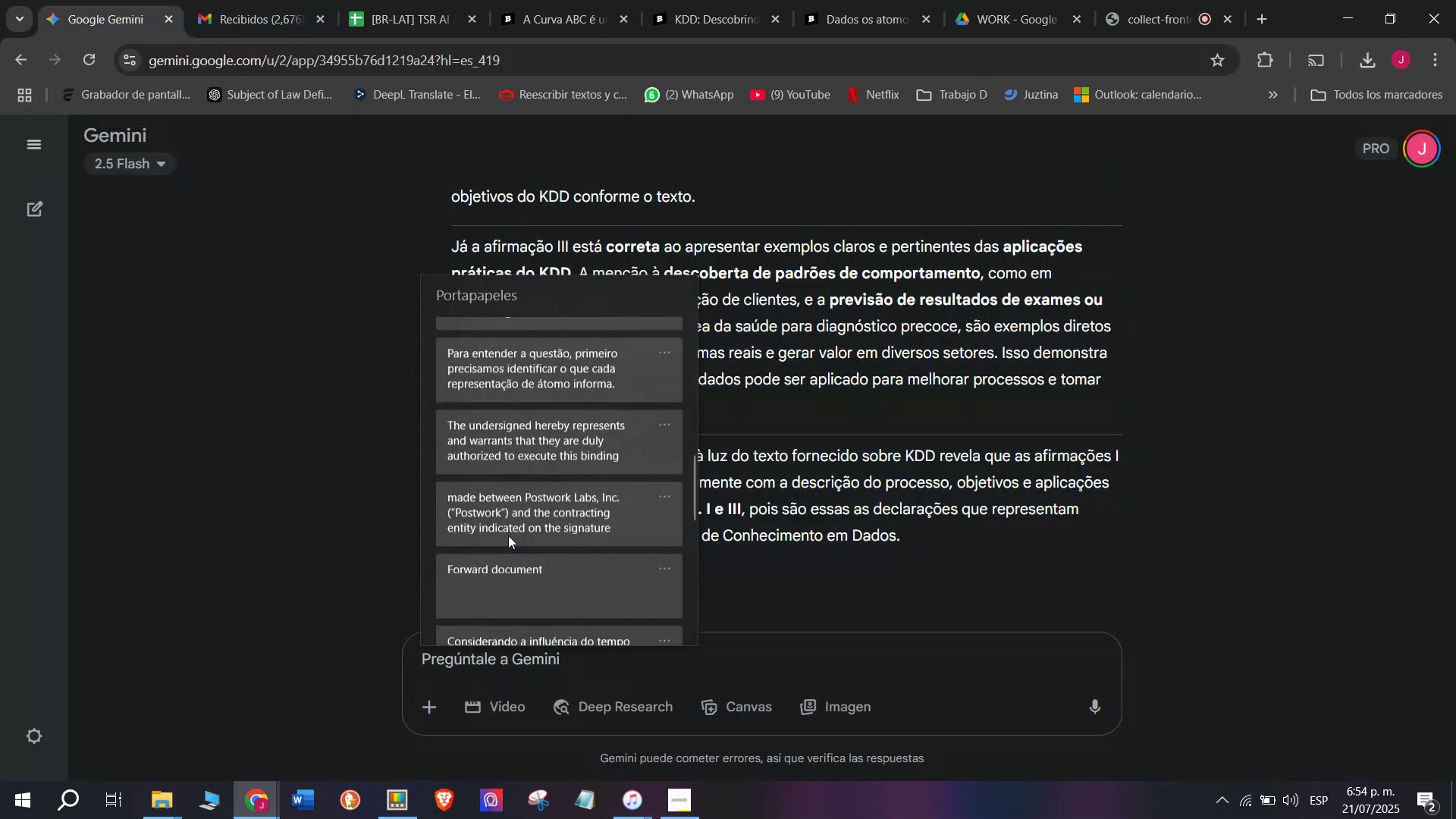 
key(Meta+V)
 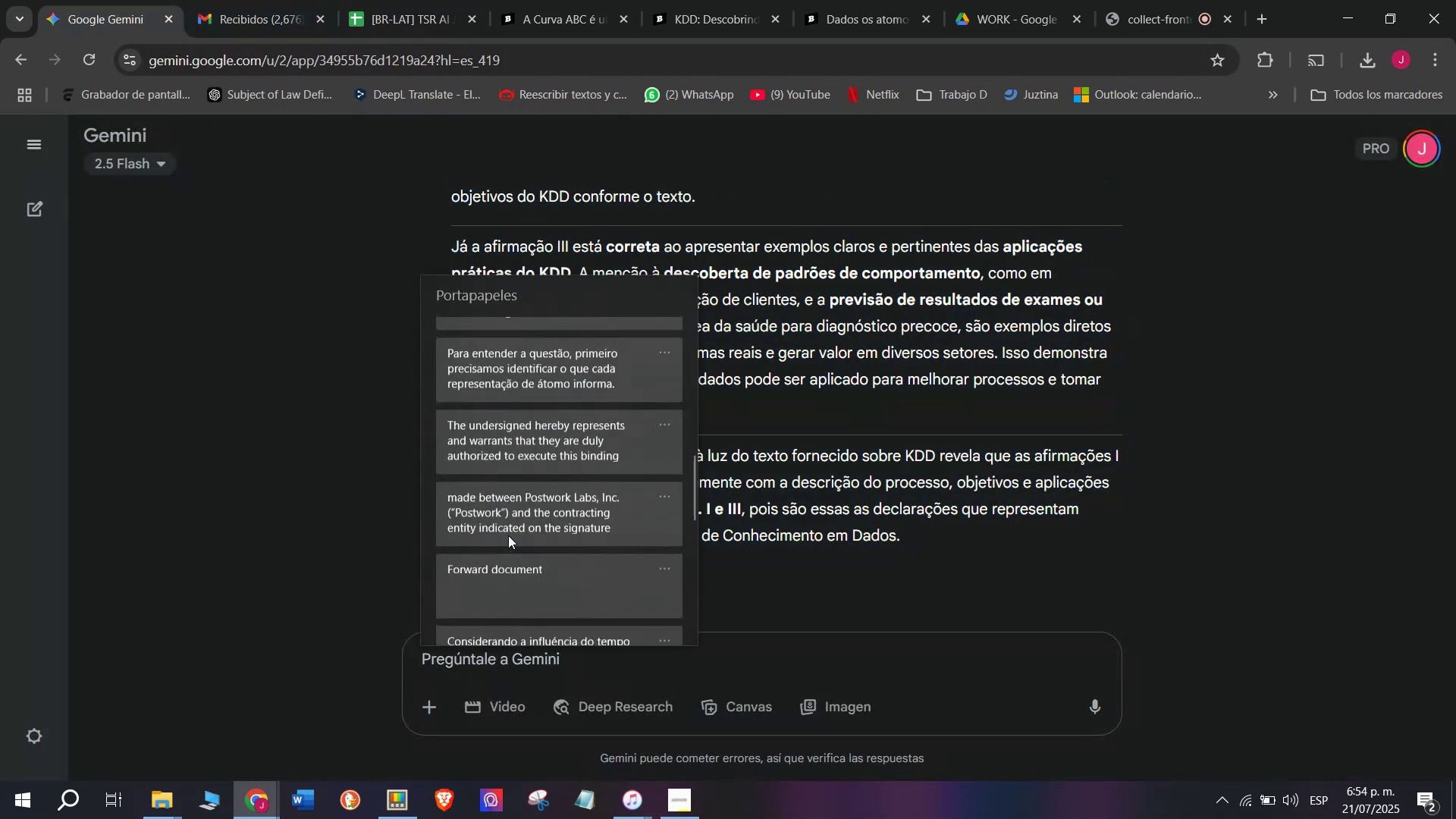 
scroll: coordinate [506, 532], scroll_direction: down, amount: 40.0
 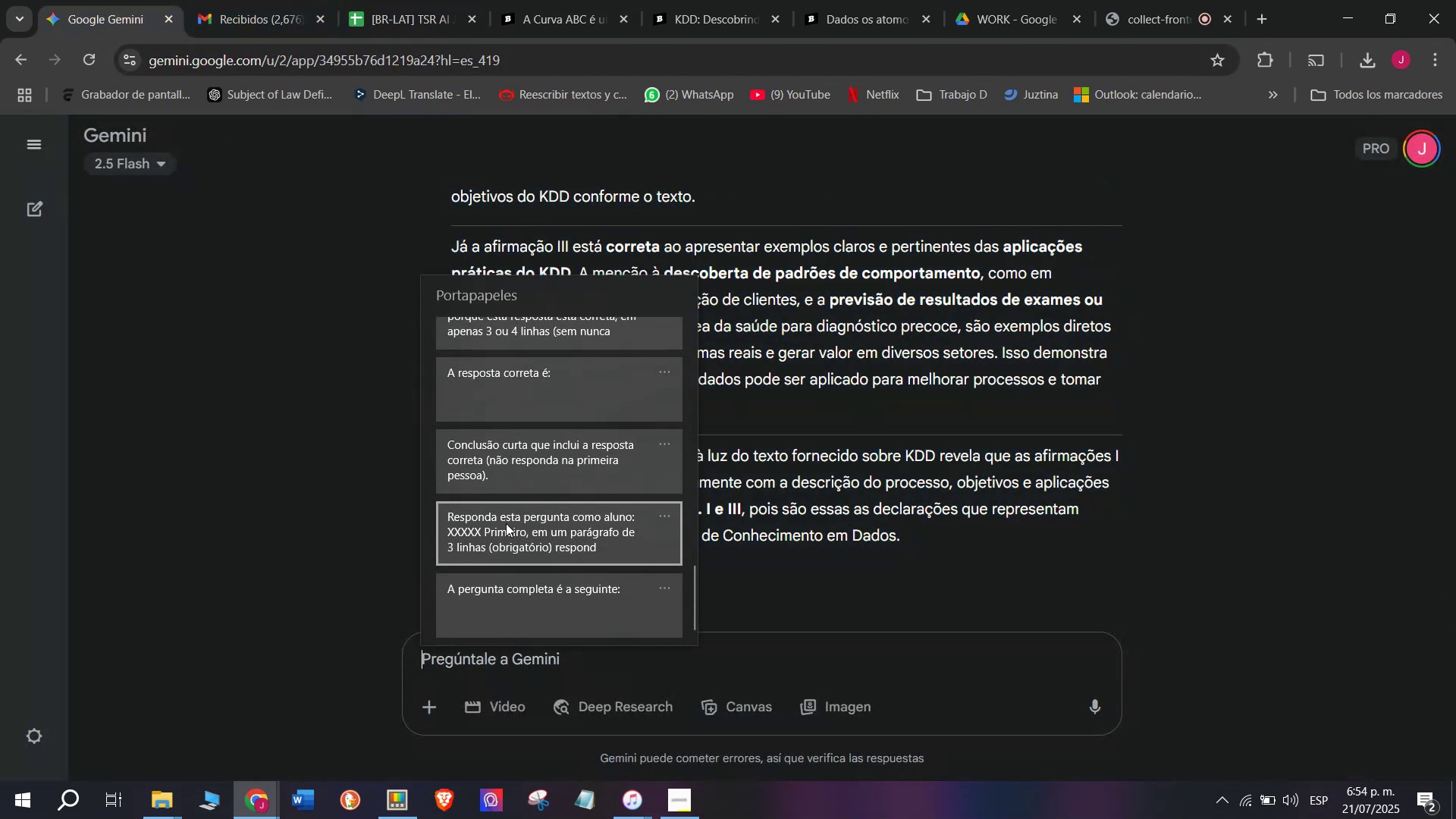 
left_click([506, 523])
 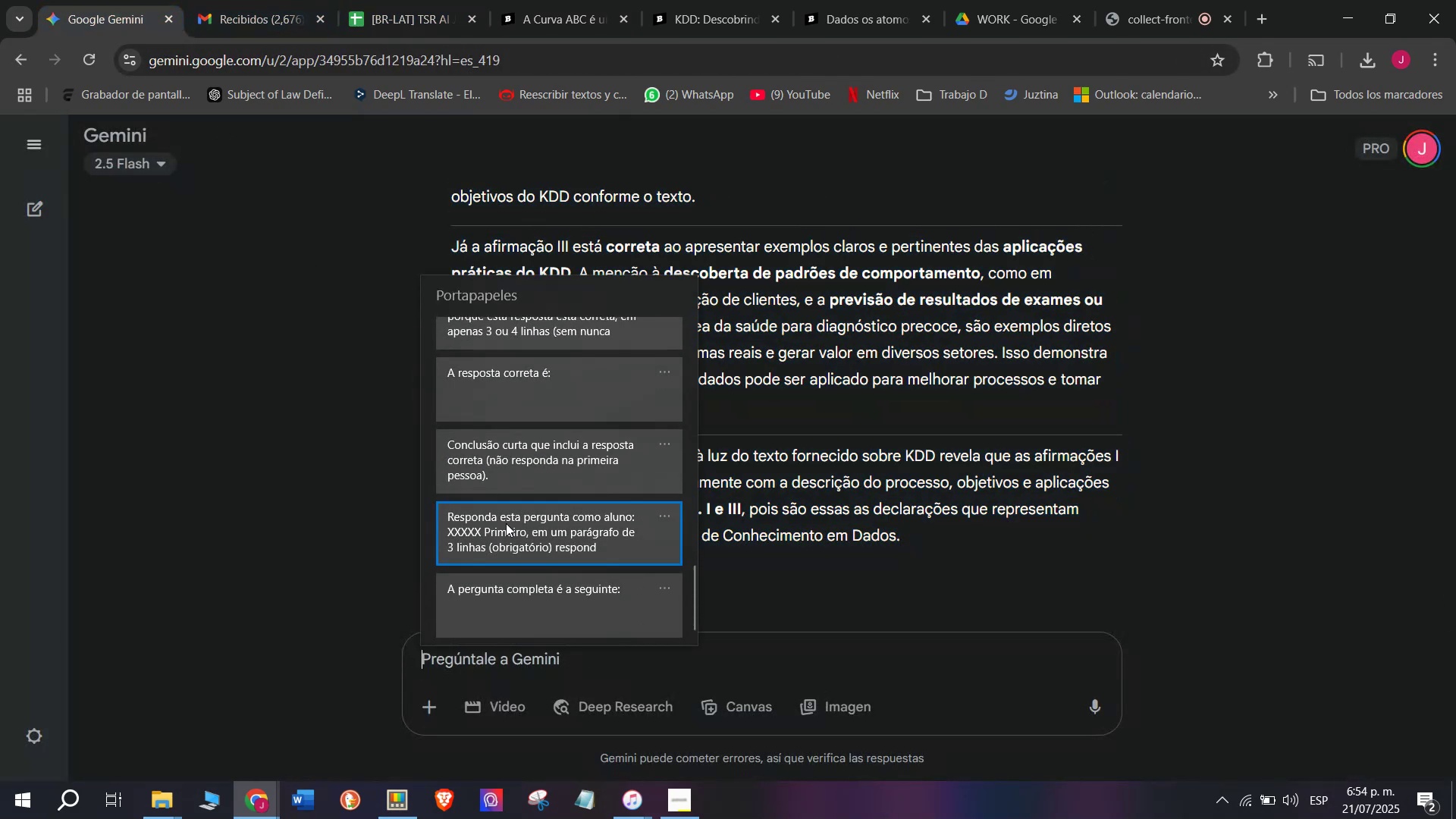 
key(Control+ControlLeft)
 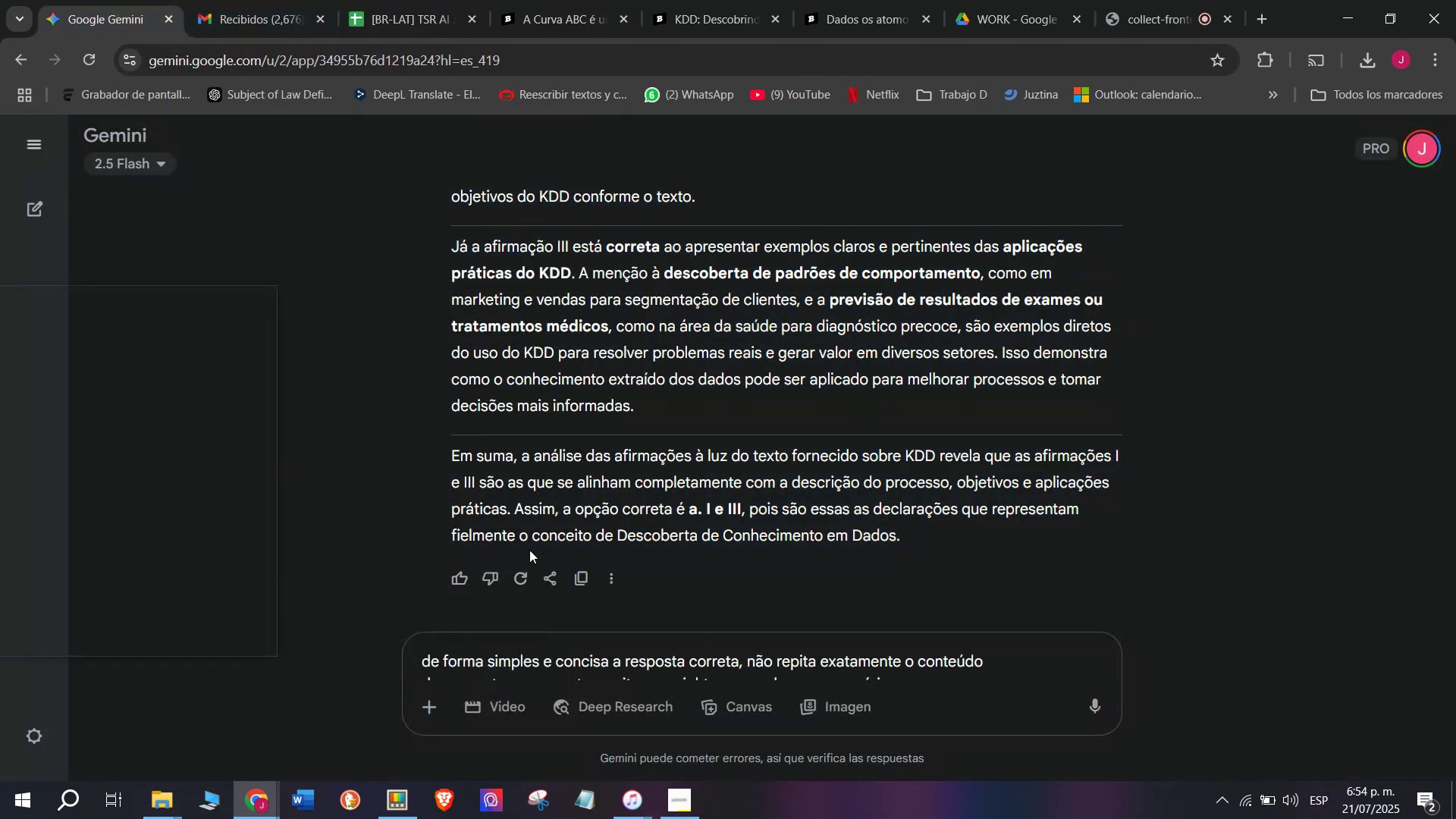 
key(Control+V)
 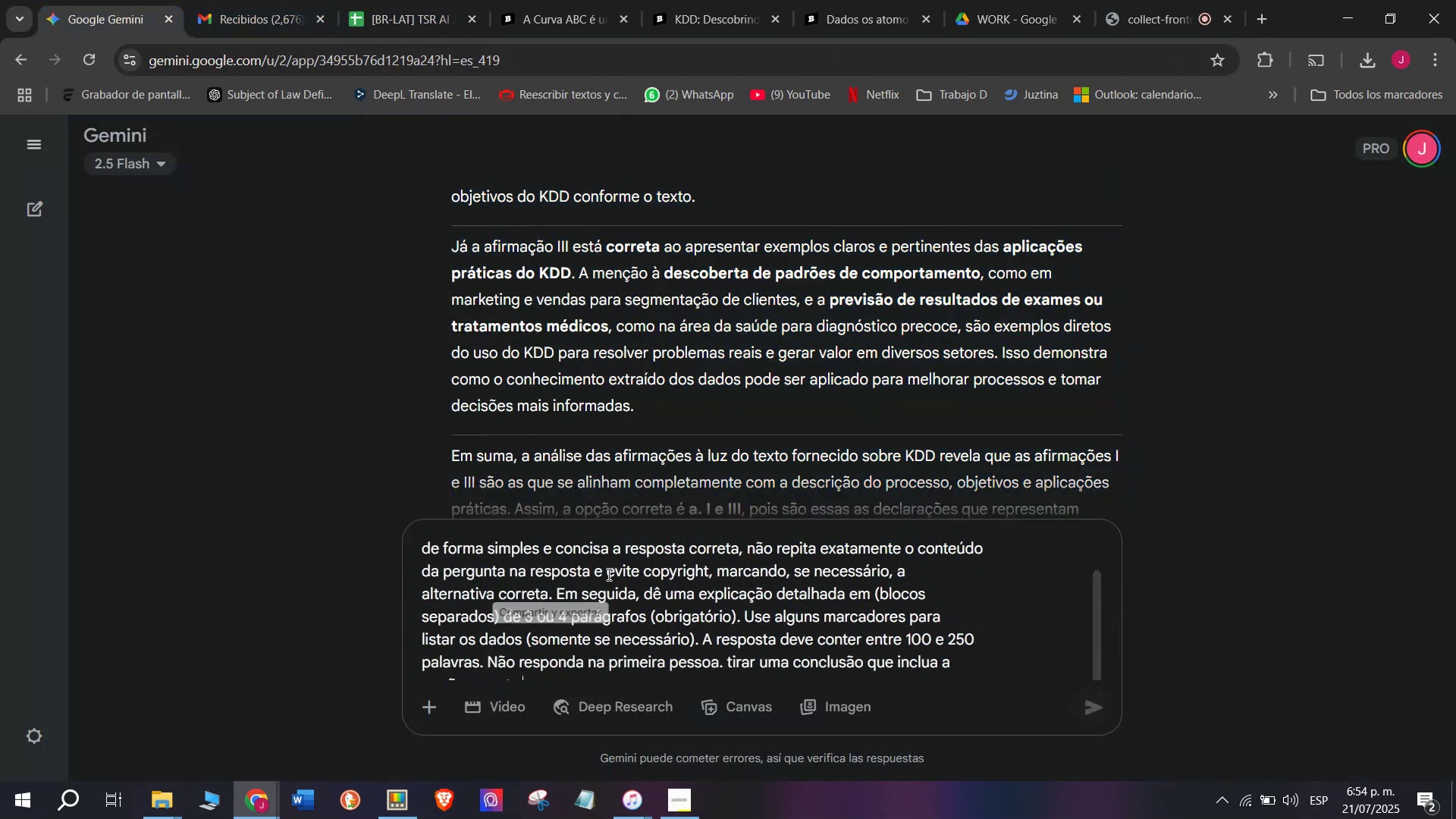 
scroll: coordinate [620, 575], scroll_direction: up, amount: 5.0
 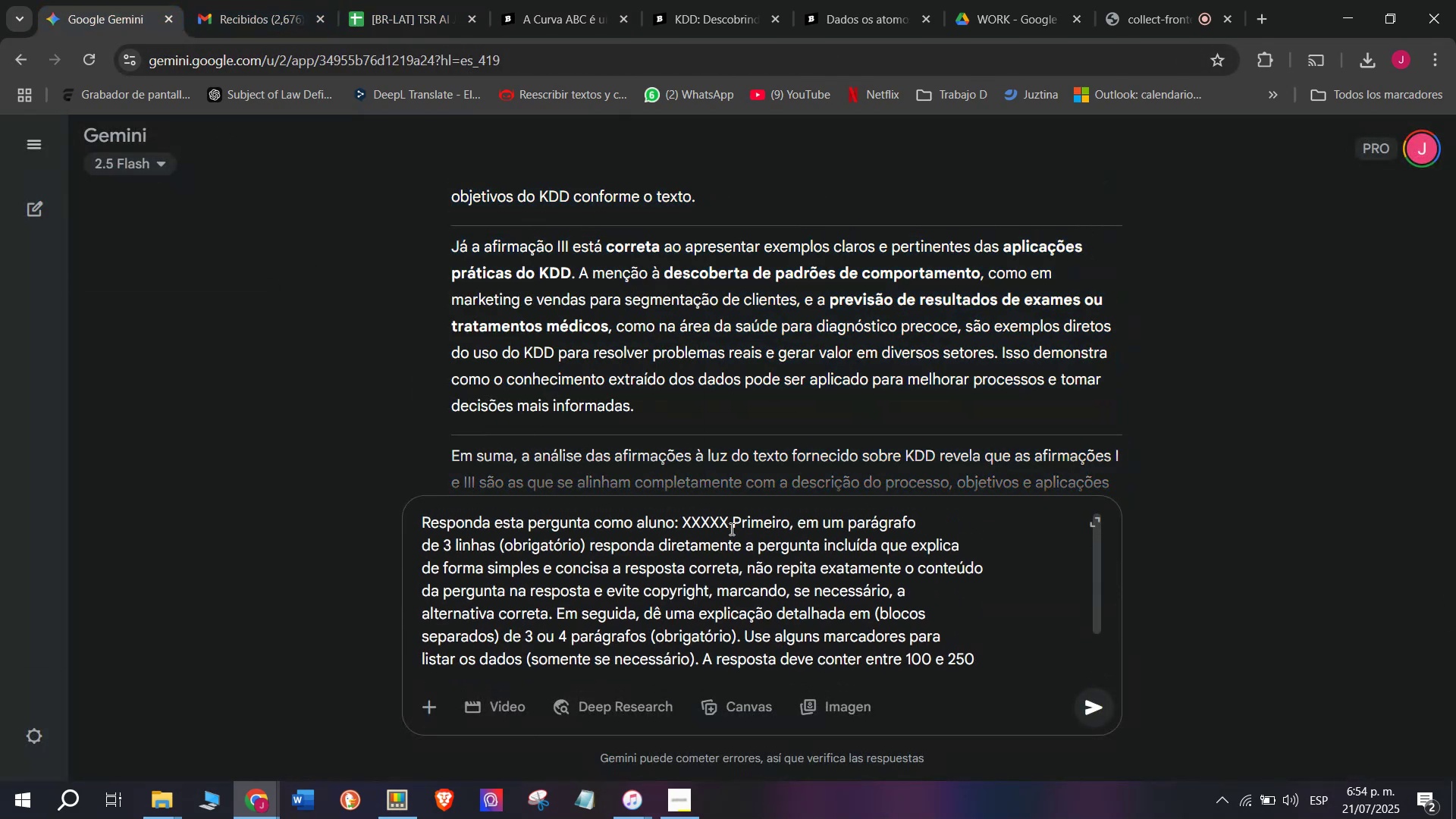 
left_click_drag(start_coordinate=[727, 527], to_coordinate=[681, 531])
 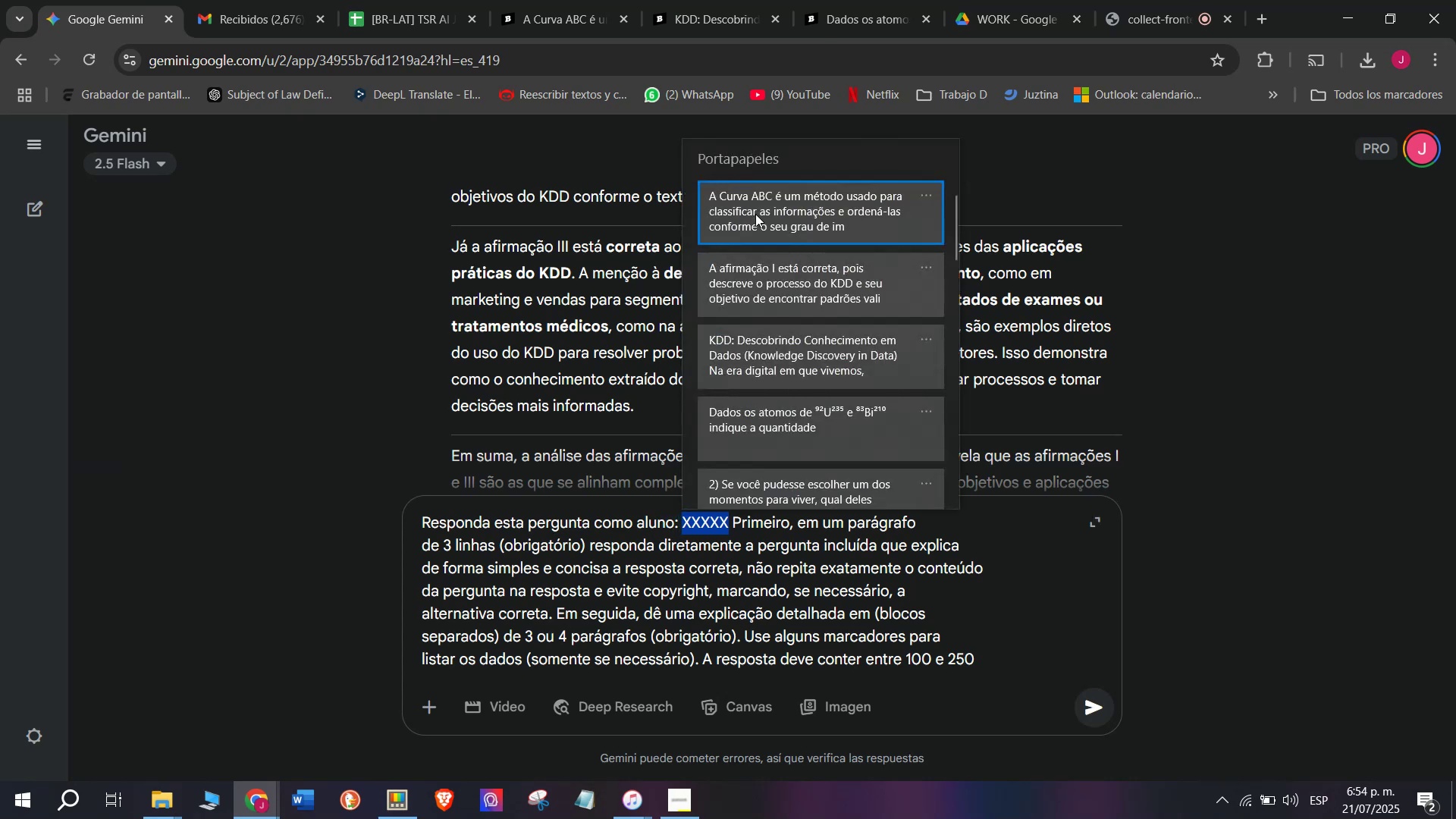 
key(C)
 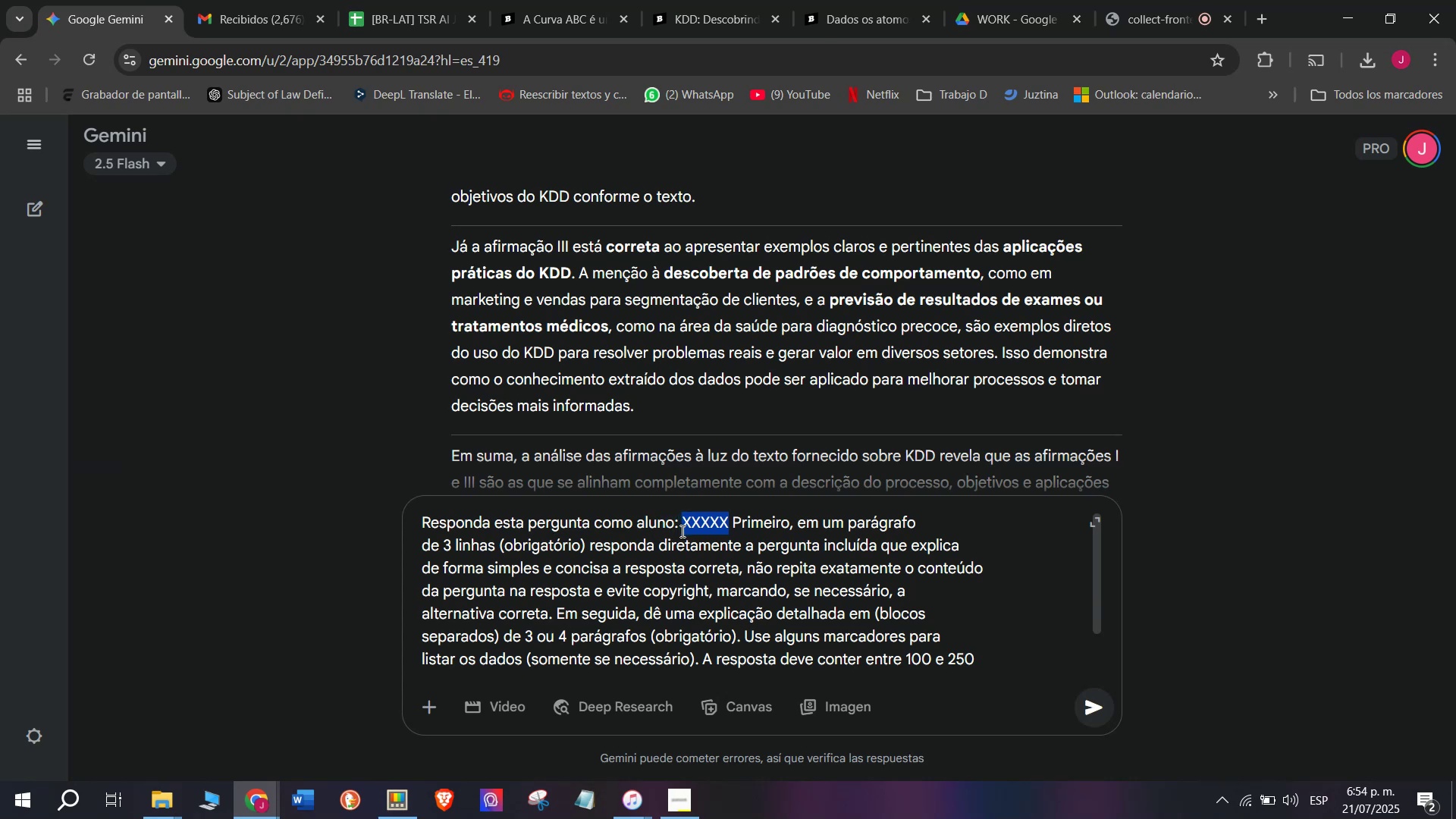 
key(Meta+MetaLeft)
 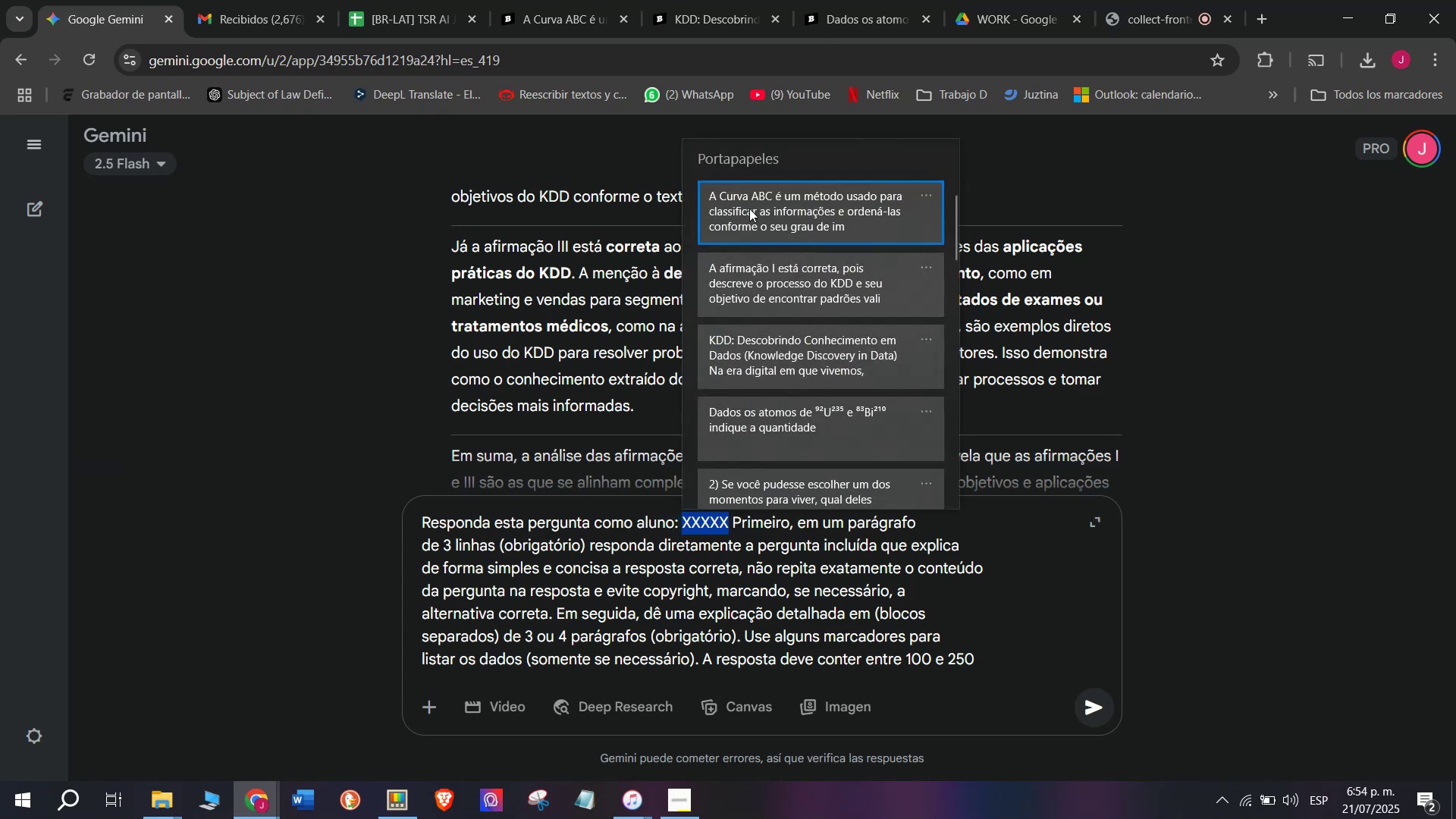 
key(Meta+V)
 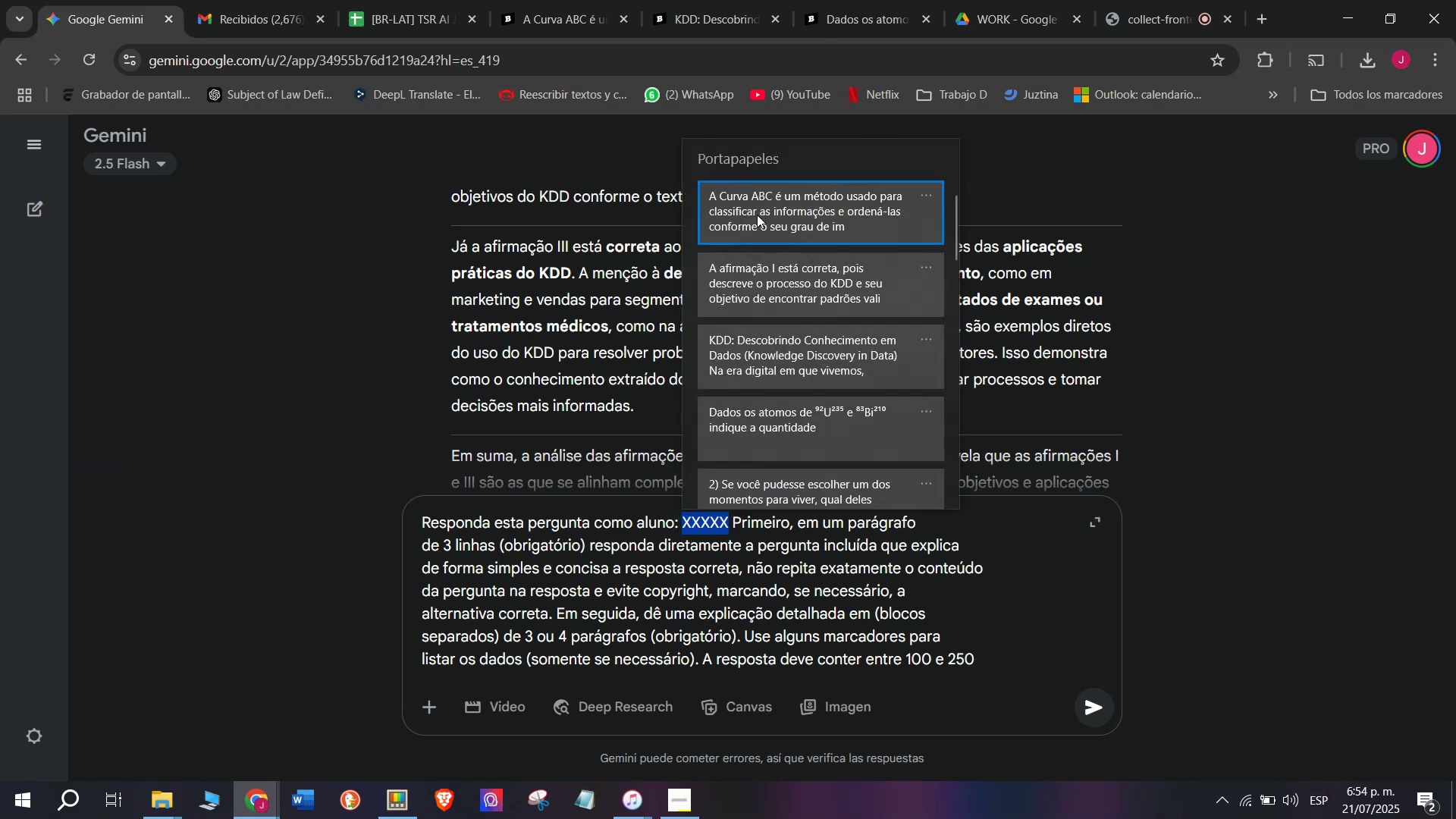 
left_click([758, 215])
 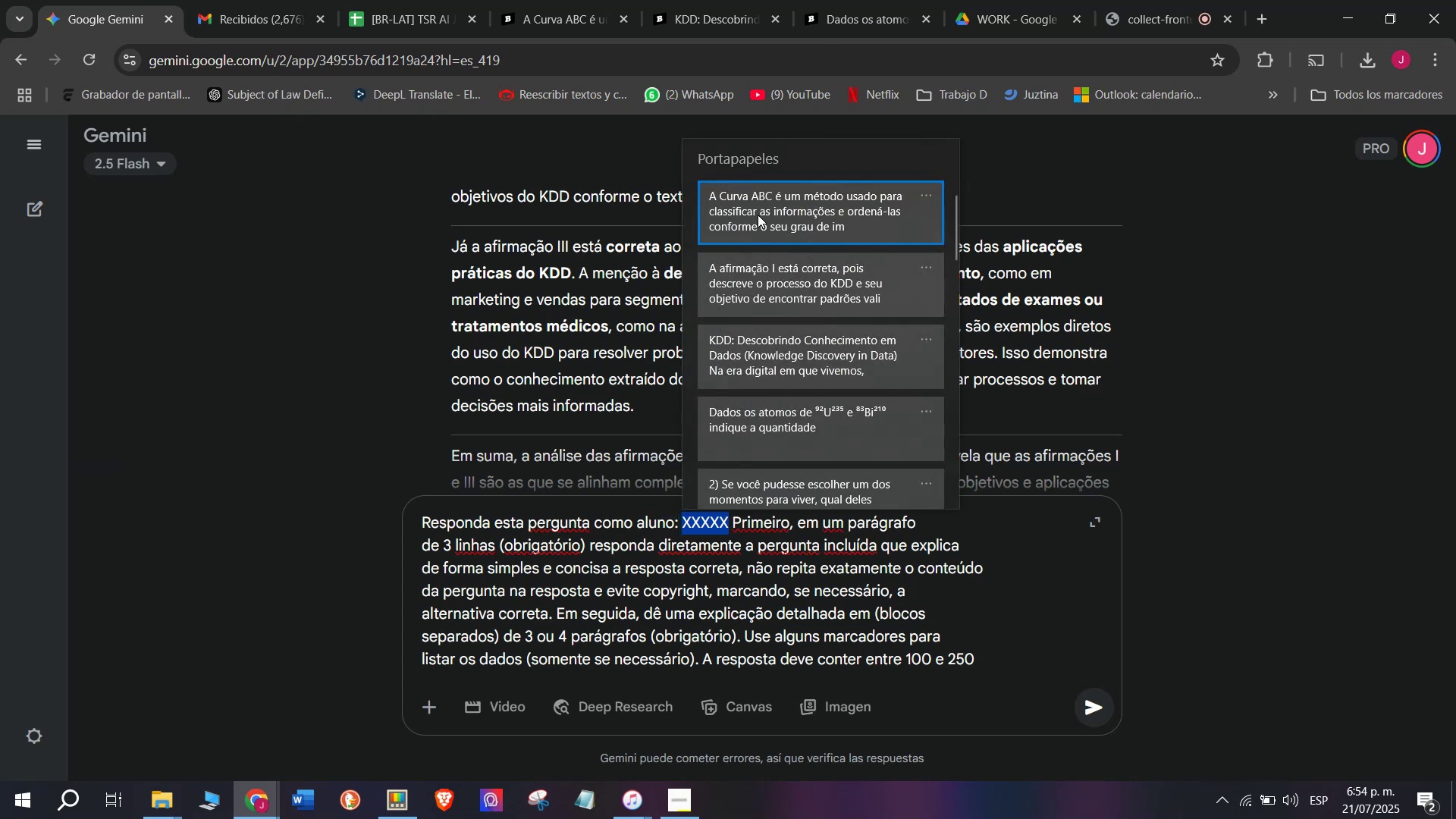 
key(Control+ControlLeft)
 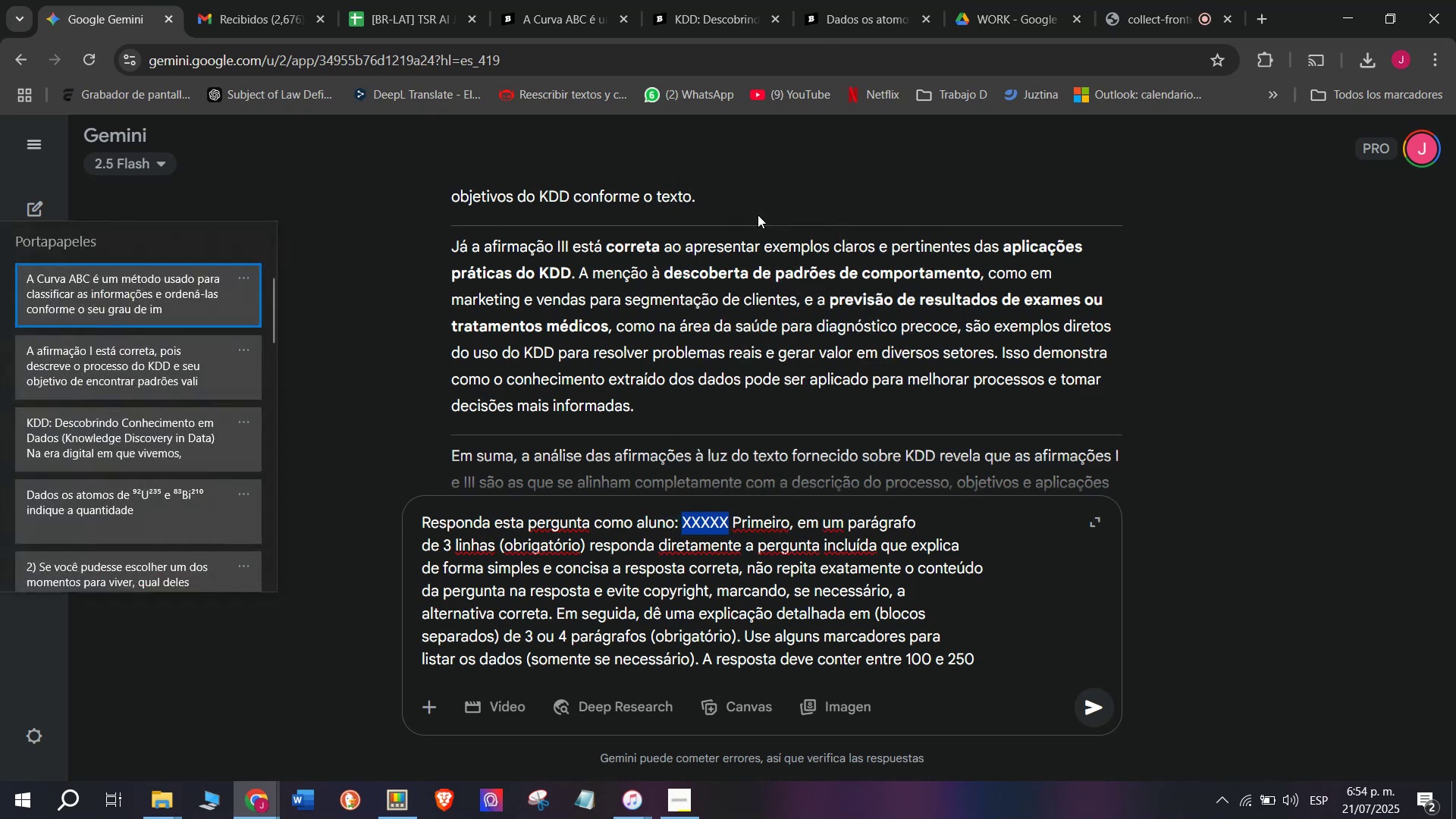 
key(Control+V)
 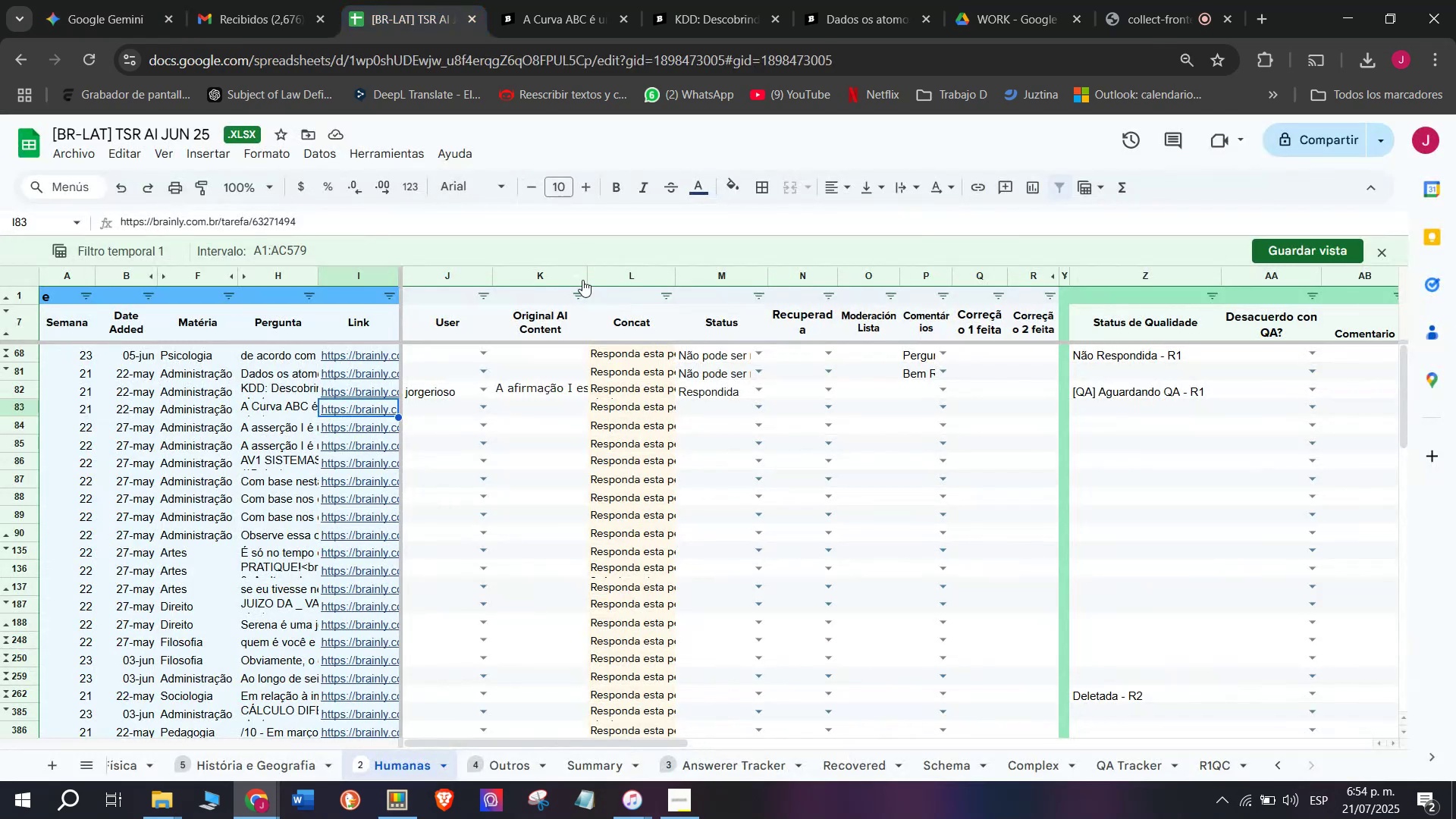 
left_click([499, 0])
 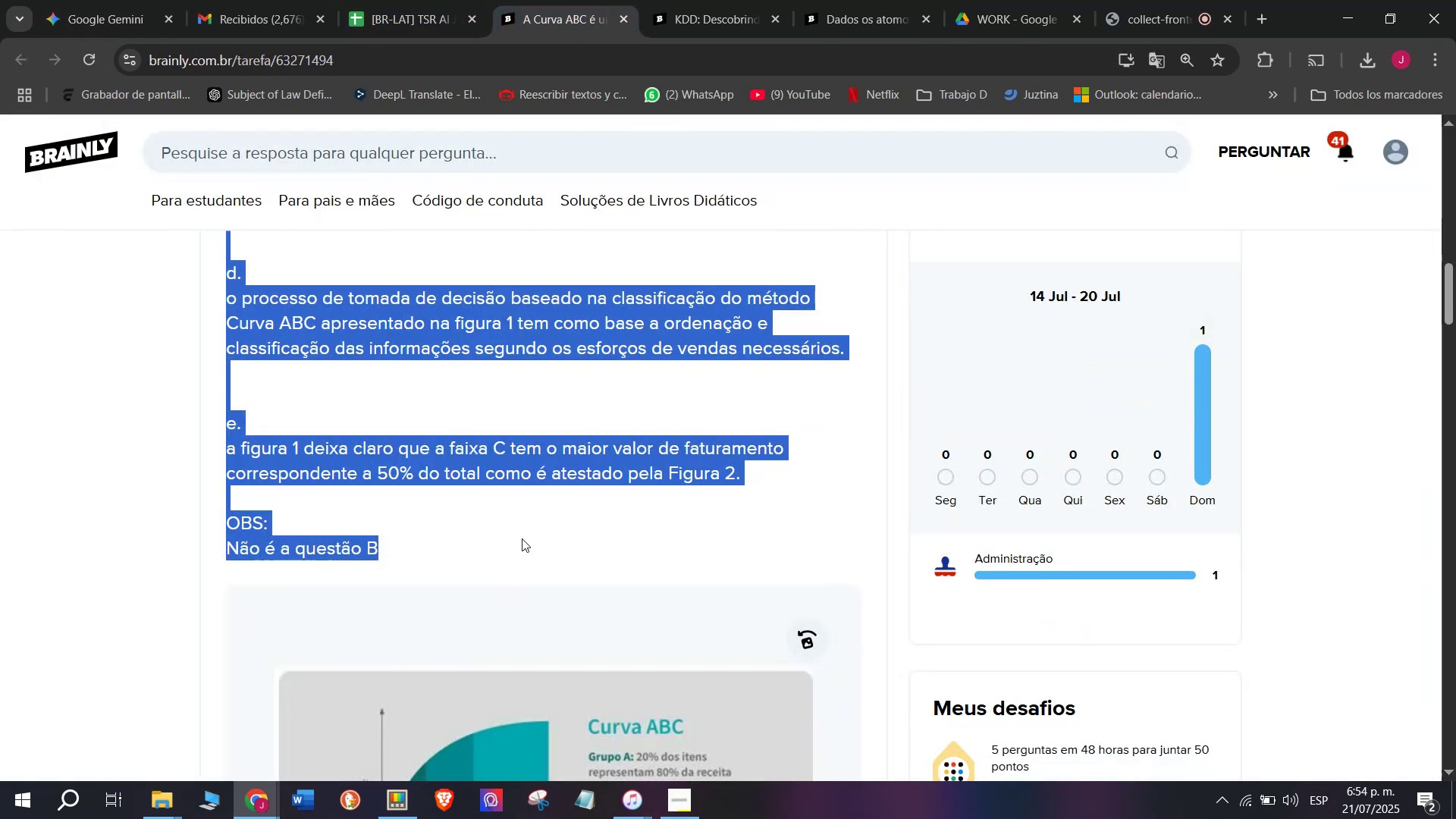 
scroll: coordinate [492, 534], scroll_direction: down, amount: 2.0
 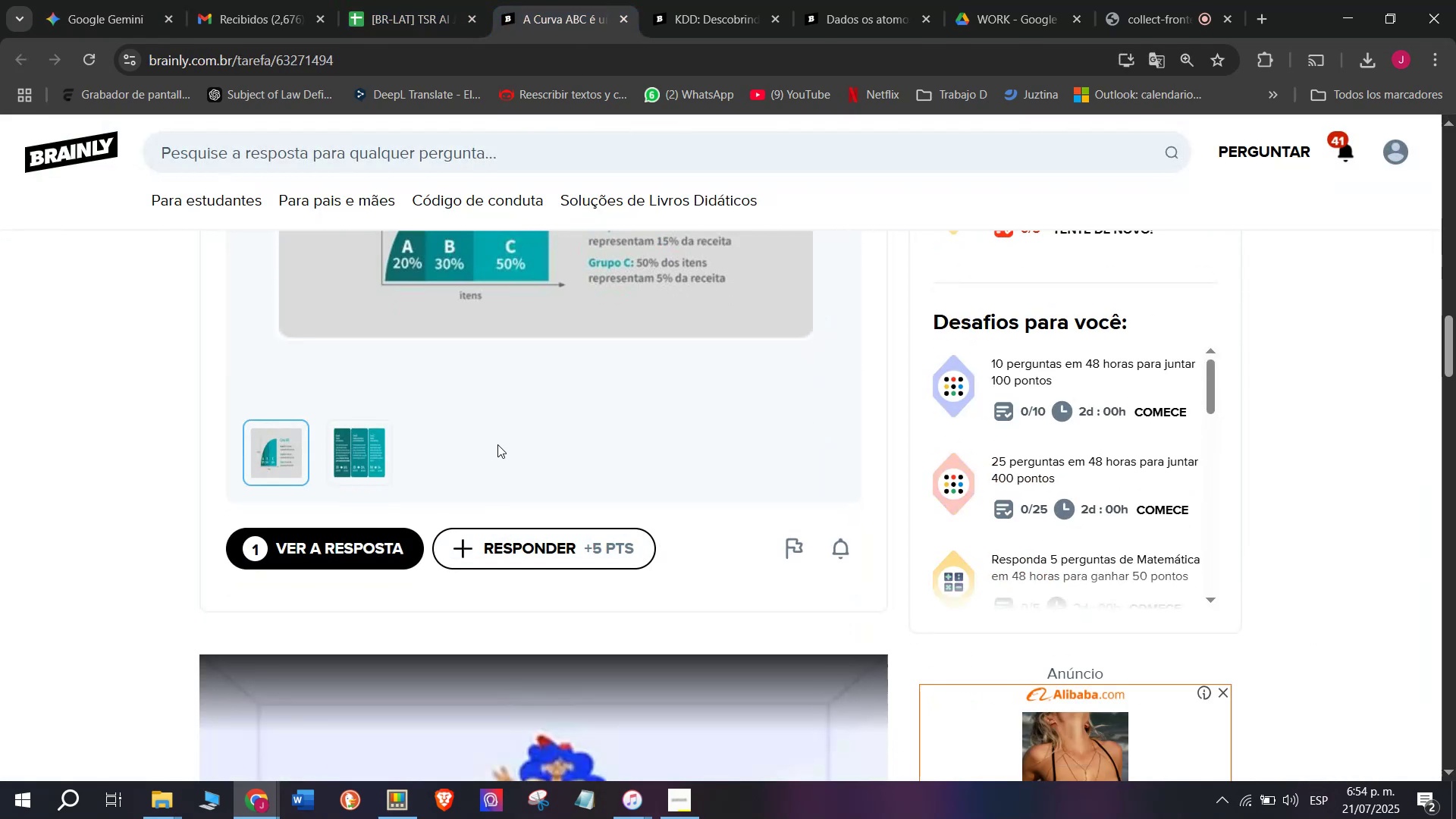 
scroll: coordinate [476, 417], scroll_direction: up, amount: 1.0
 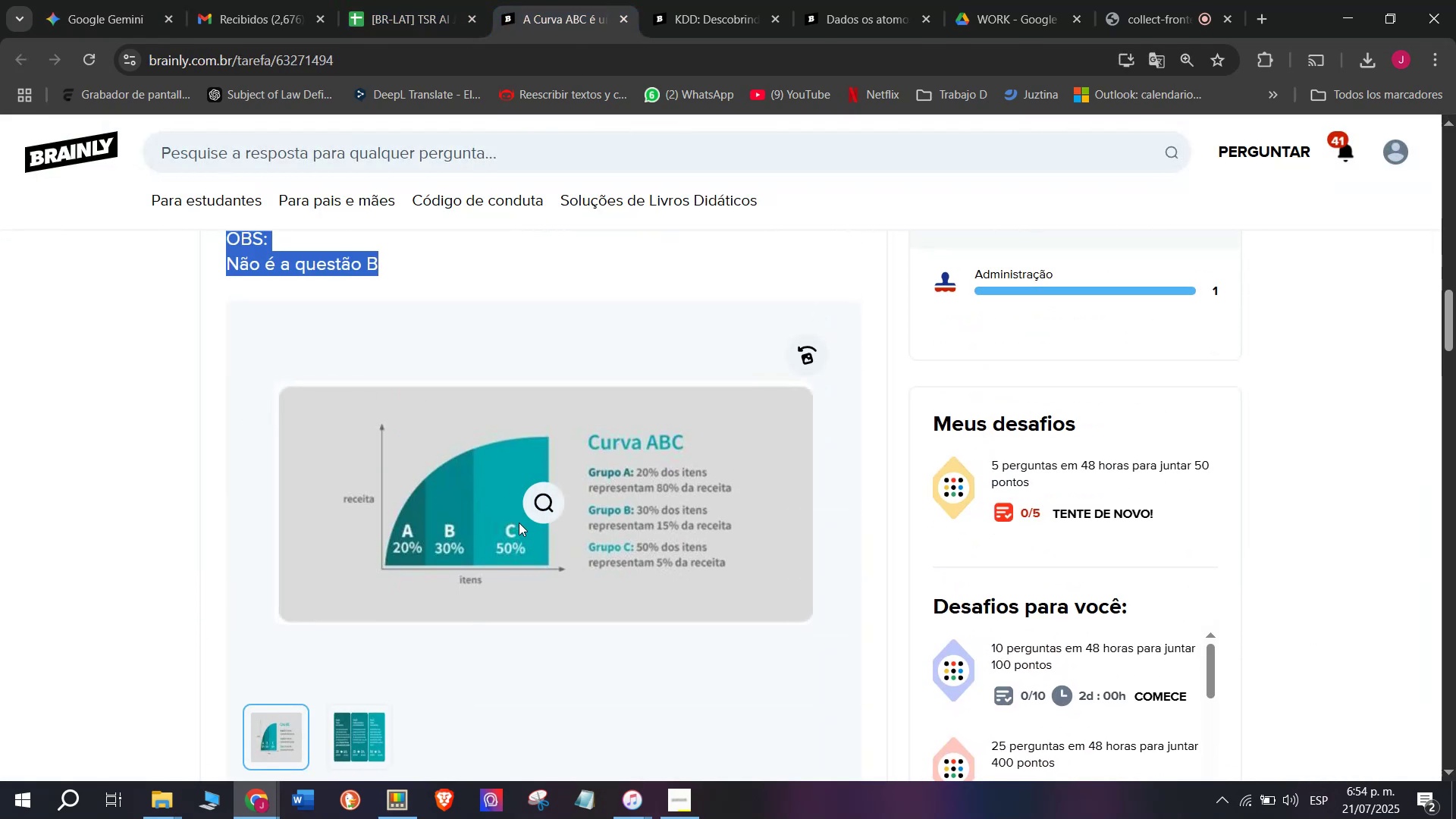 
right_click([519, 522])
 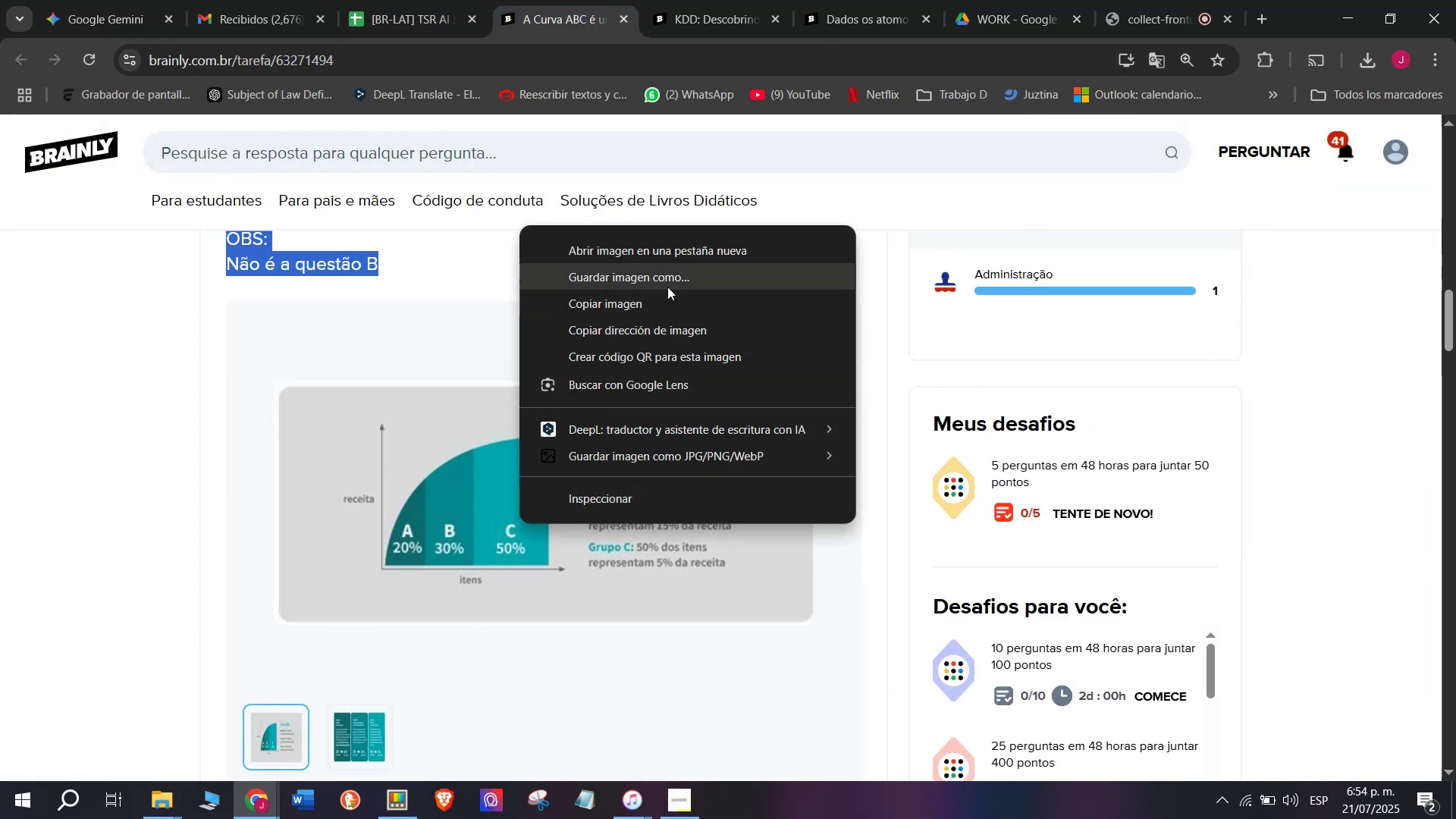 
left_click([669, 279])
 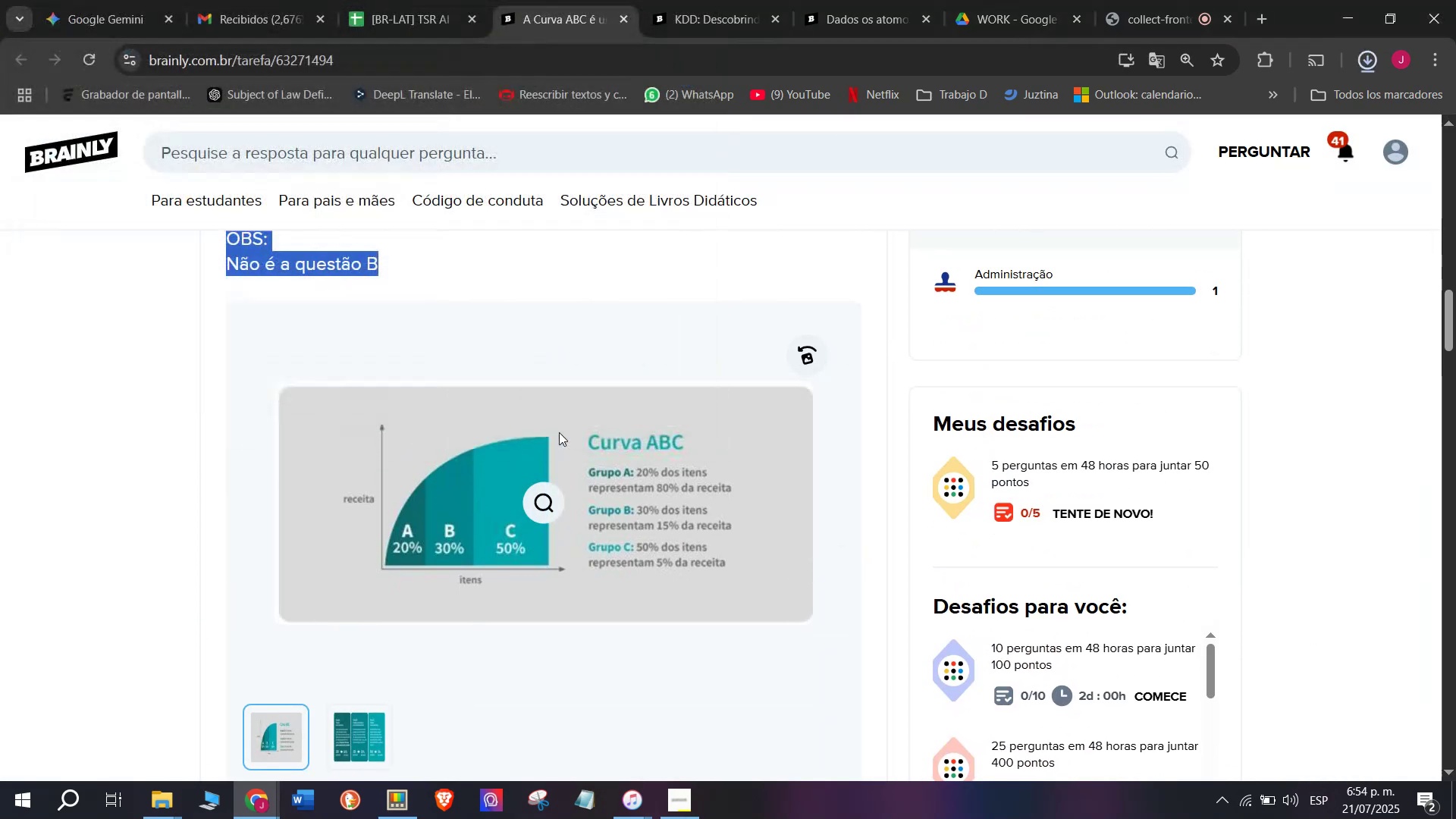 
left_click_drag(start_coordinate=[1137, 111], to_coordinate=[721, 610])
 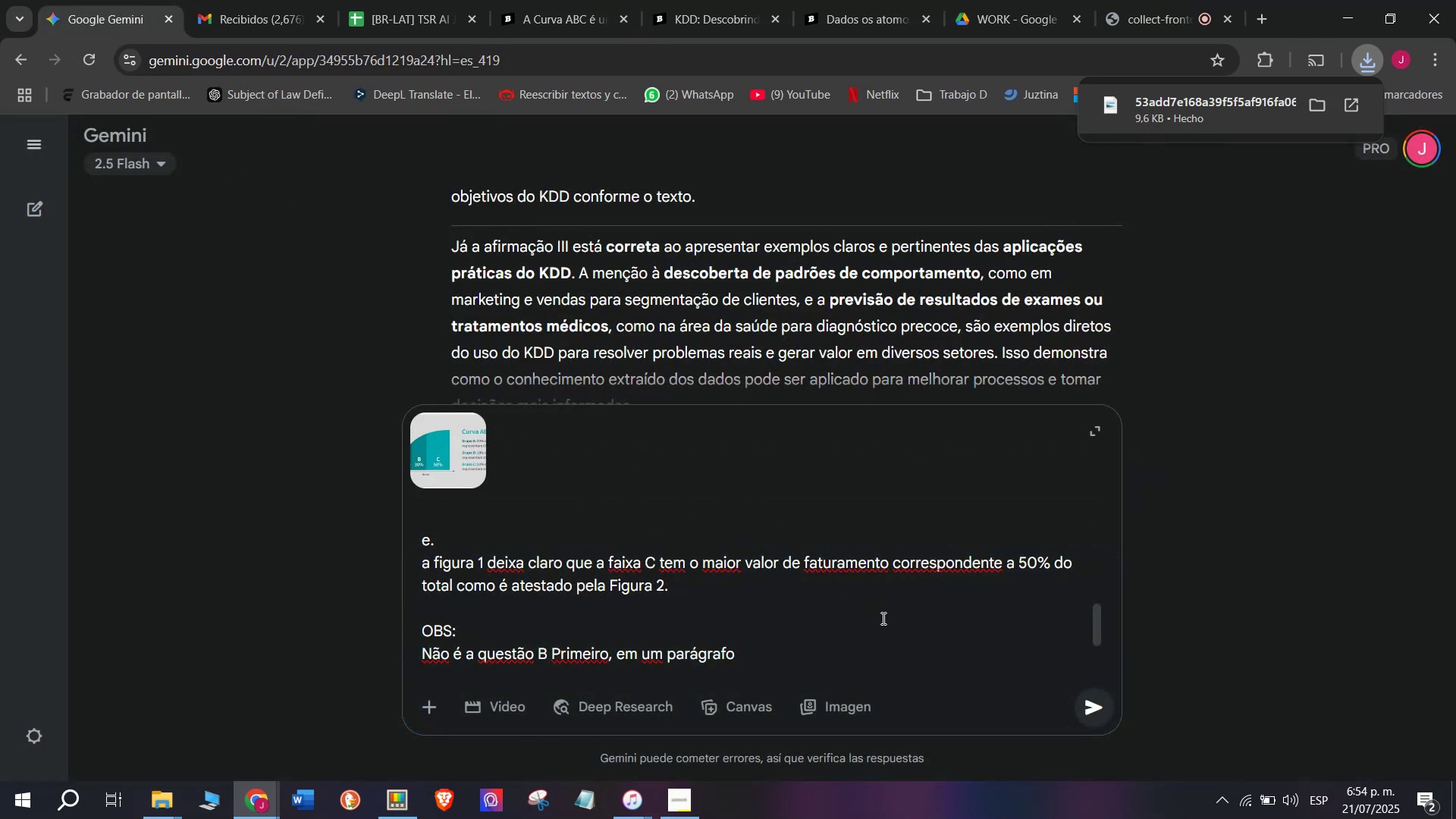 
left_click([1088, 714])
 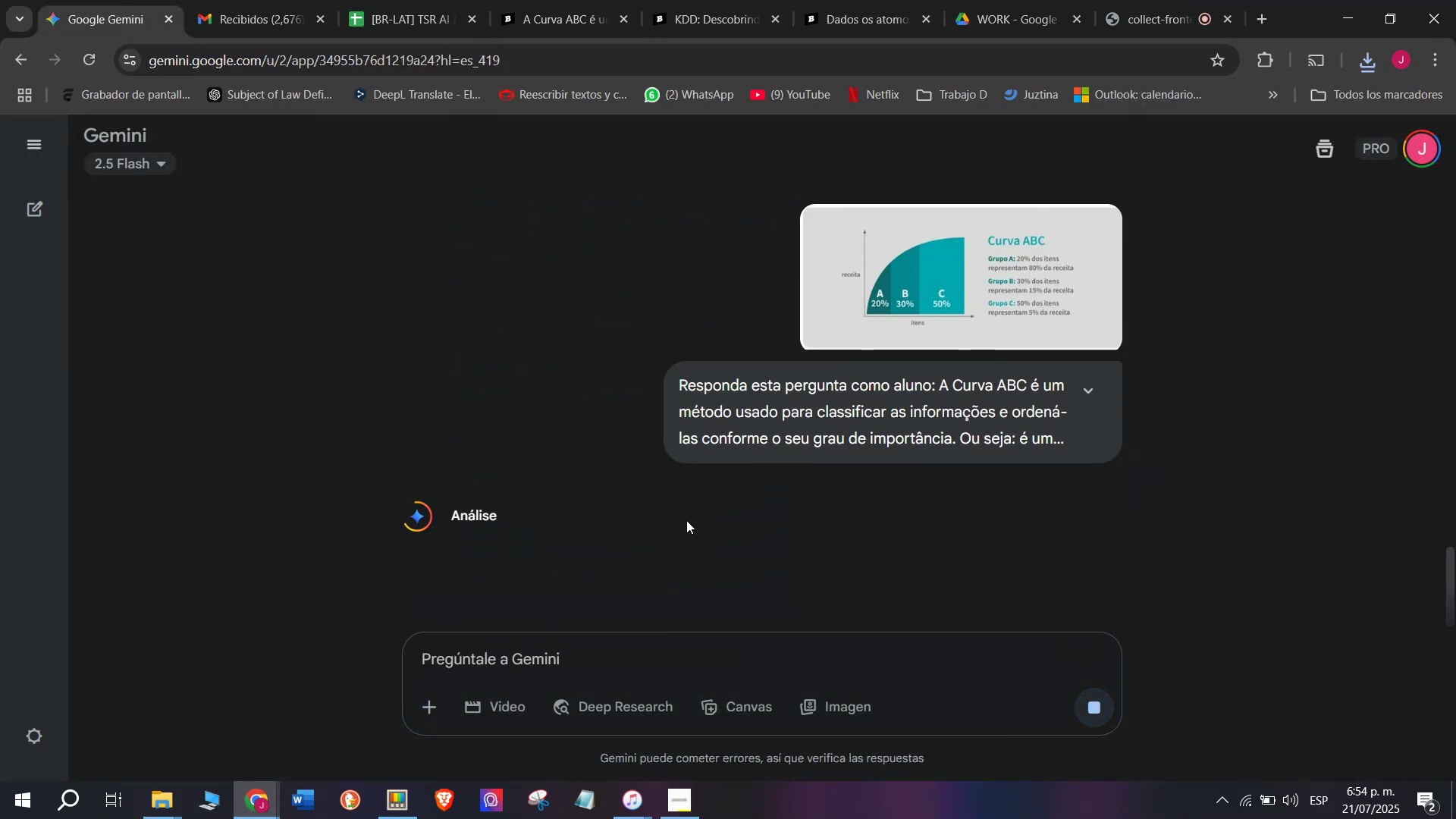 
scroll: coordinate [560, 462], scroll_direction: down, amount: 3.0
 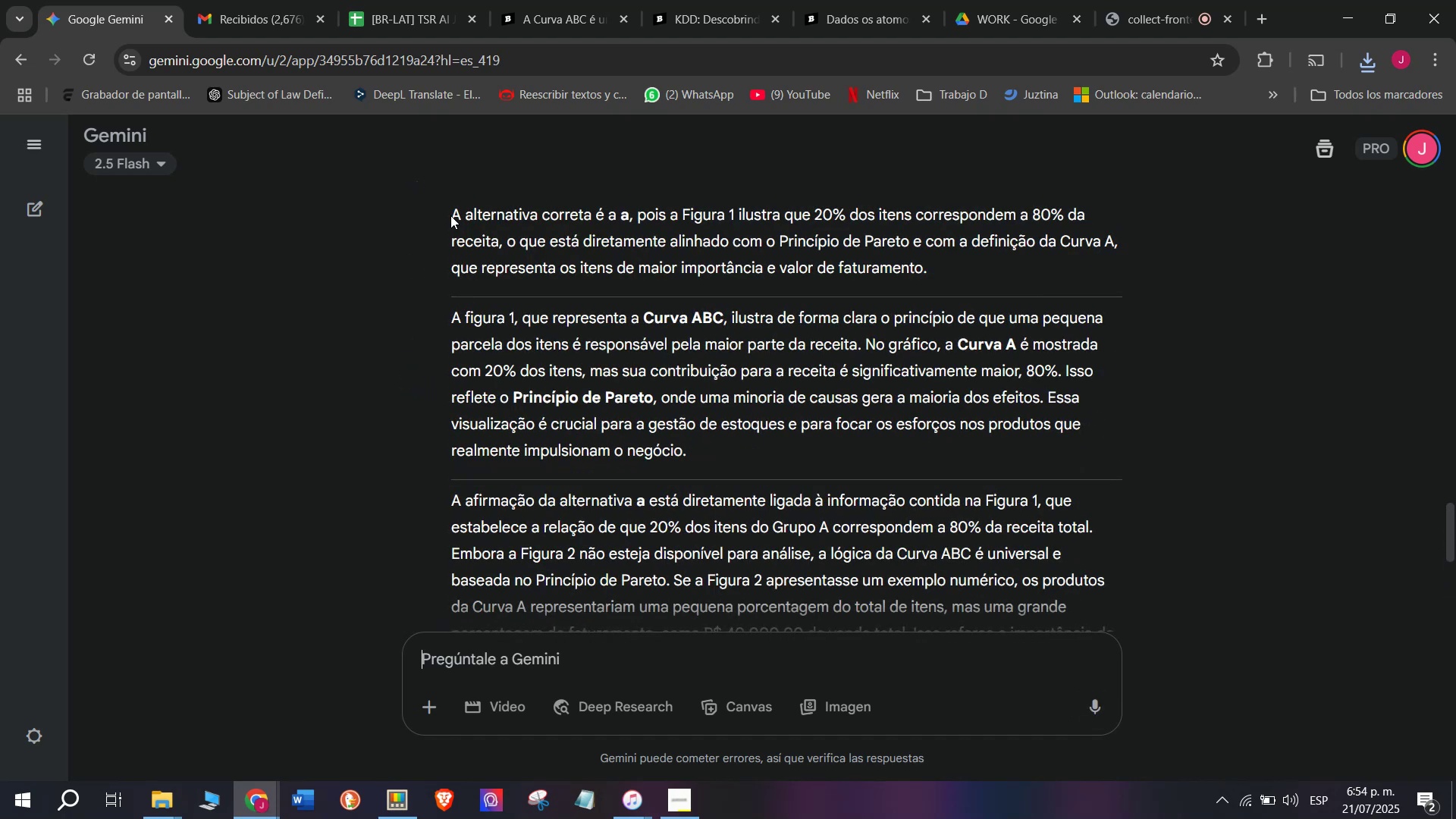 
left_click_drag(start_coordinate=[452, 215], to_coordinate=[864, 441])
 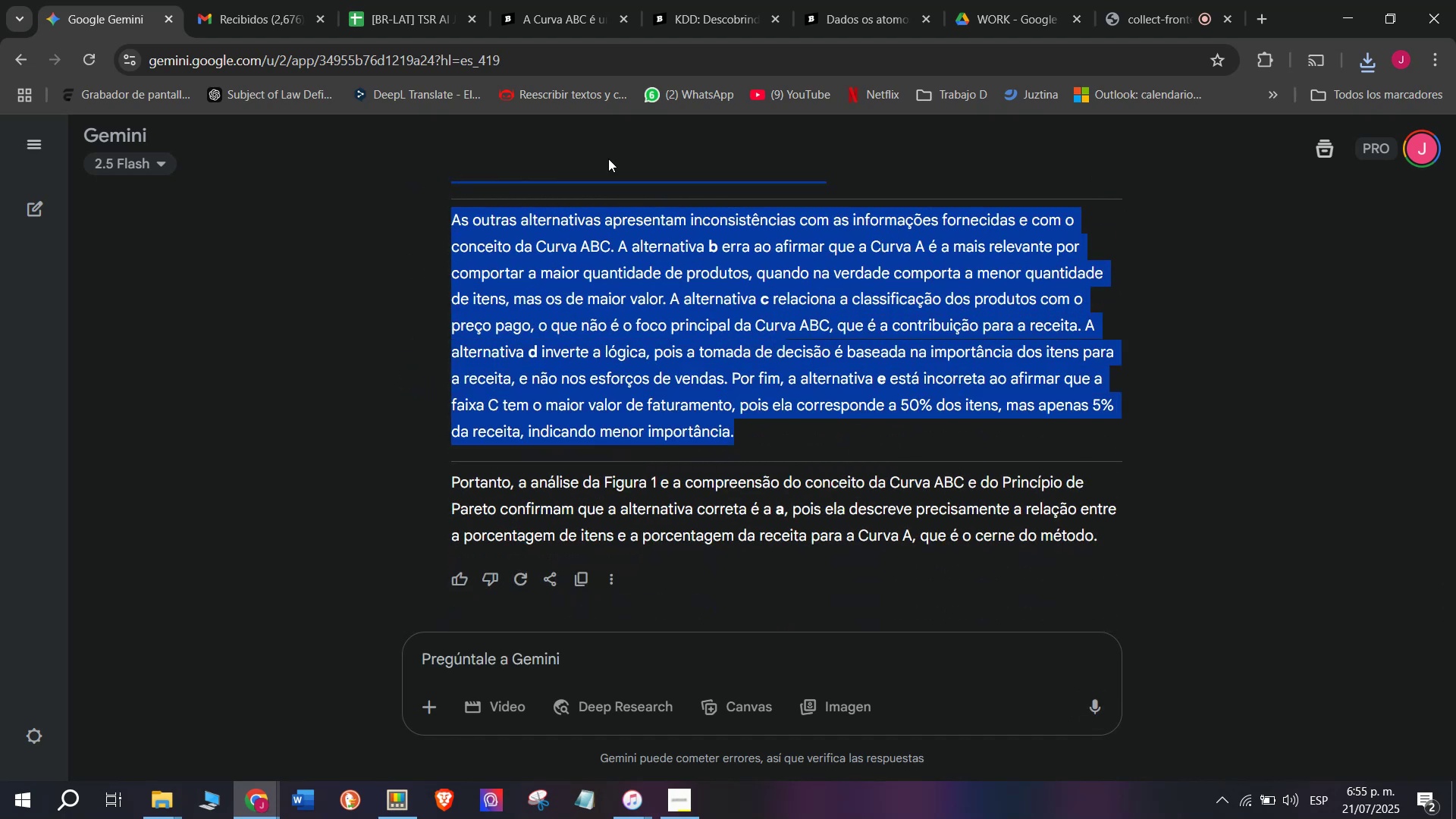 
scroll: coordinate [738, 340], scroll_direction: down, amount: 2.0
 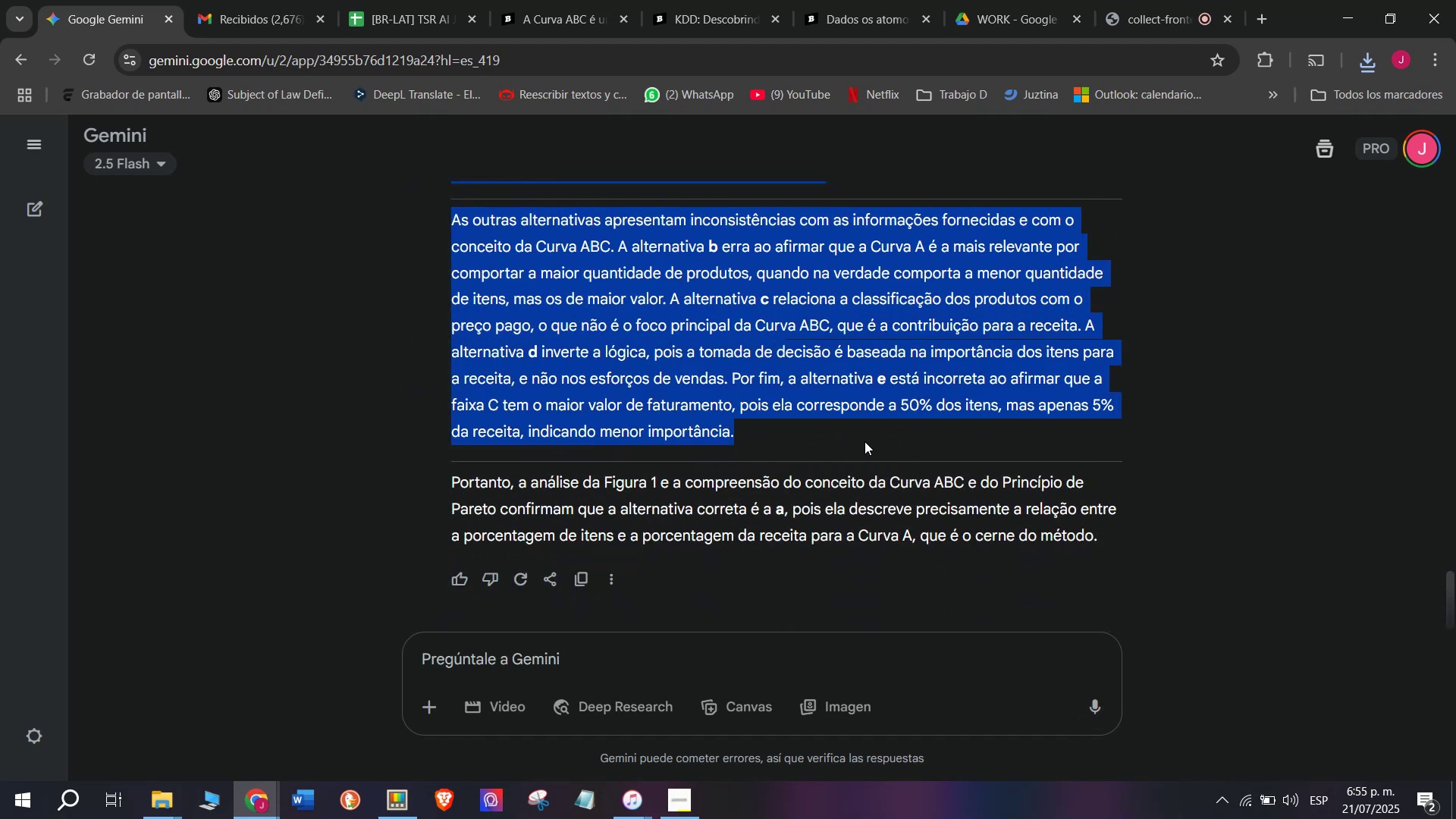 
key(Control+ControlLeft)
 